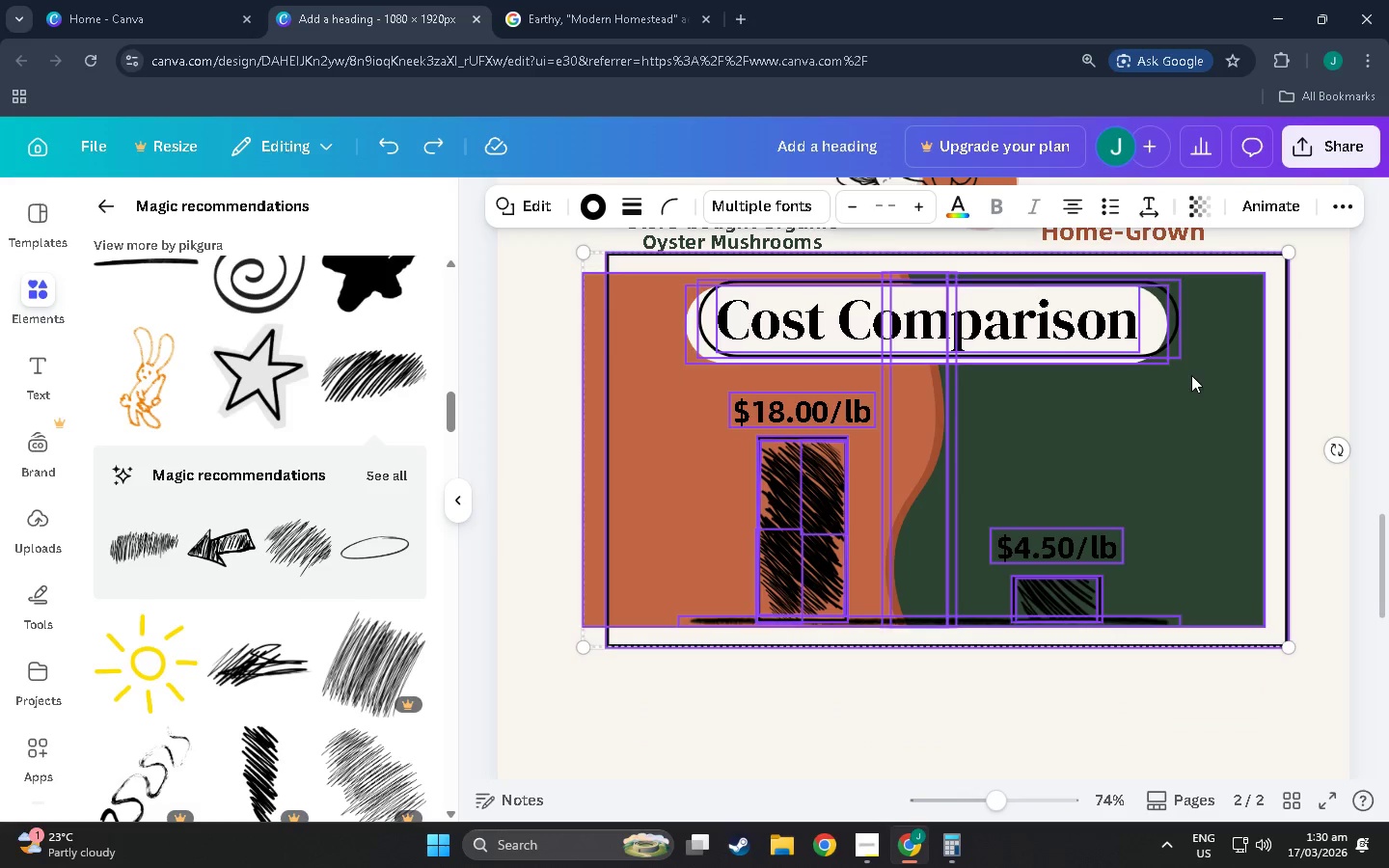 
left_click([972, 423])
 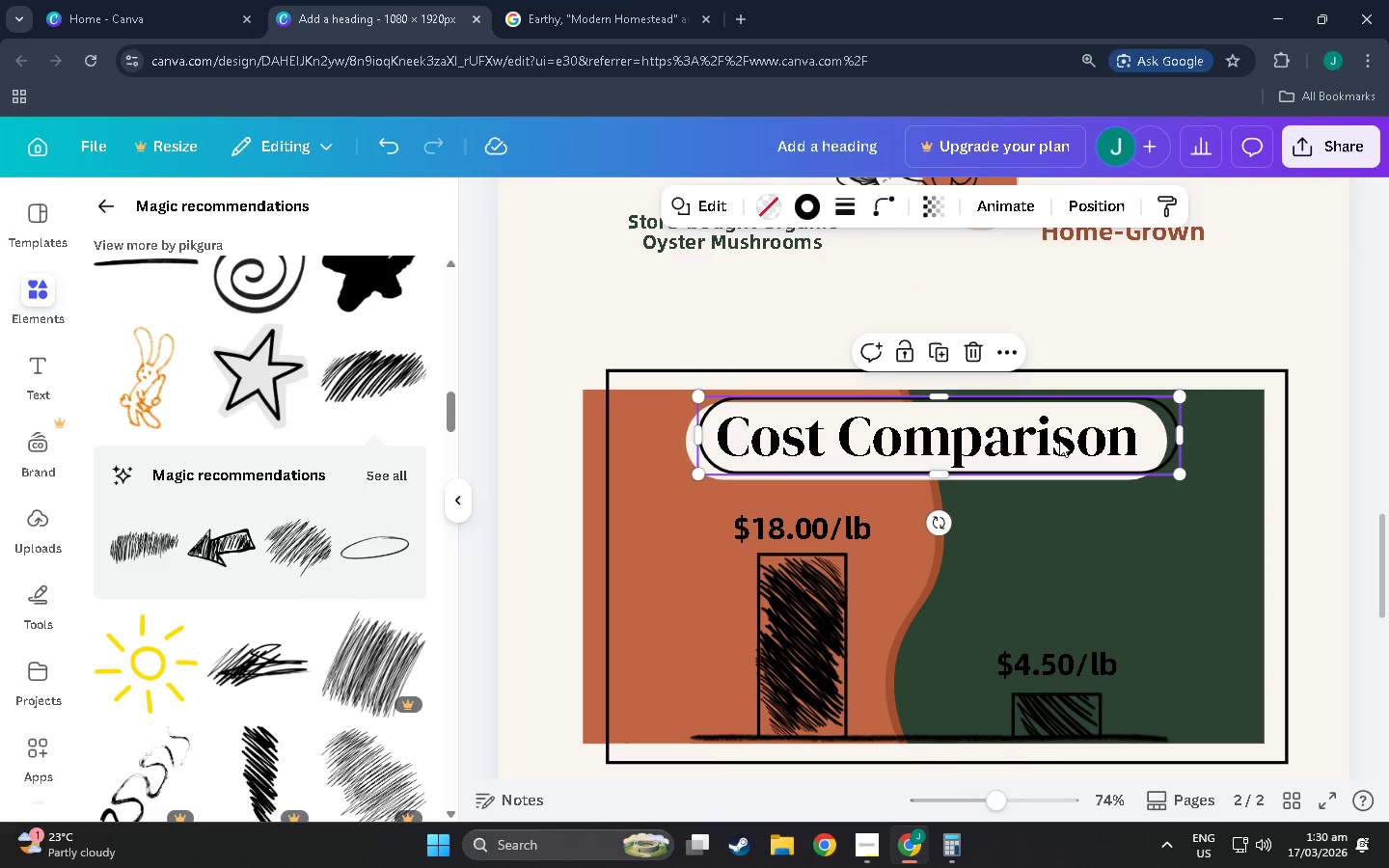 
left_click_drag(start_coordinate=[1027, 435], to_coordinate=[1028, 315])
 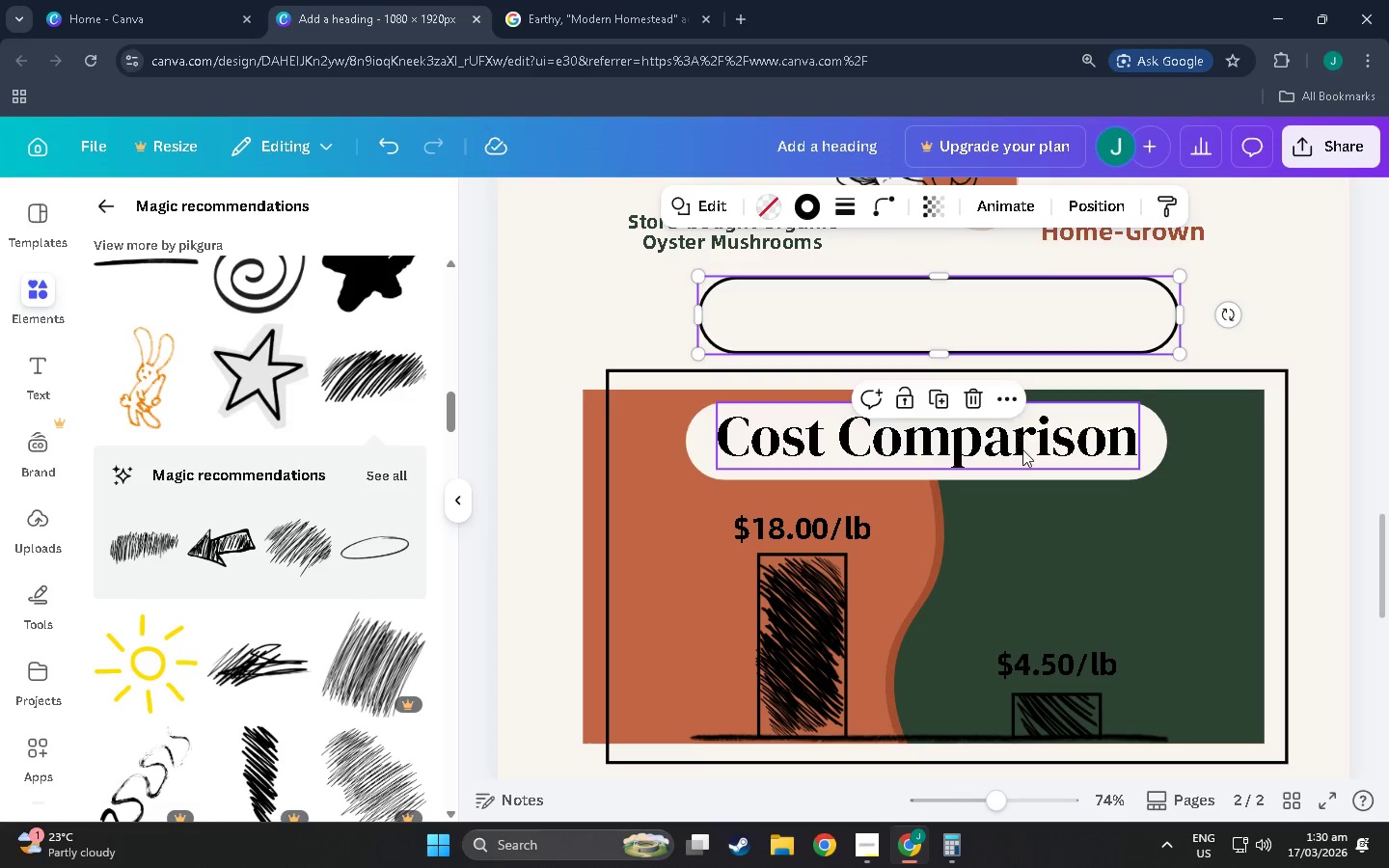 
left_click_drag(start_coordinate=[1023, 450], to_coordinate=[1018, 309])
 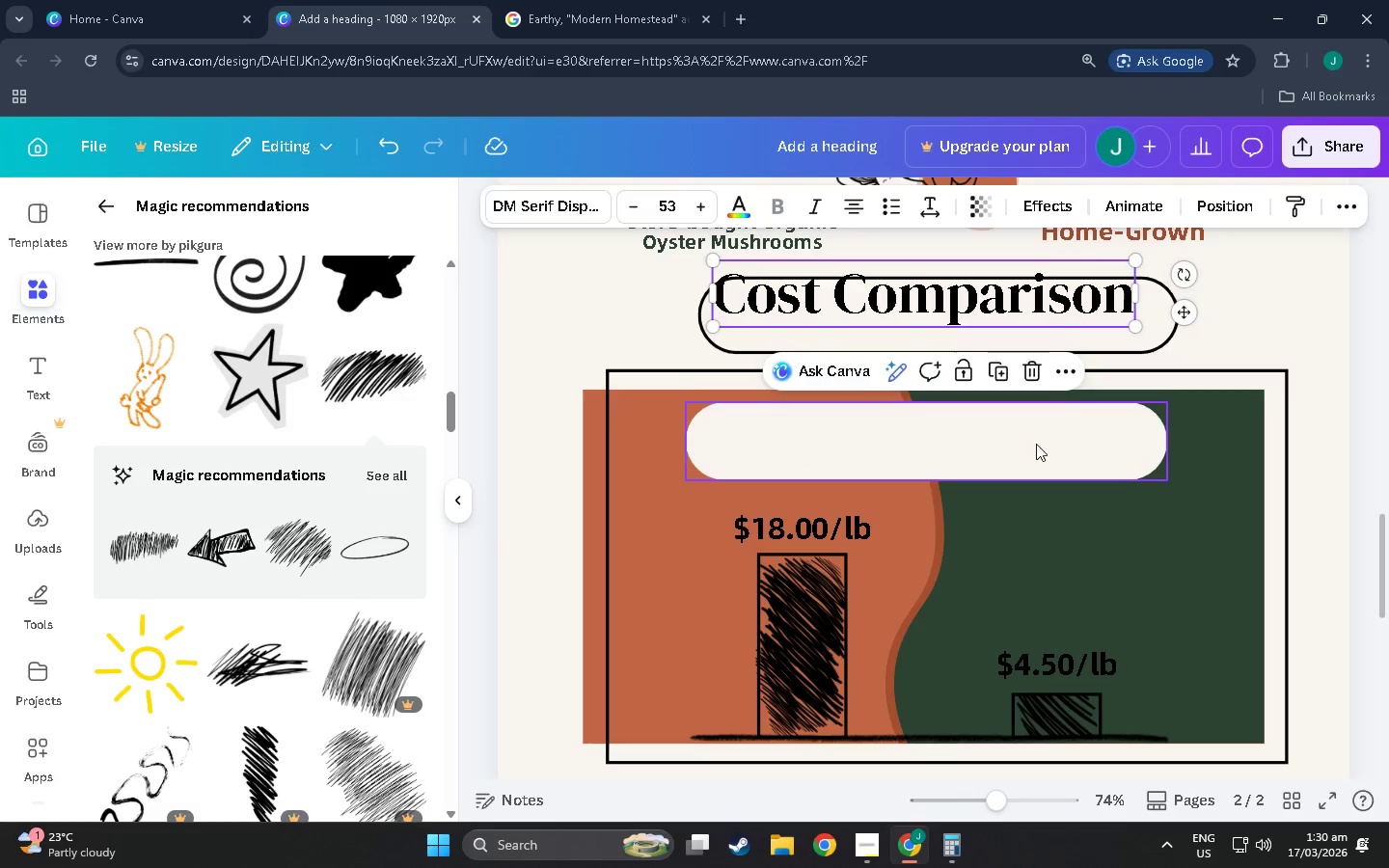 
left_click_drag(start_coordinate=[1036, 446], to_coordinate=[1042, 308])
 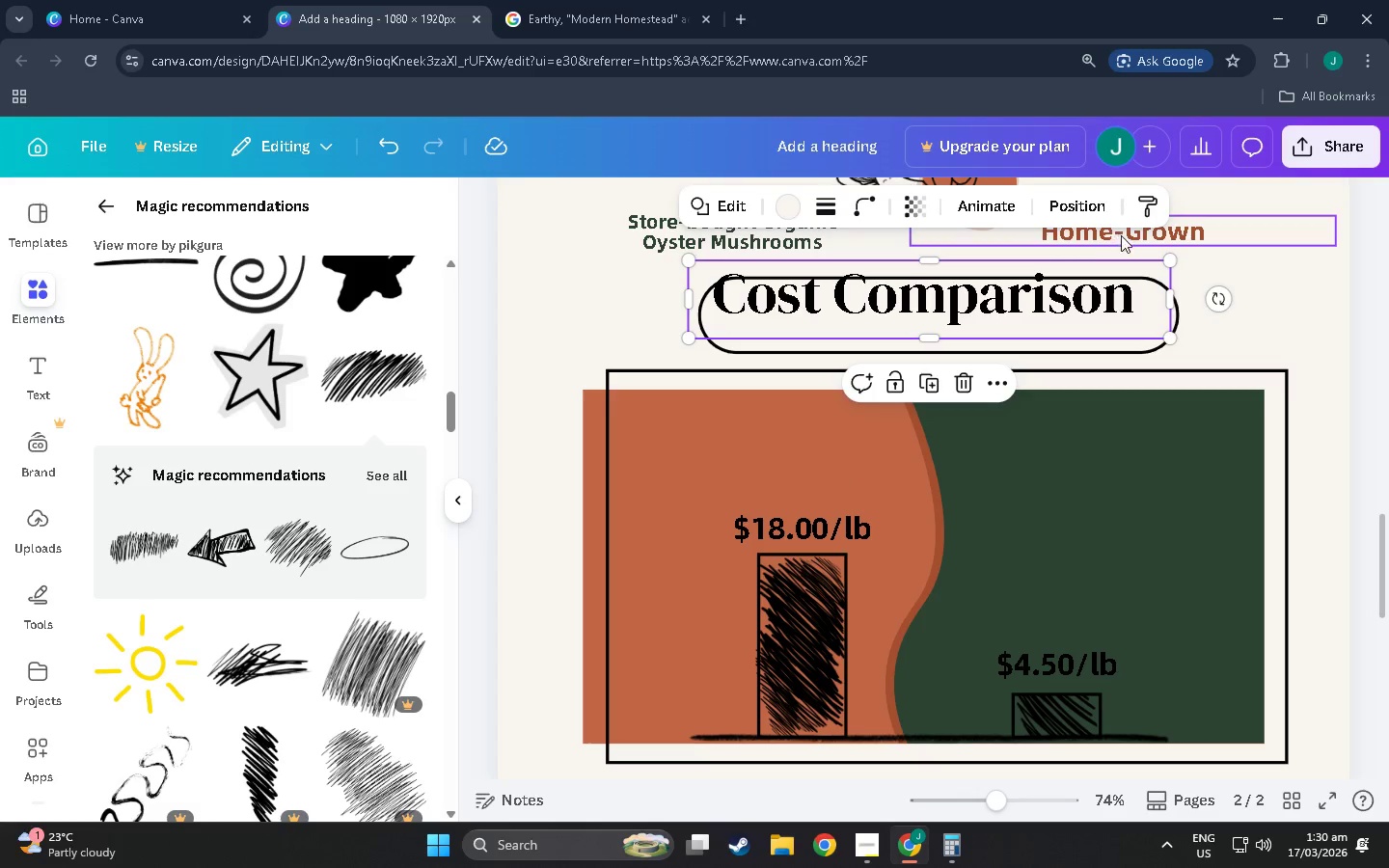 
left_click([1124, 235])
 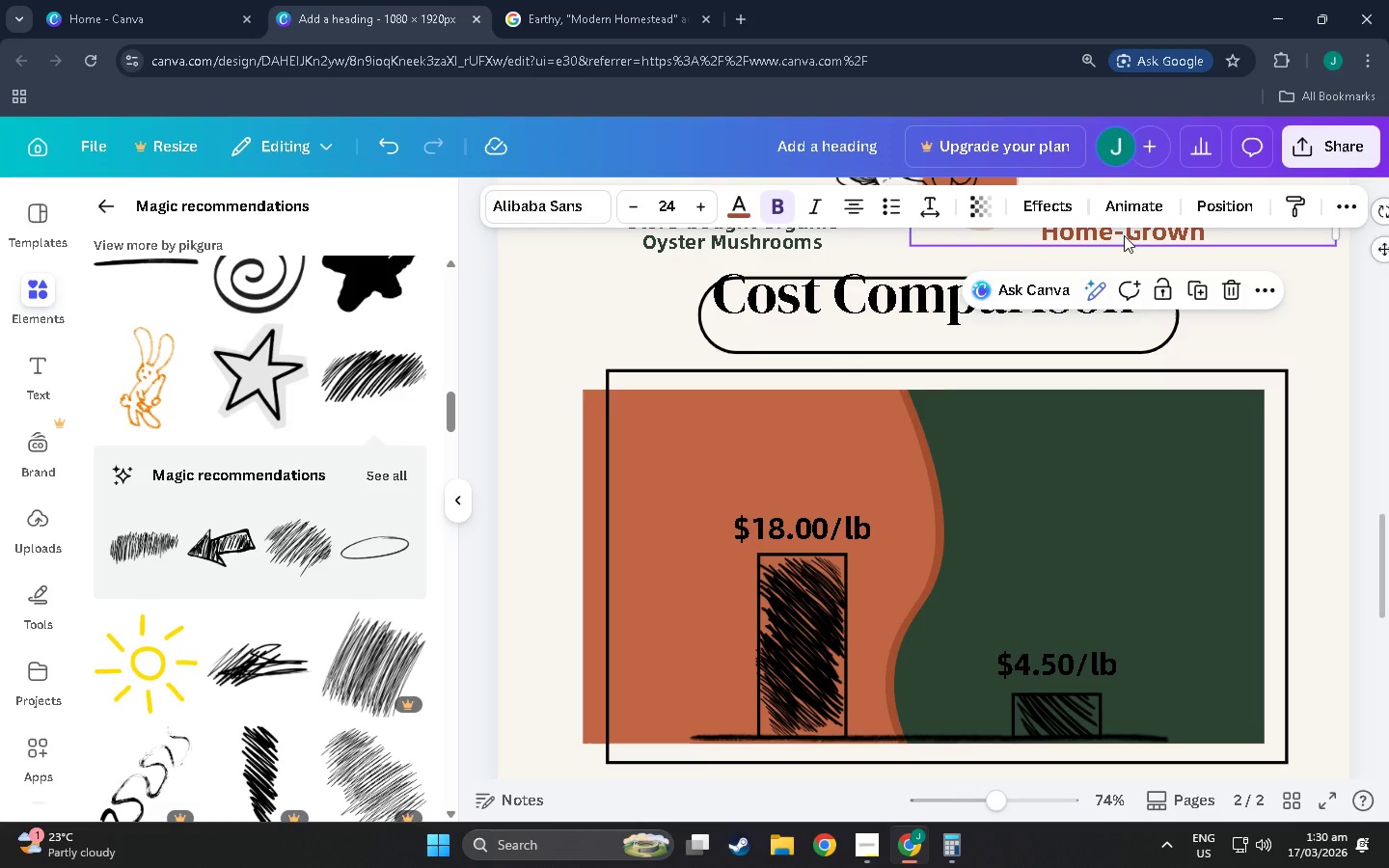 
left_click_drag(start_coordinate=[1124, 235], to_coordinate=[1095, 415])
 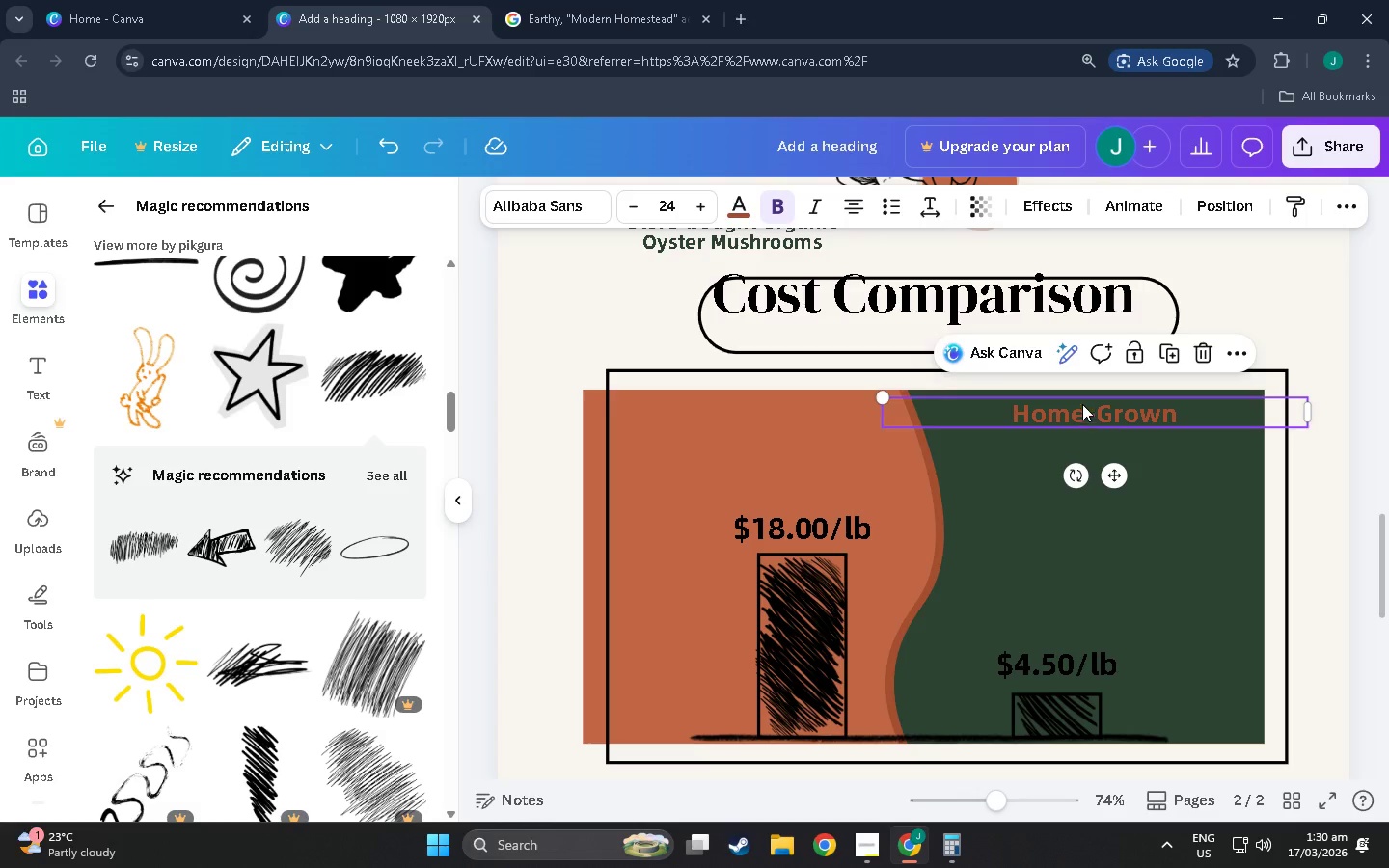 
hold_key(key=ControlLeft, duration=0.55)
scroll: coordinate [1084, 610], scroll_direction: up, amount: 4.0
 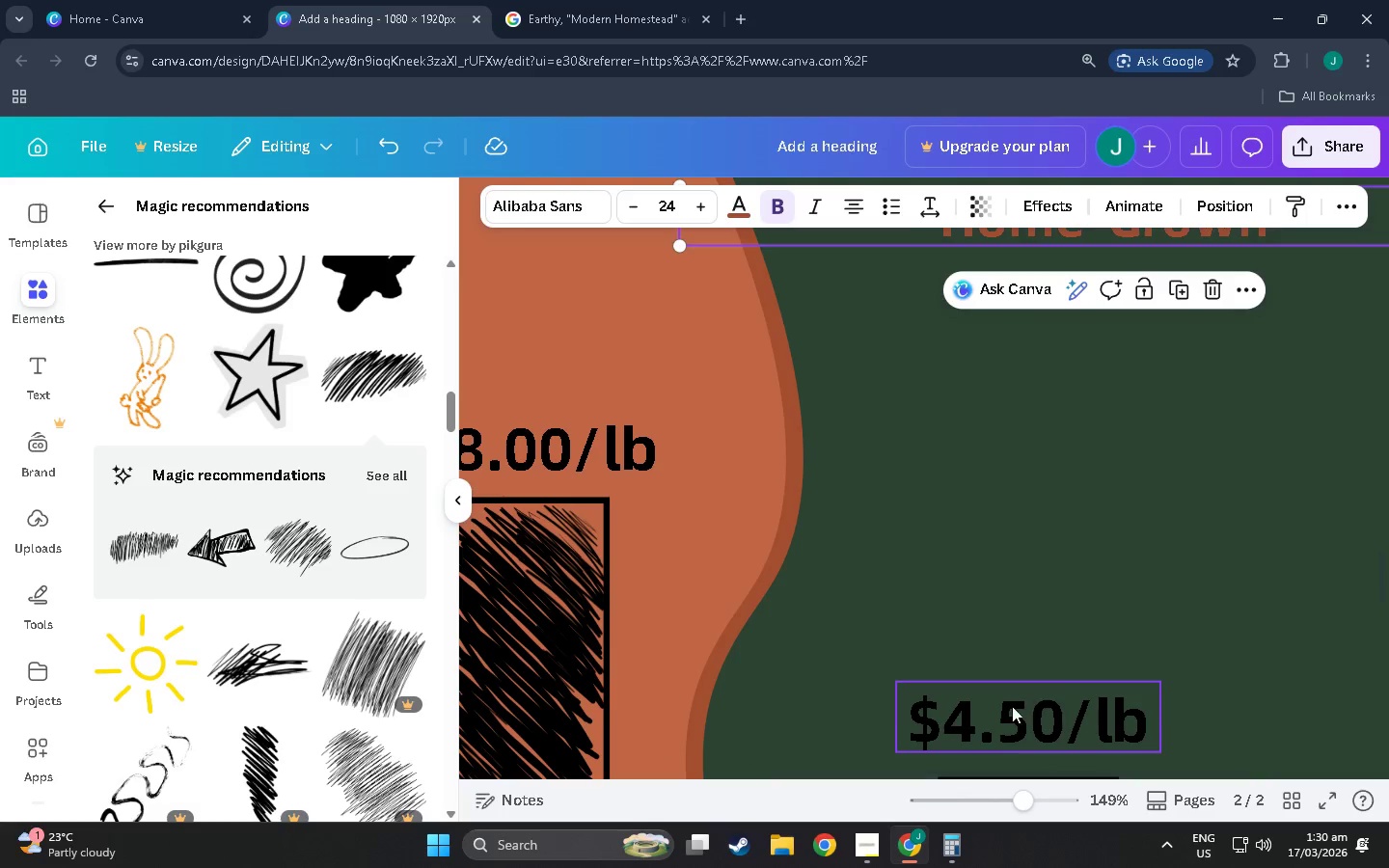 
left_click([1010, 706])
 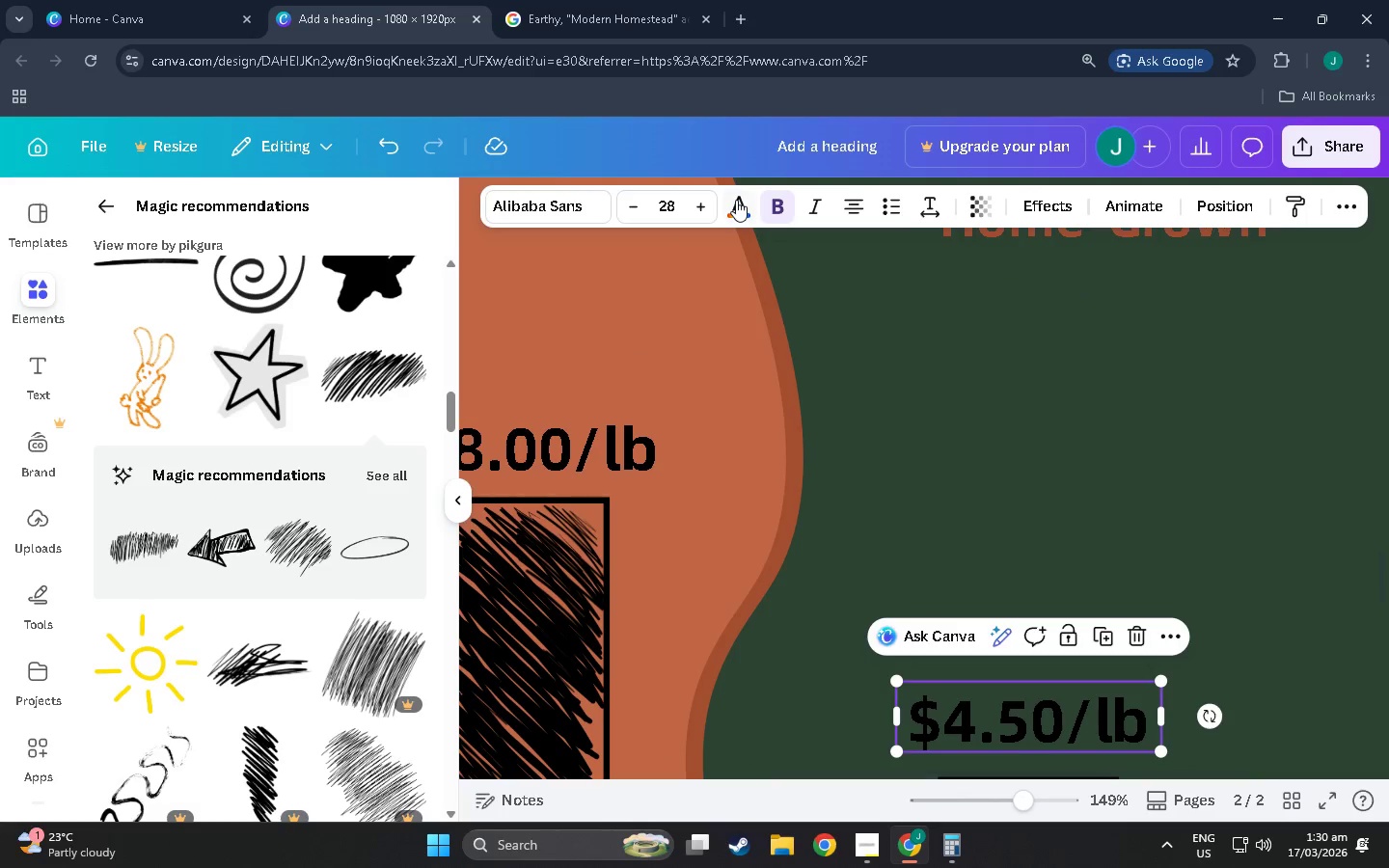 
left_click([736, 200])
 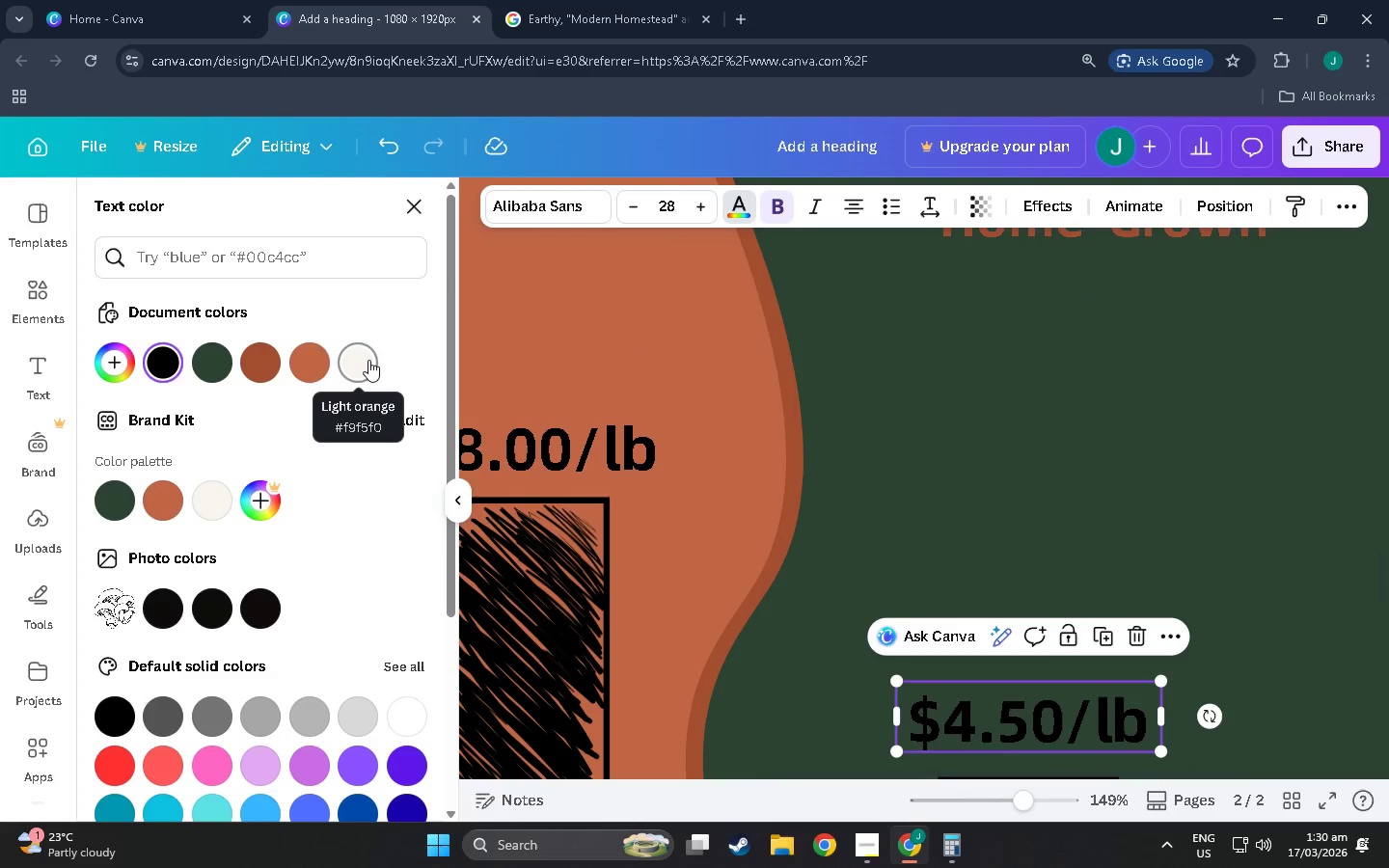 
left_click([368, 360])
 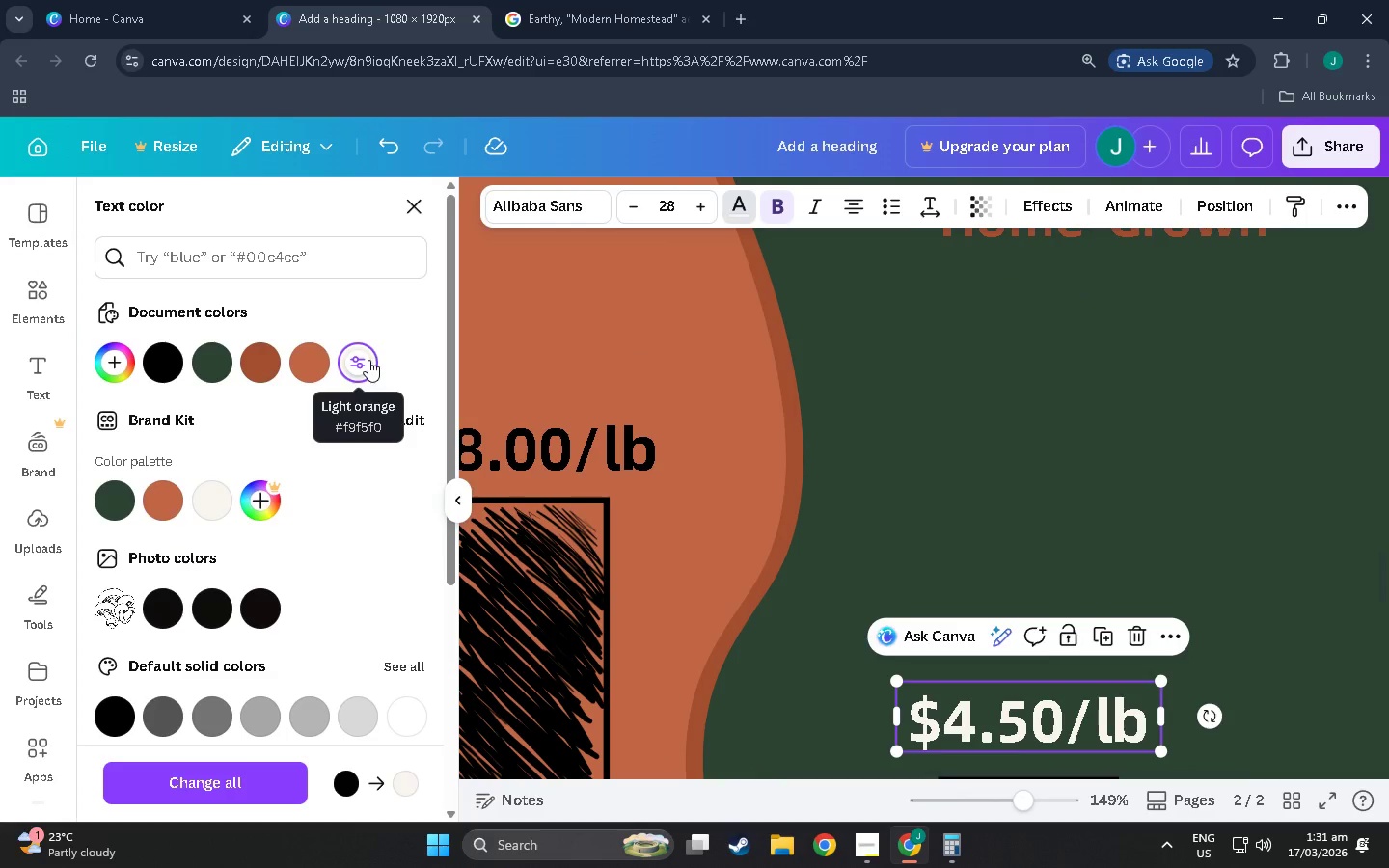 
left_click([981, 583])
 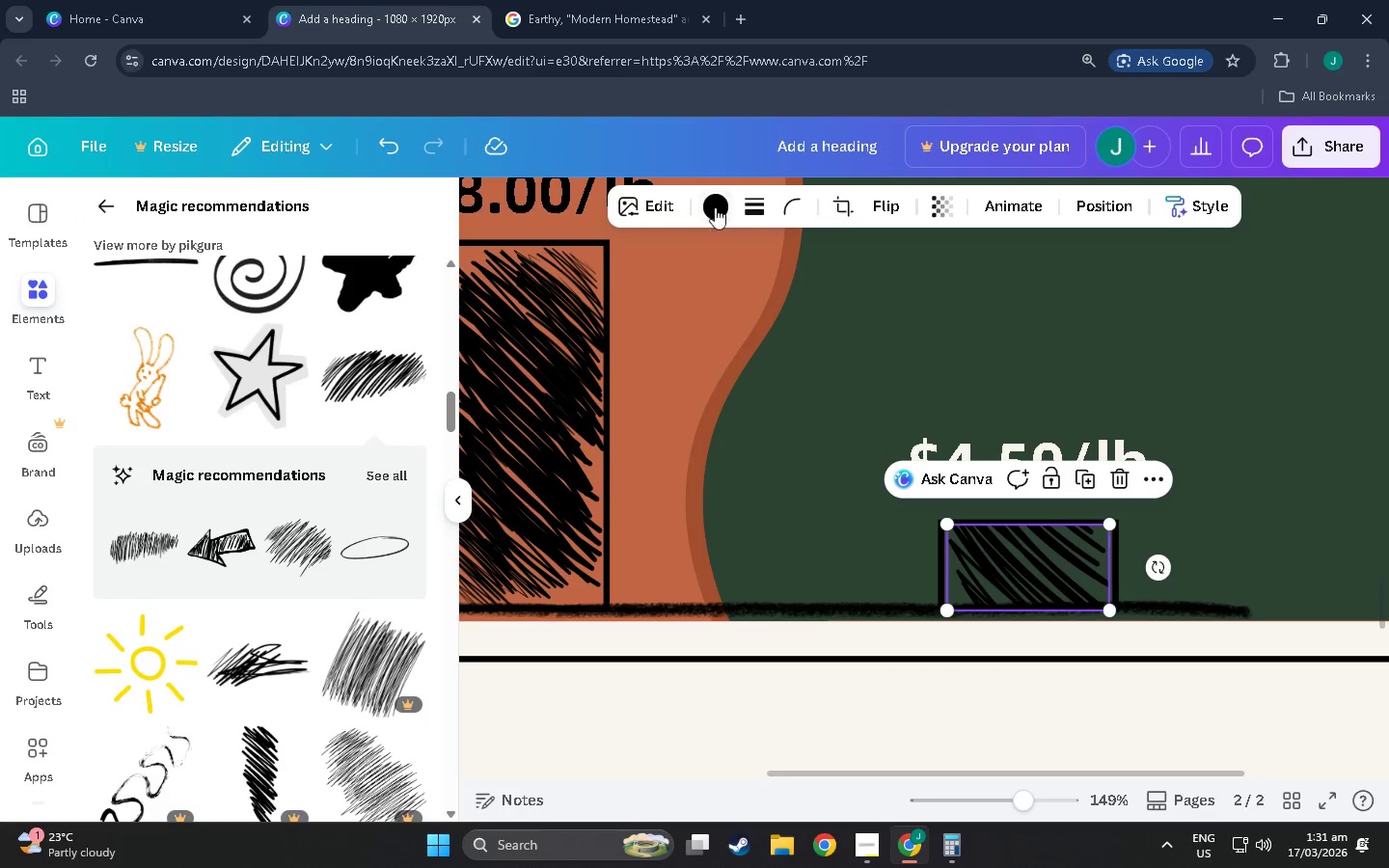 
scroll: coordinate [958, 615], scroll_direction: down, amount: 10.0
 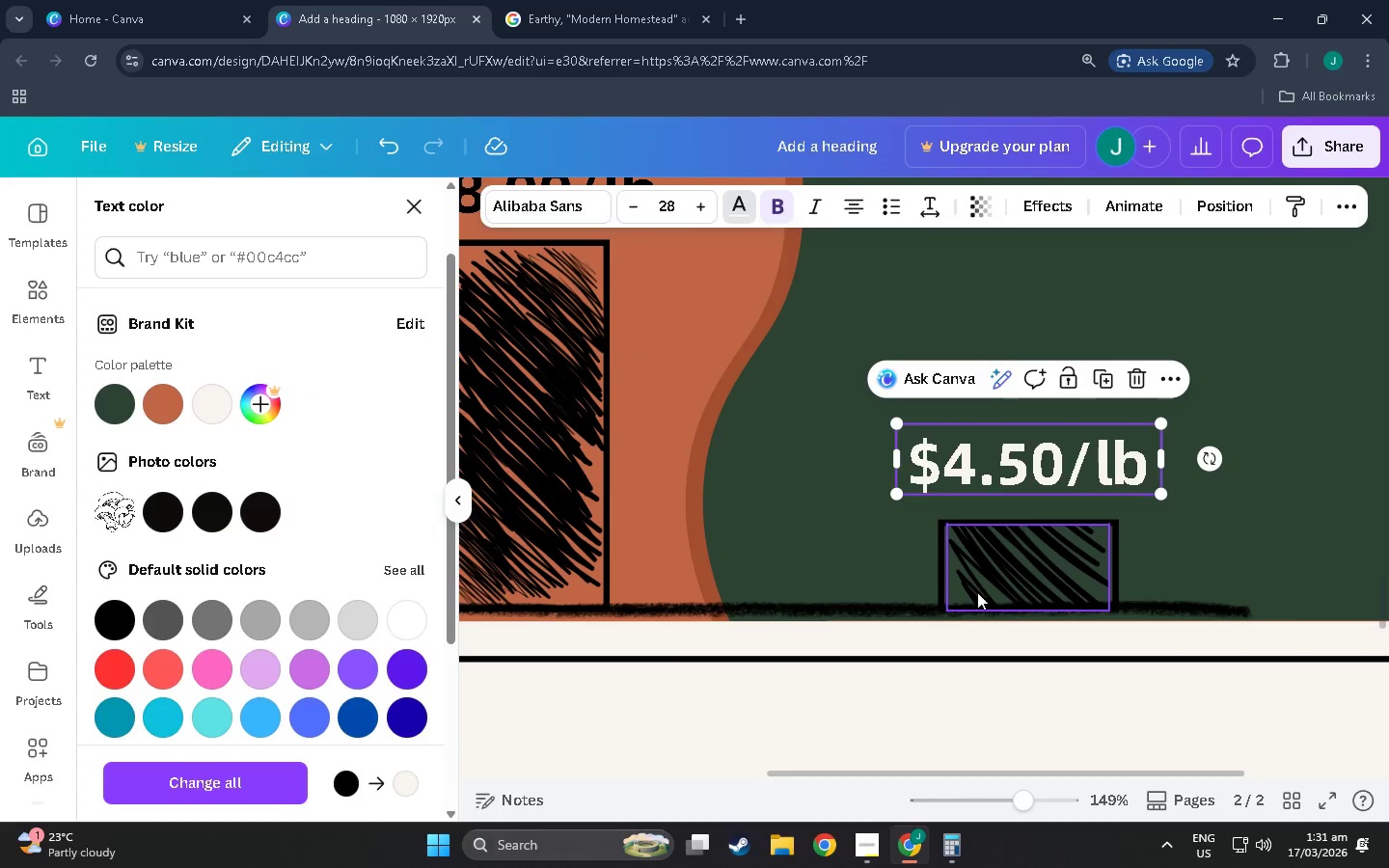 
left_click([718, 207])
 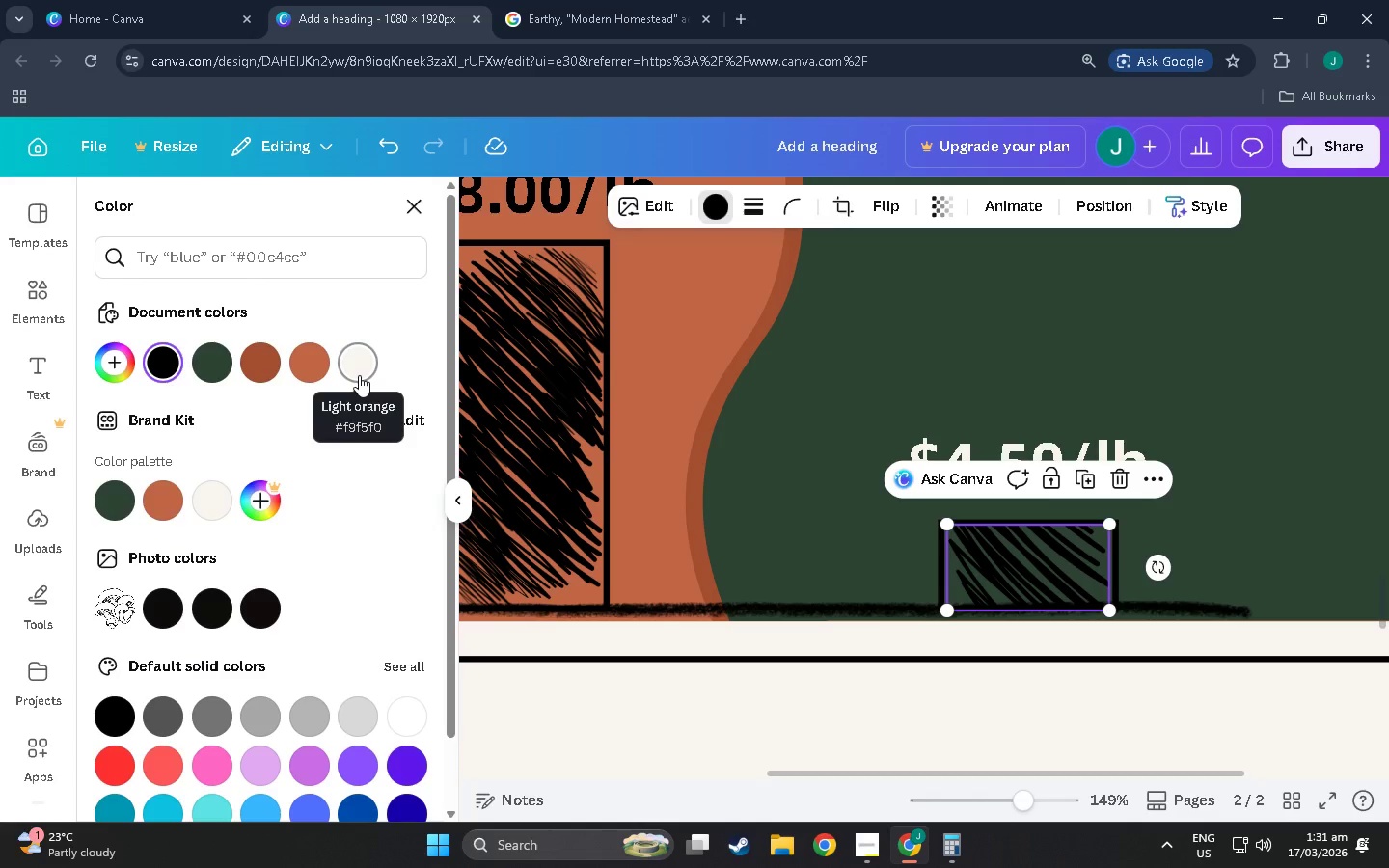 
left_click([359, 375])
 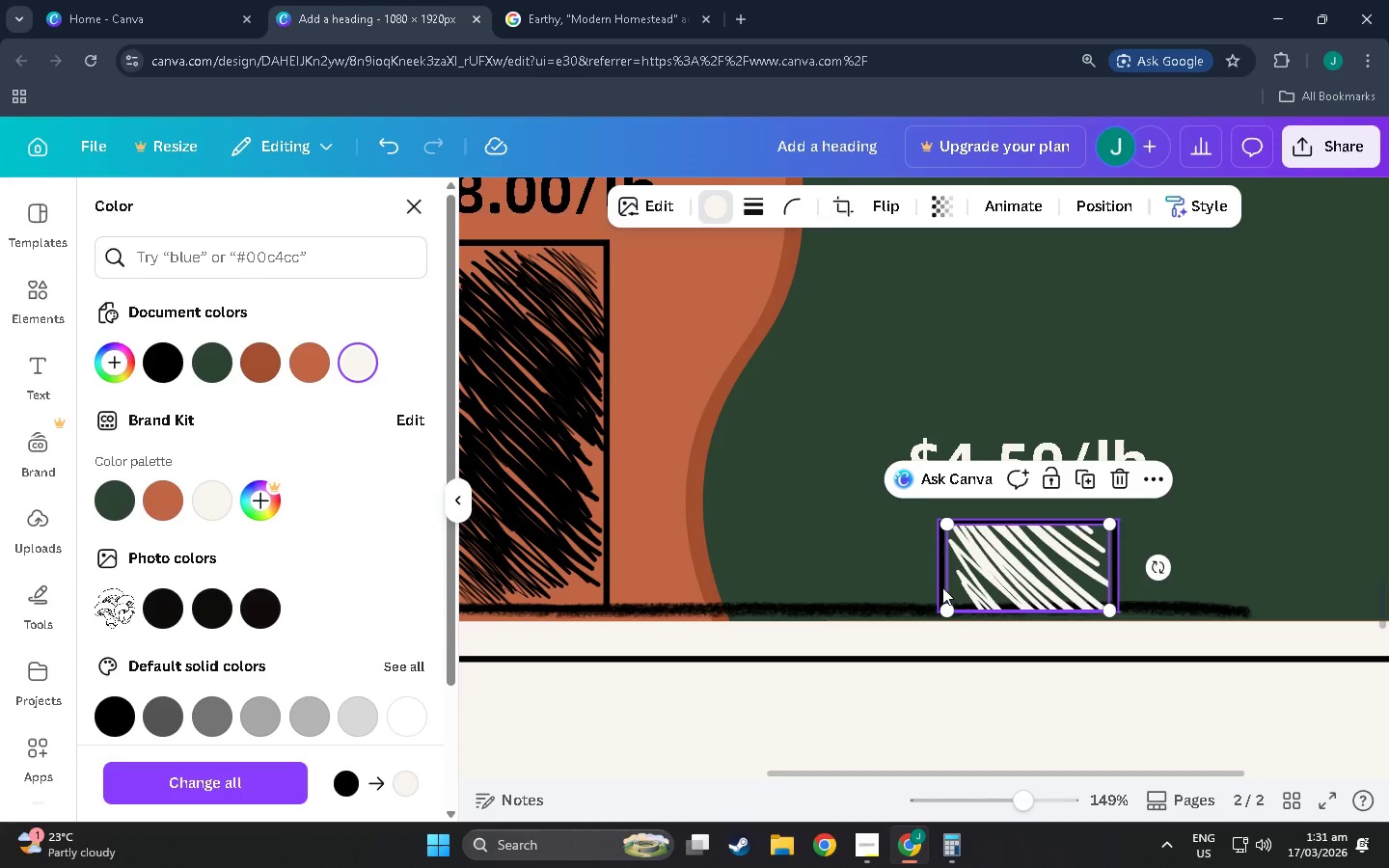 
left_click([939, 585])
 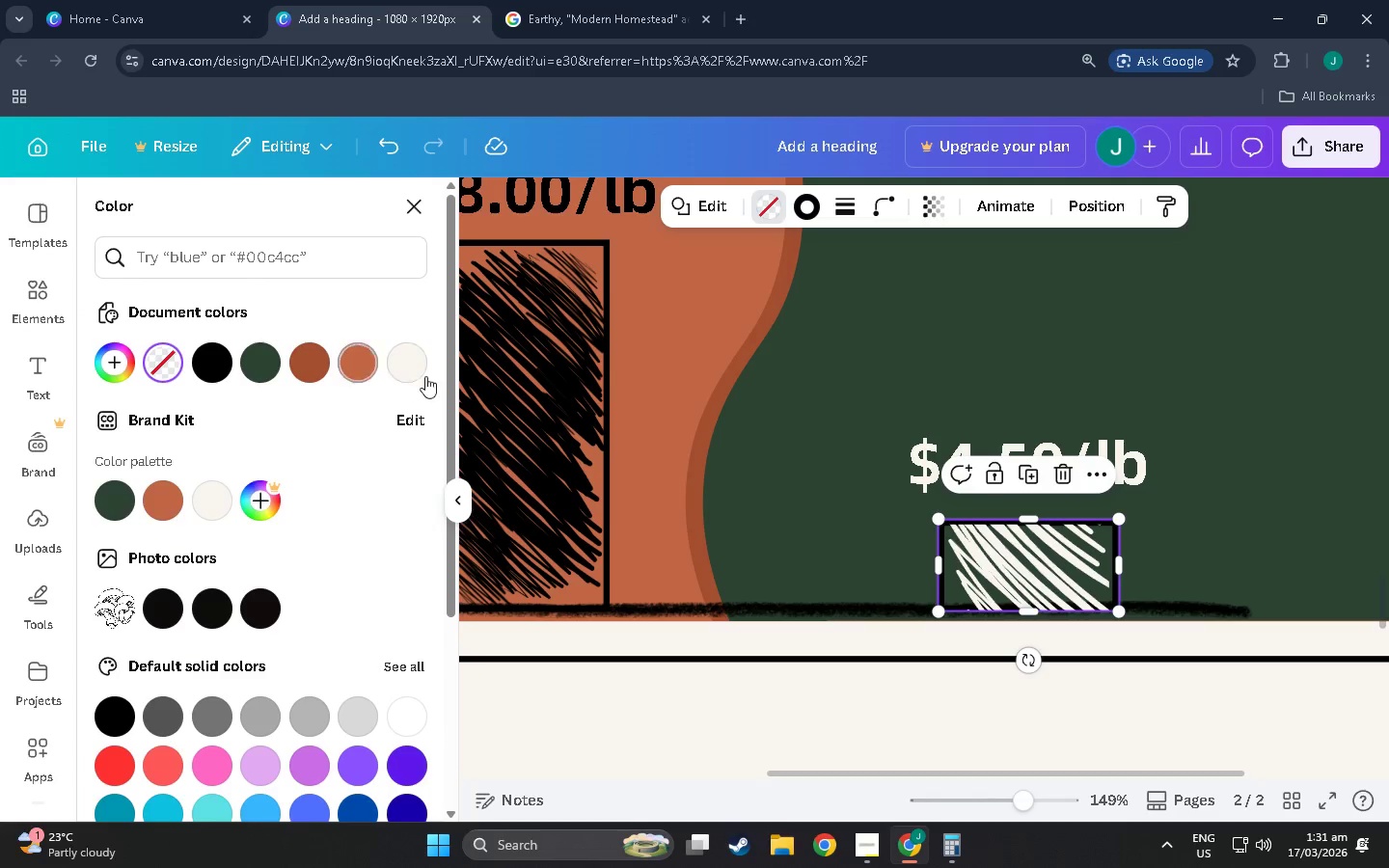 
left_click([408, 366])
 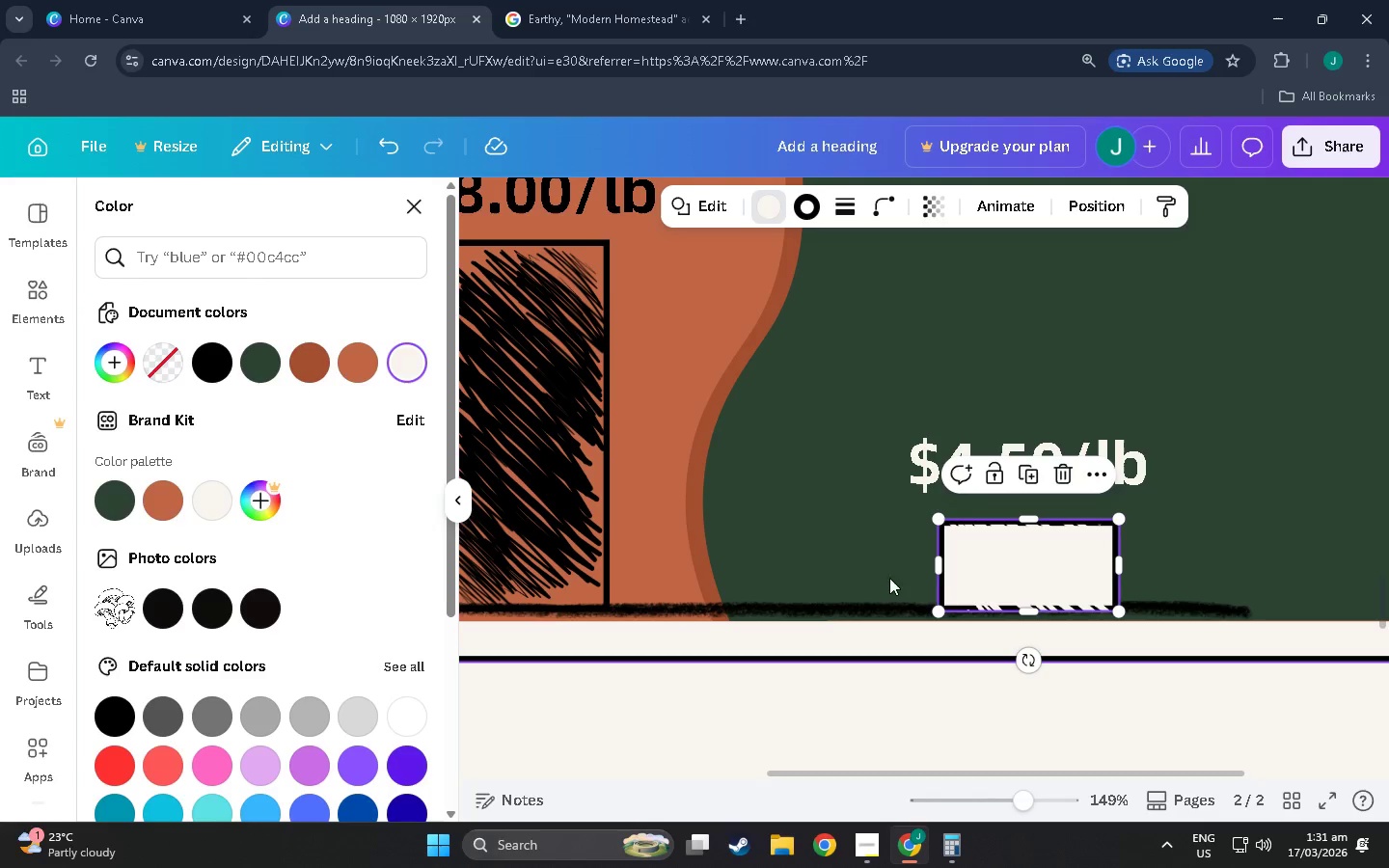 
key(Control+Z)
 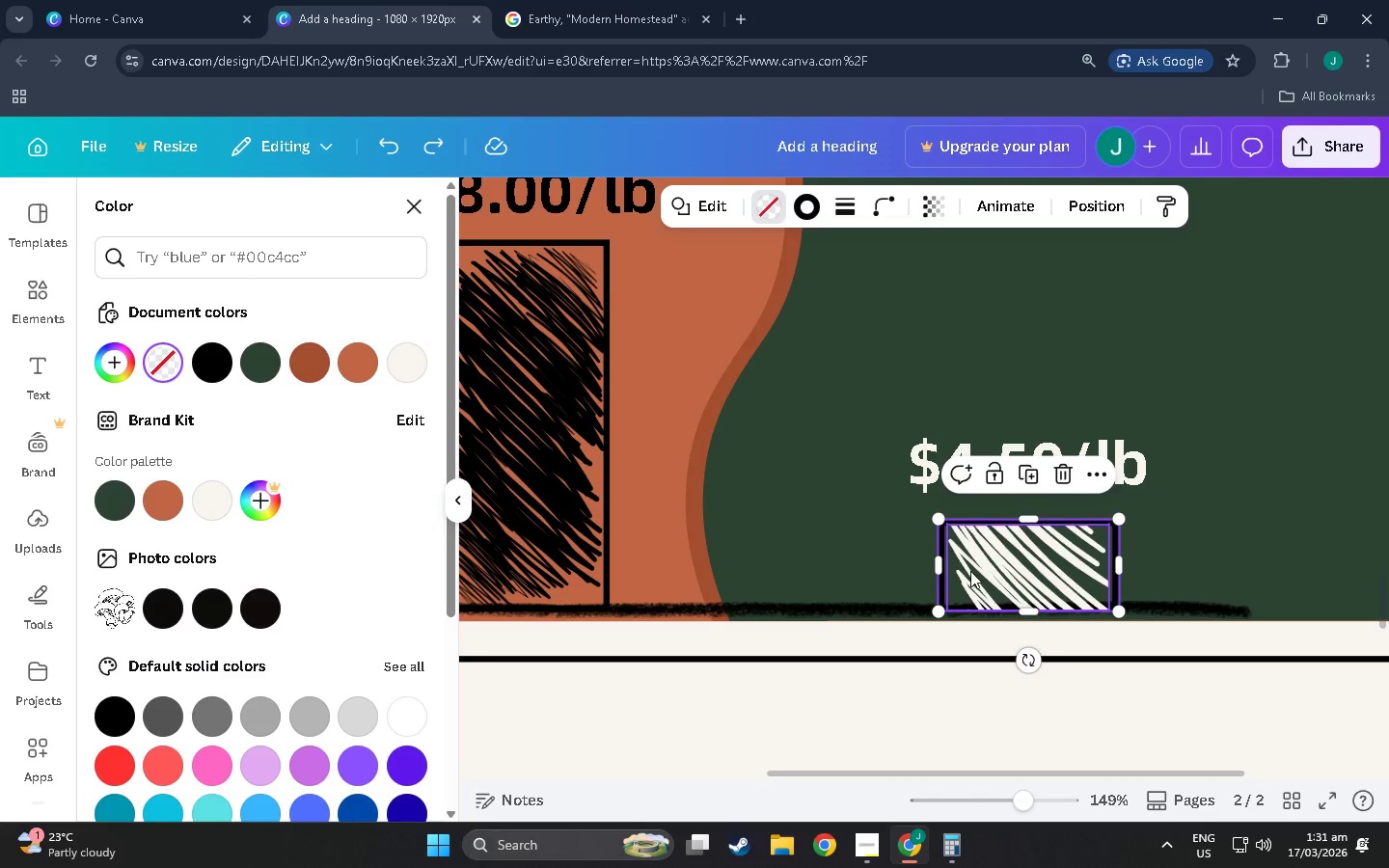 
left_click([970, 571])
 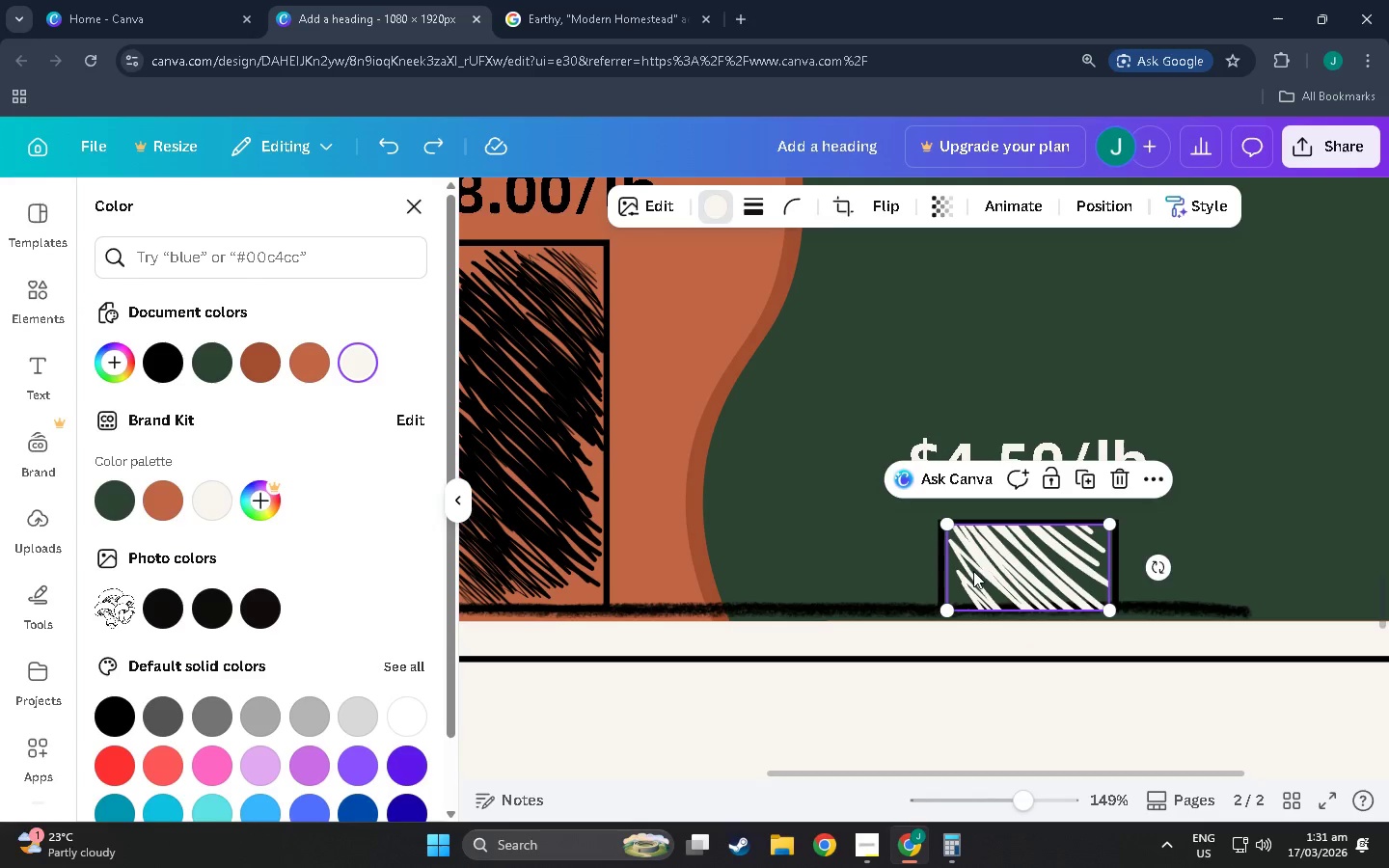 
left_click_drag(start_coordinate=[973, 571], to_coordinate=[1175, 435])
 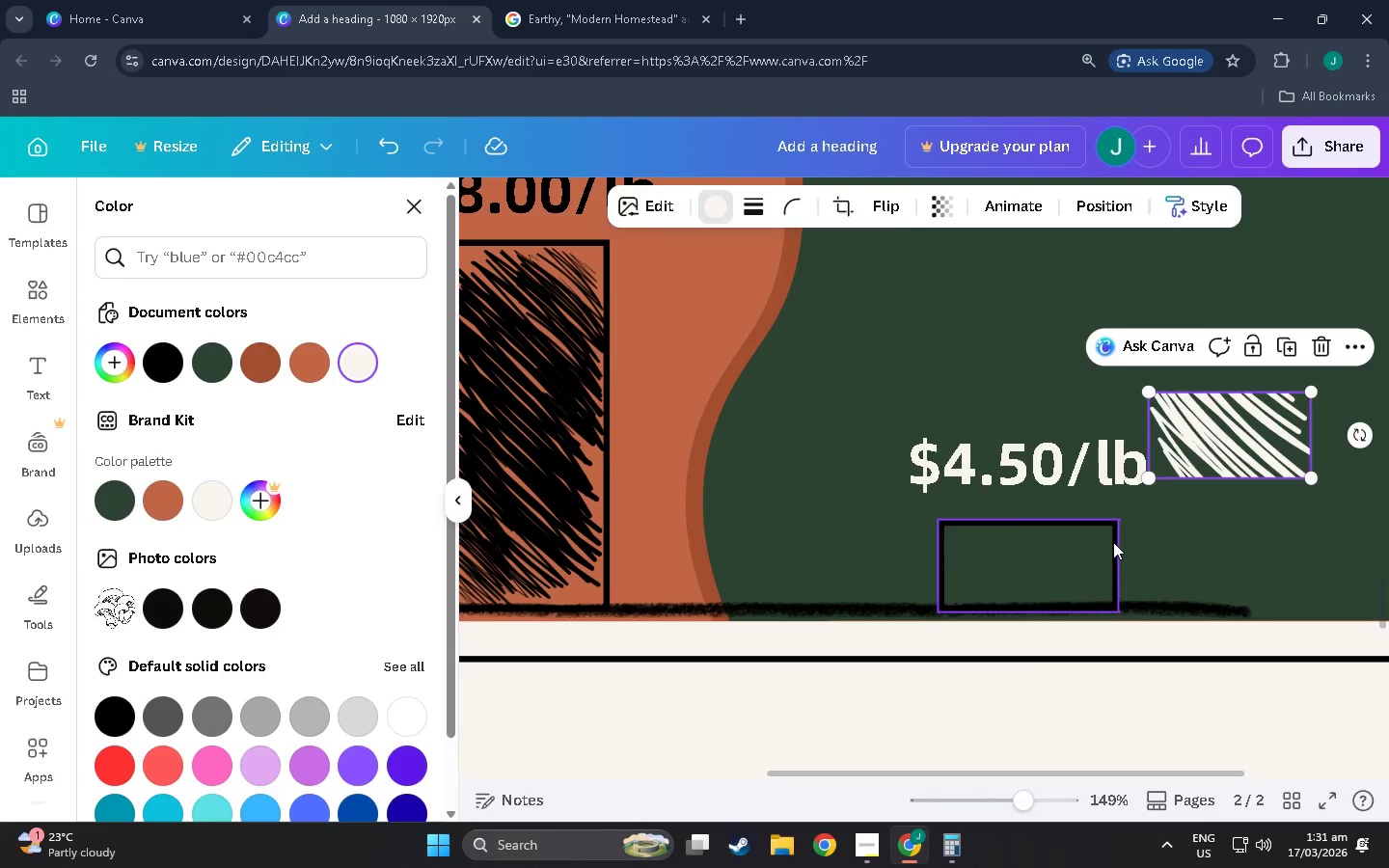 
left_click([1113, 542])
 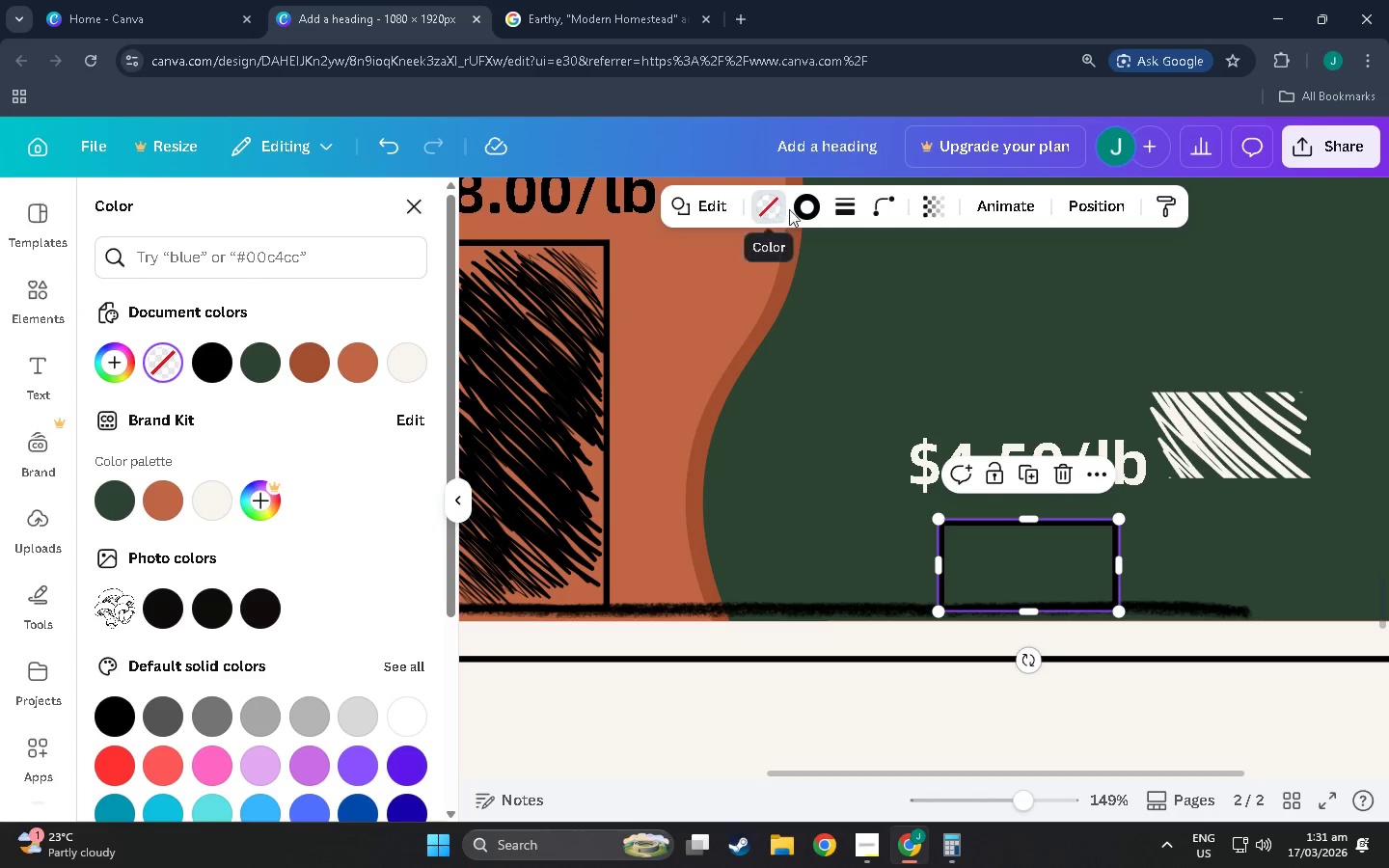 
left_click([808, 210])
 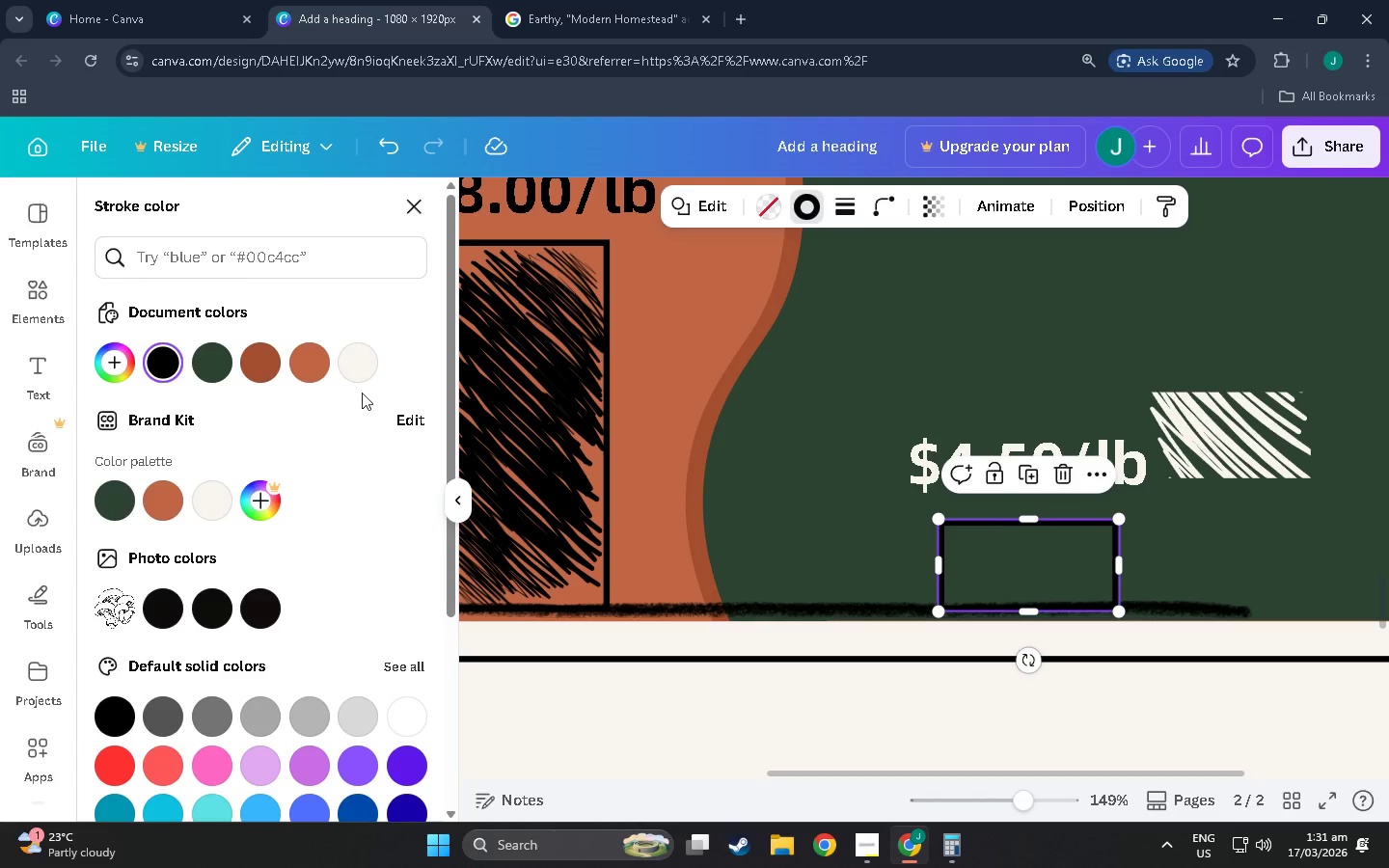 
left_click([357, 375])
 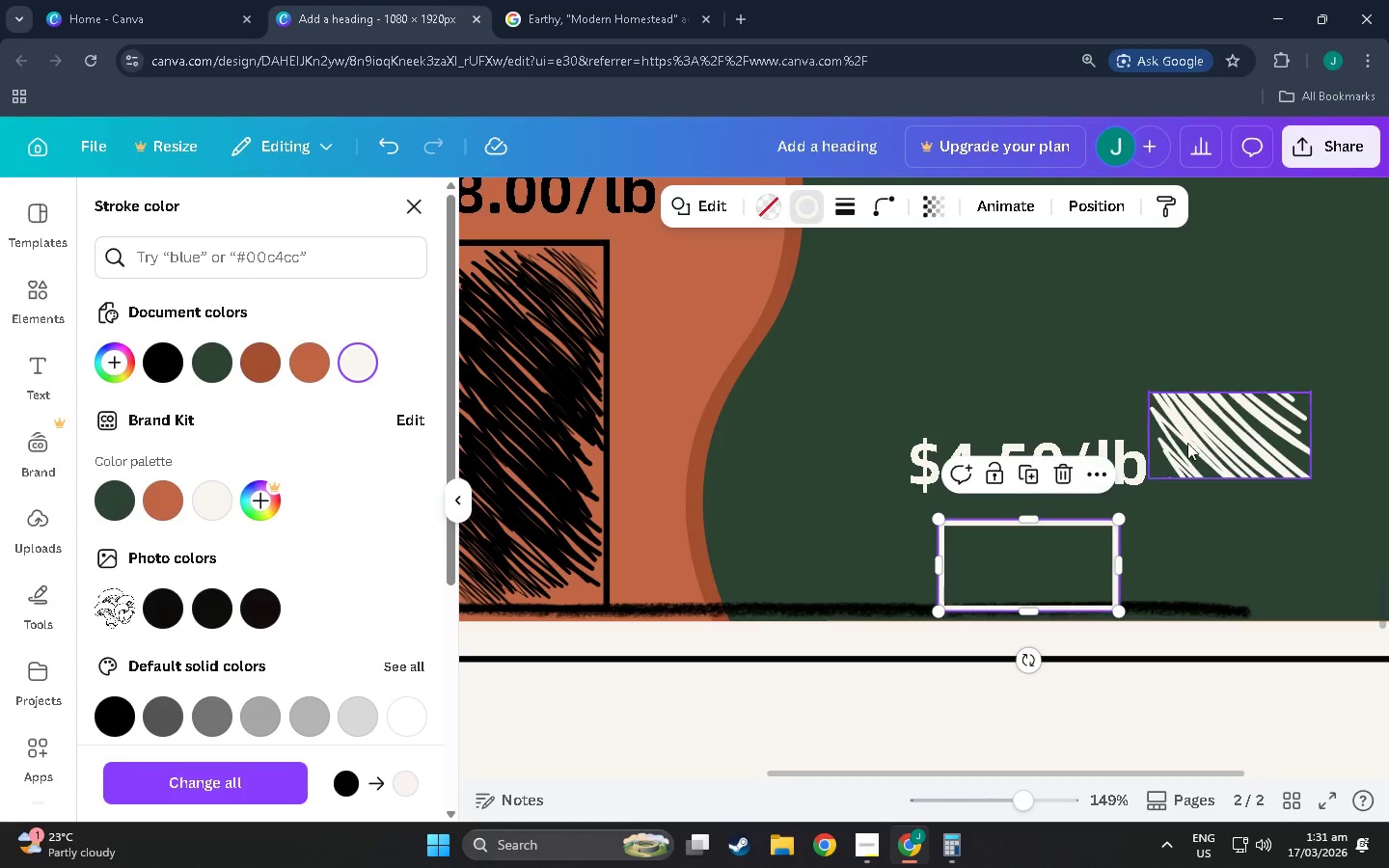 
left_click_drag(start_coordinate=[1222, 443], to_coordinate=[1022, 576])
 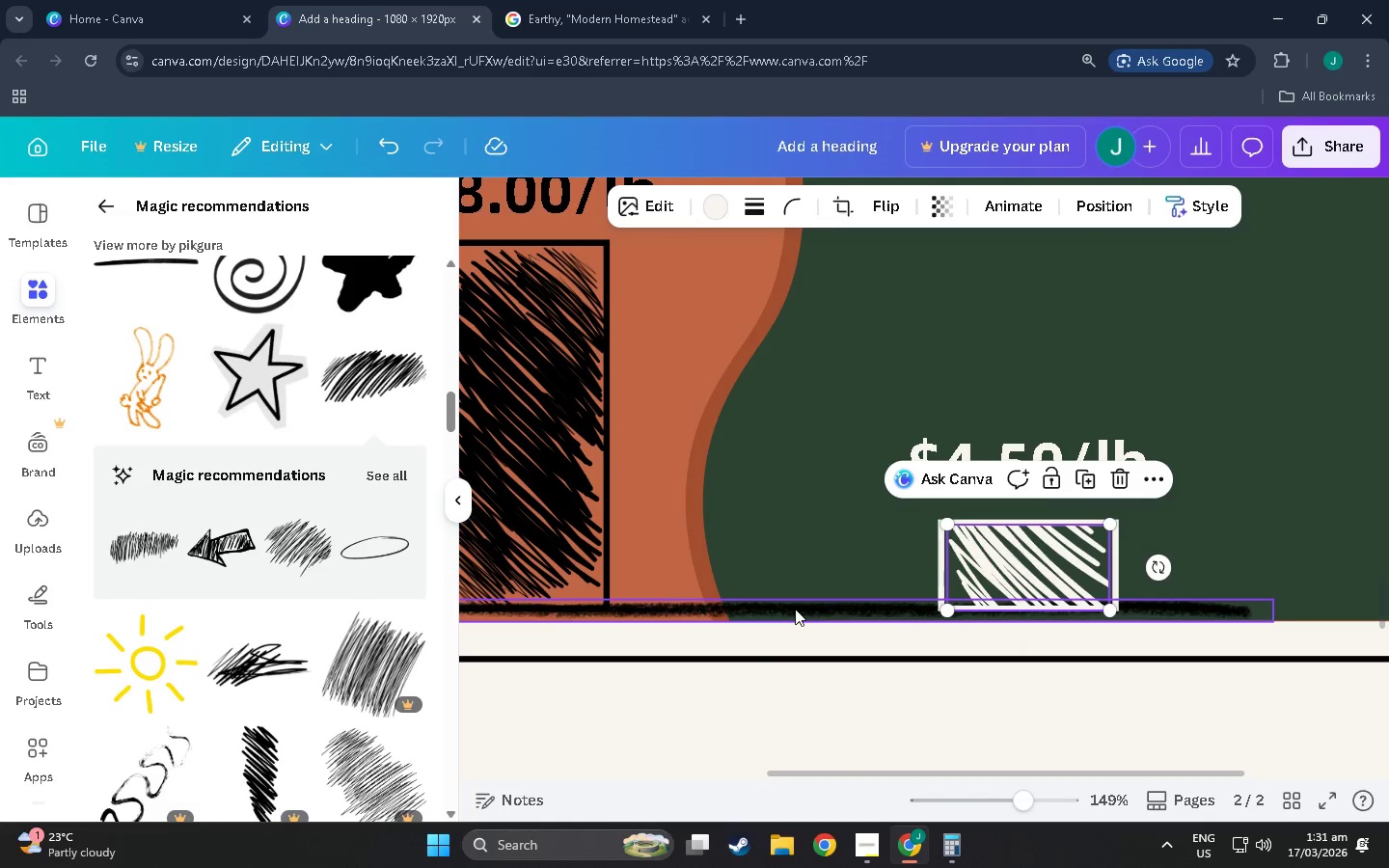 
left_click([794, 609])
 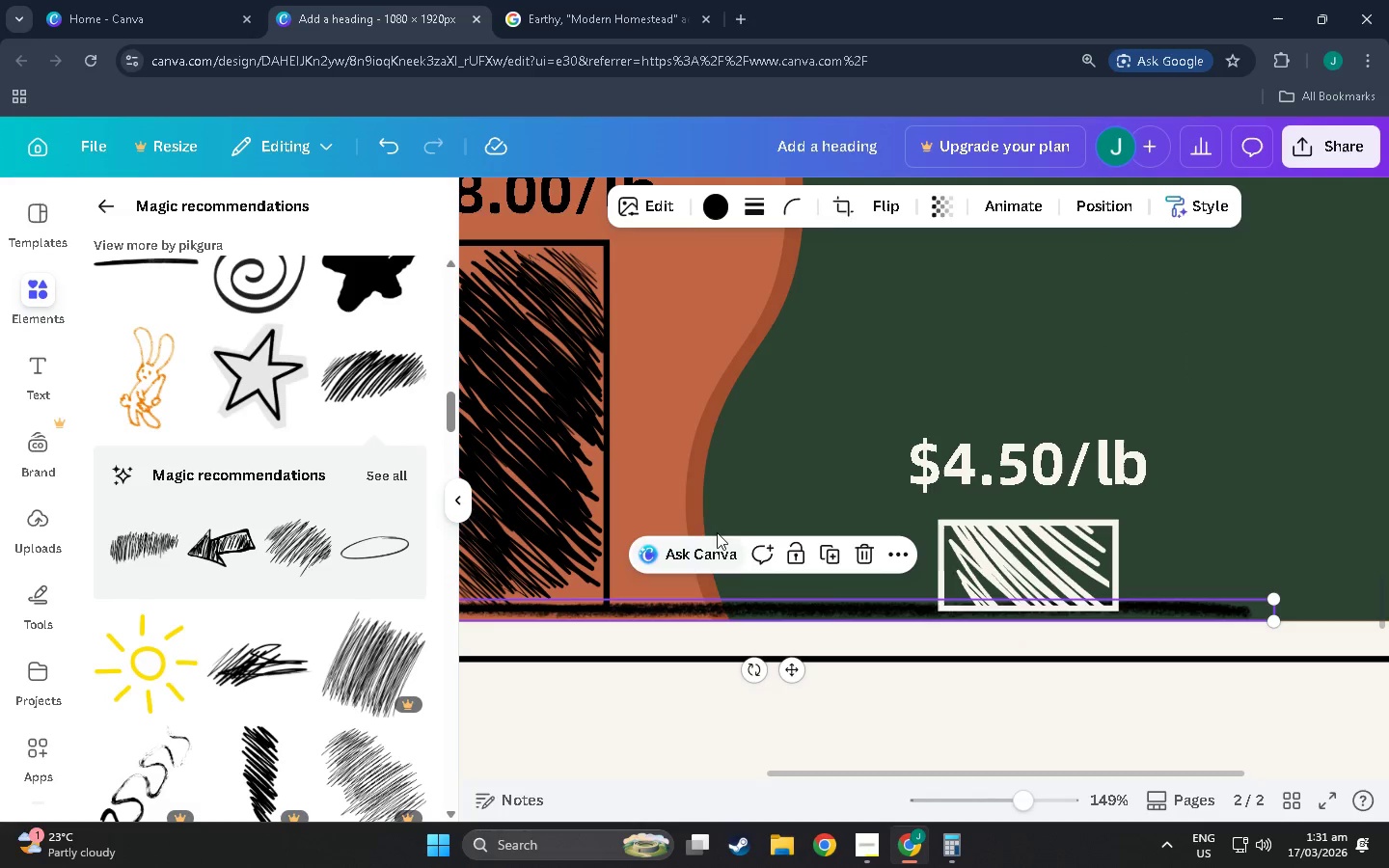 
hold_key(key=ControlLeft, duration=1.31)
scroll: coordinate [698, 509], scroll_direction: down, amount: 3.0
 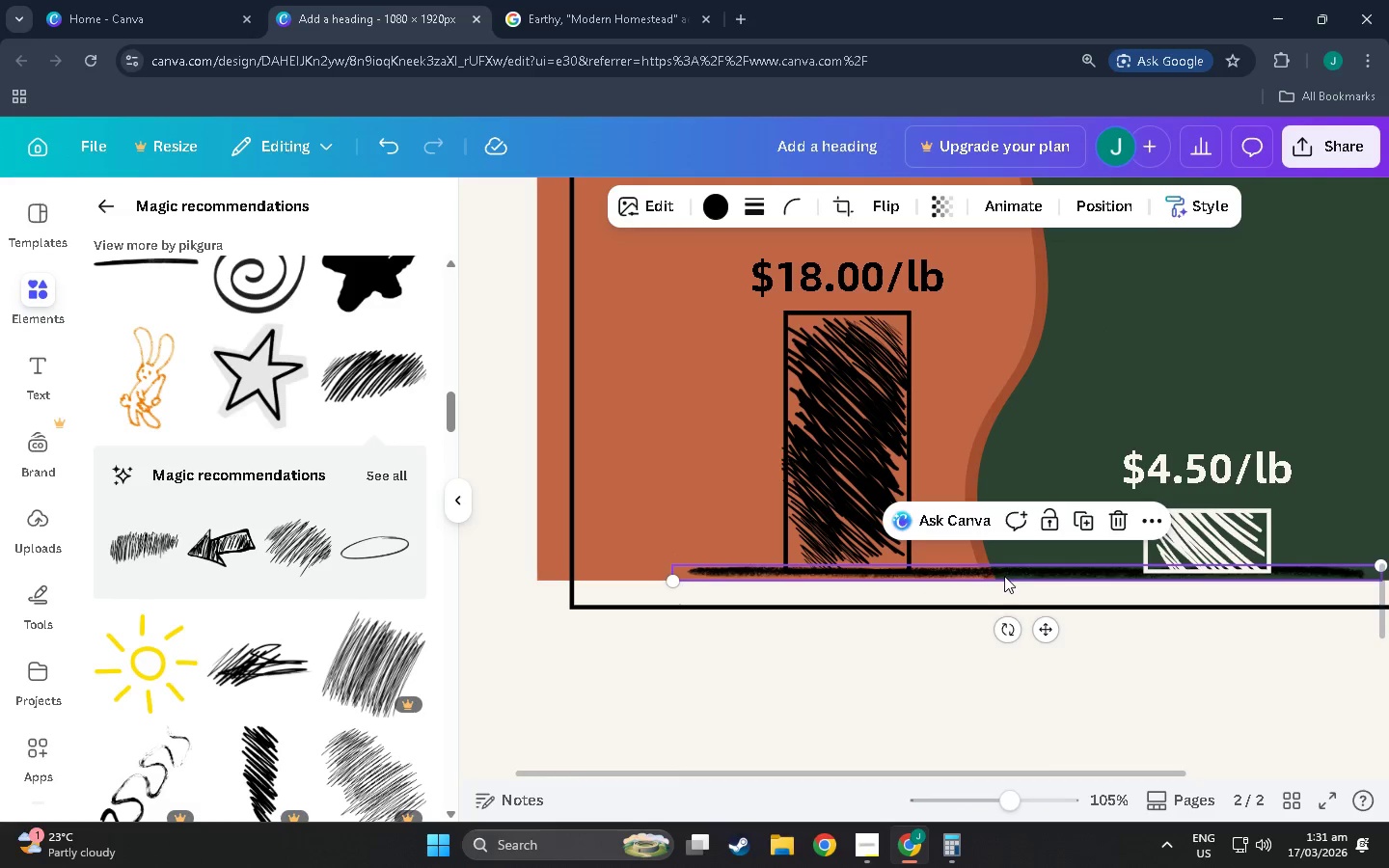 
left_click([1004, 576])
 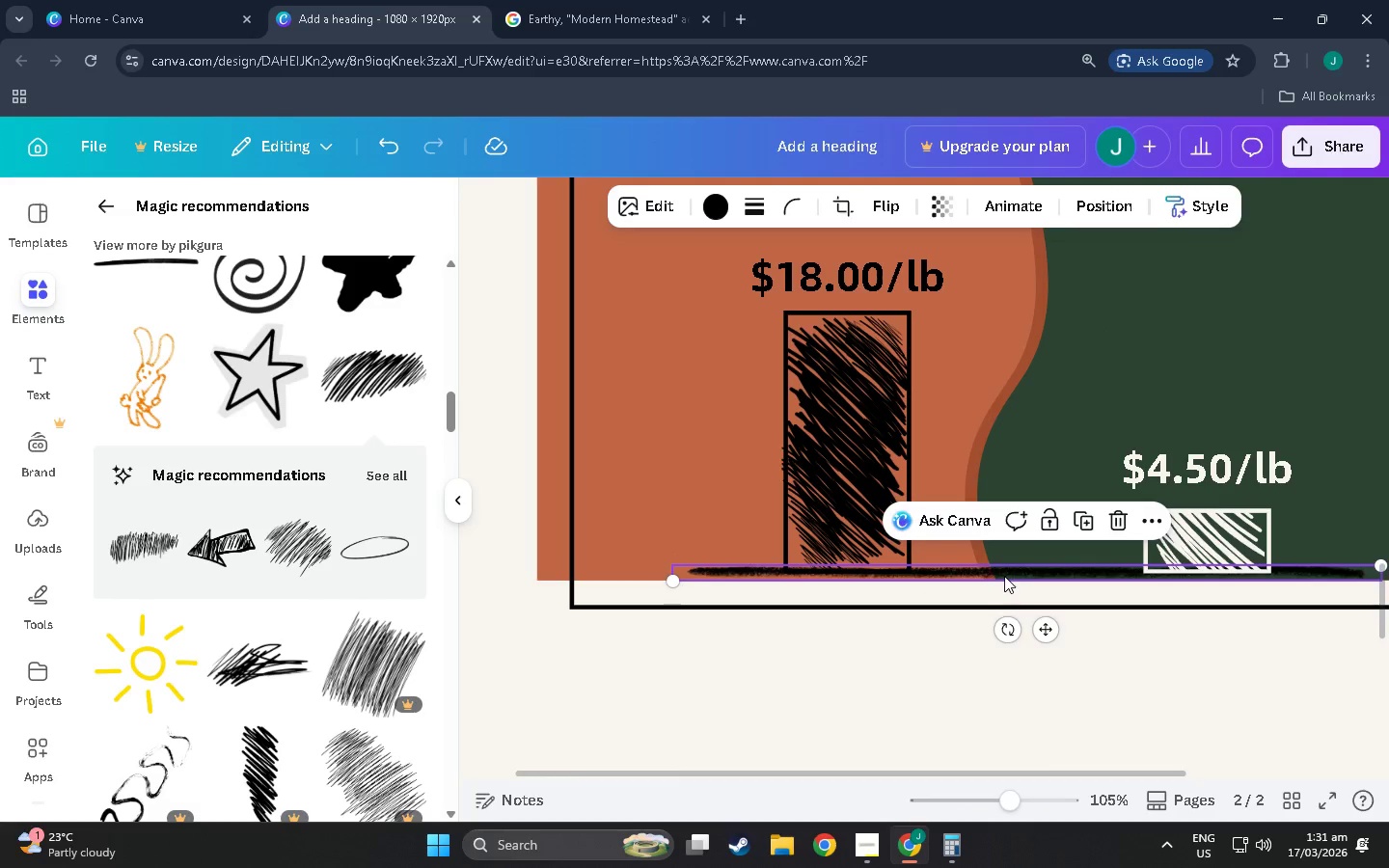 
key(Control+C)
 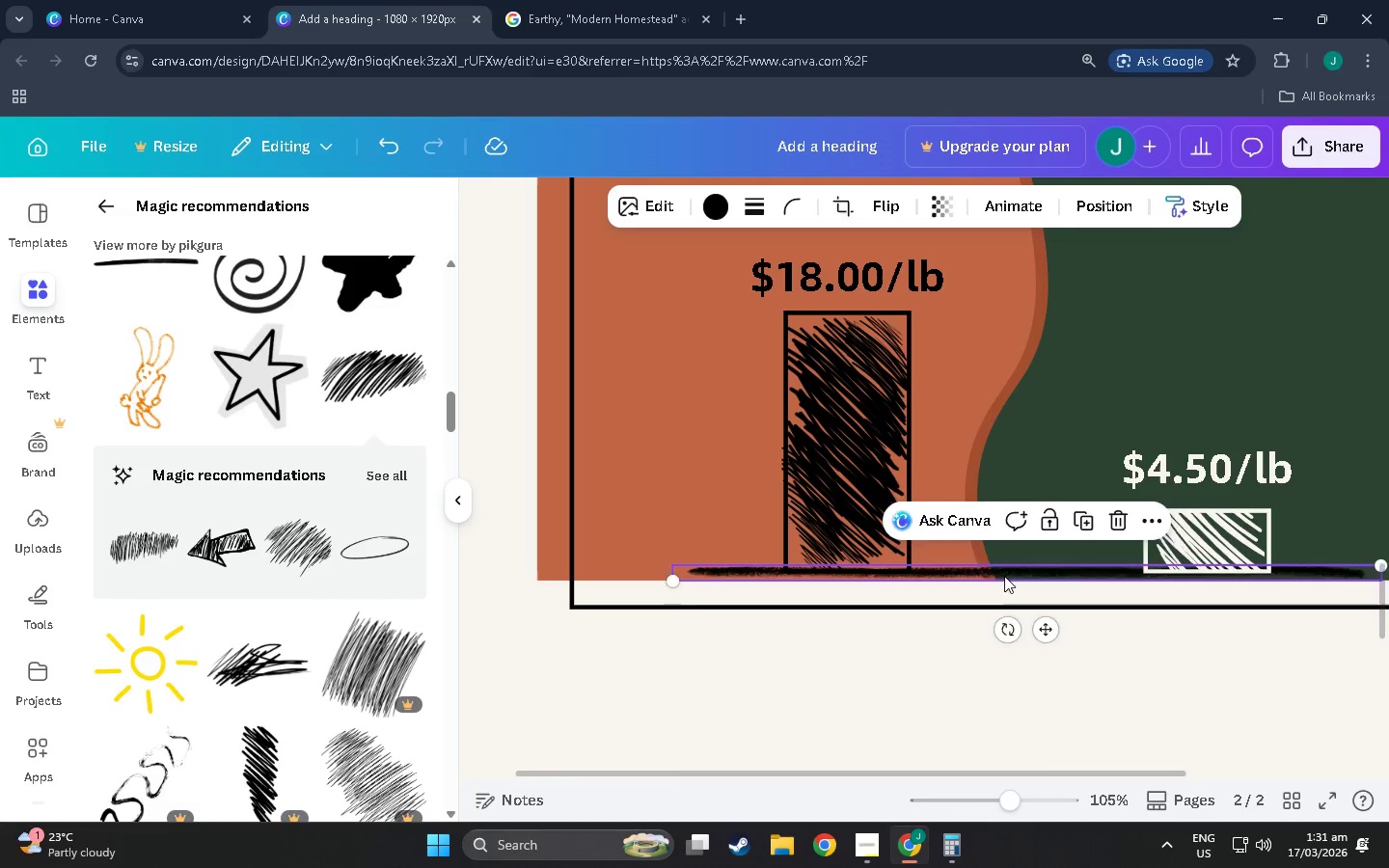 
key(Control+V)
 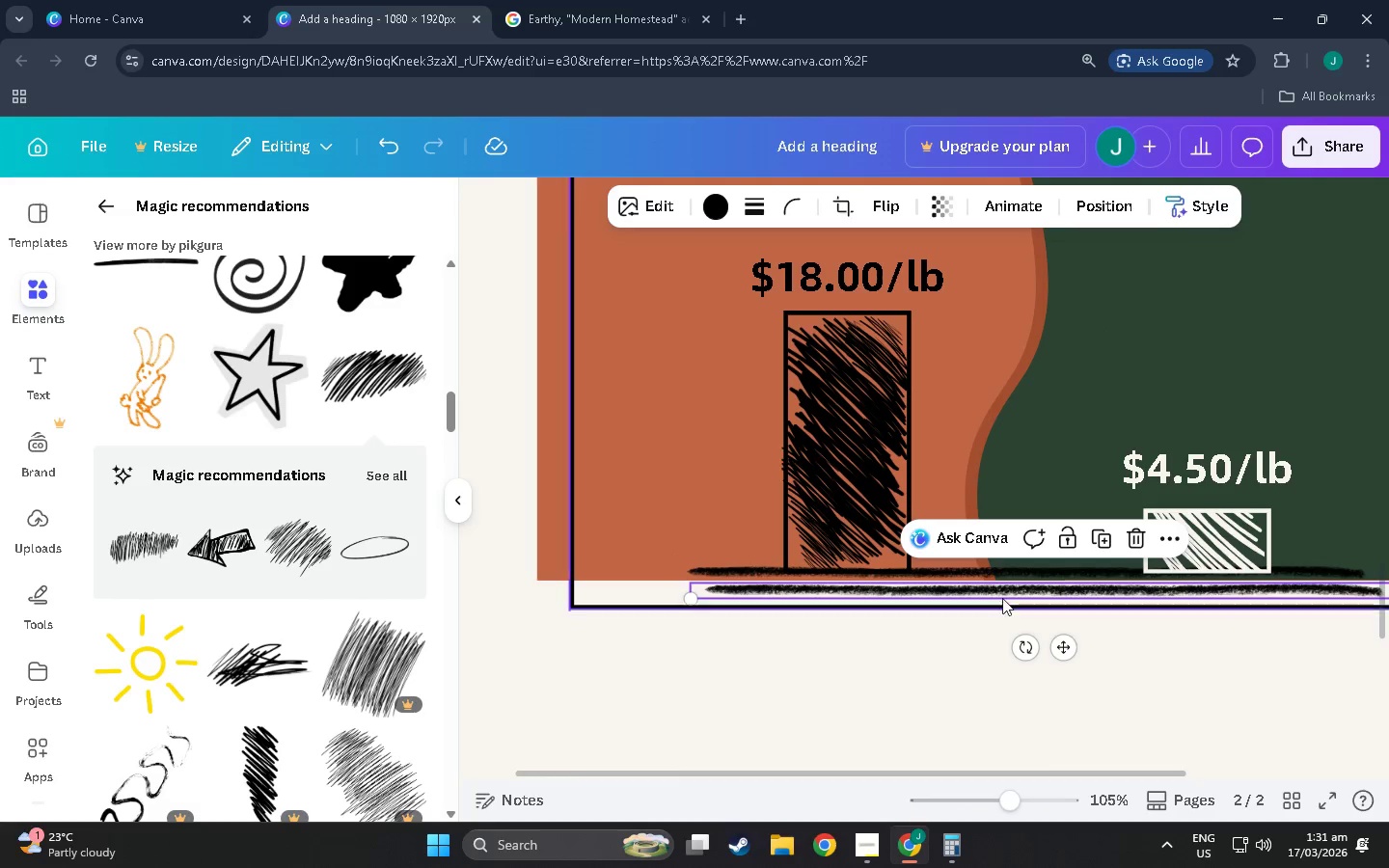 
left_click_drag(start_coordinate=[1002, 595], to_coordinate=[992, 575])
 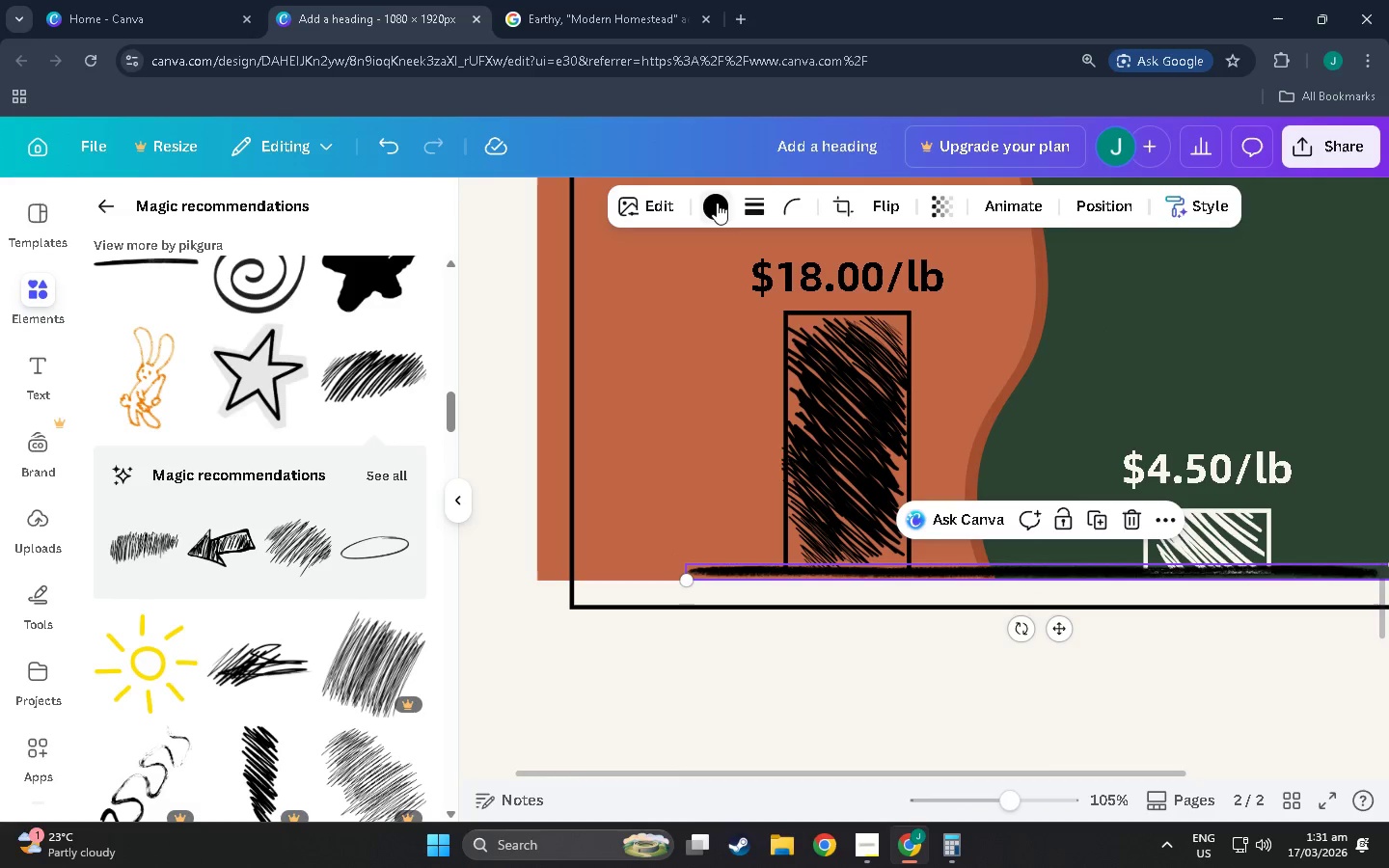 
left_click([717, 202])
 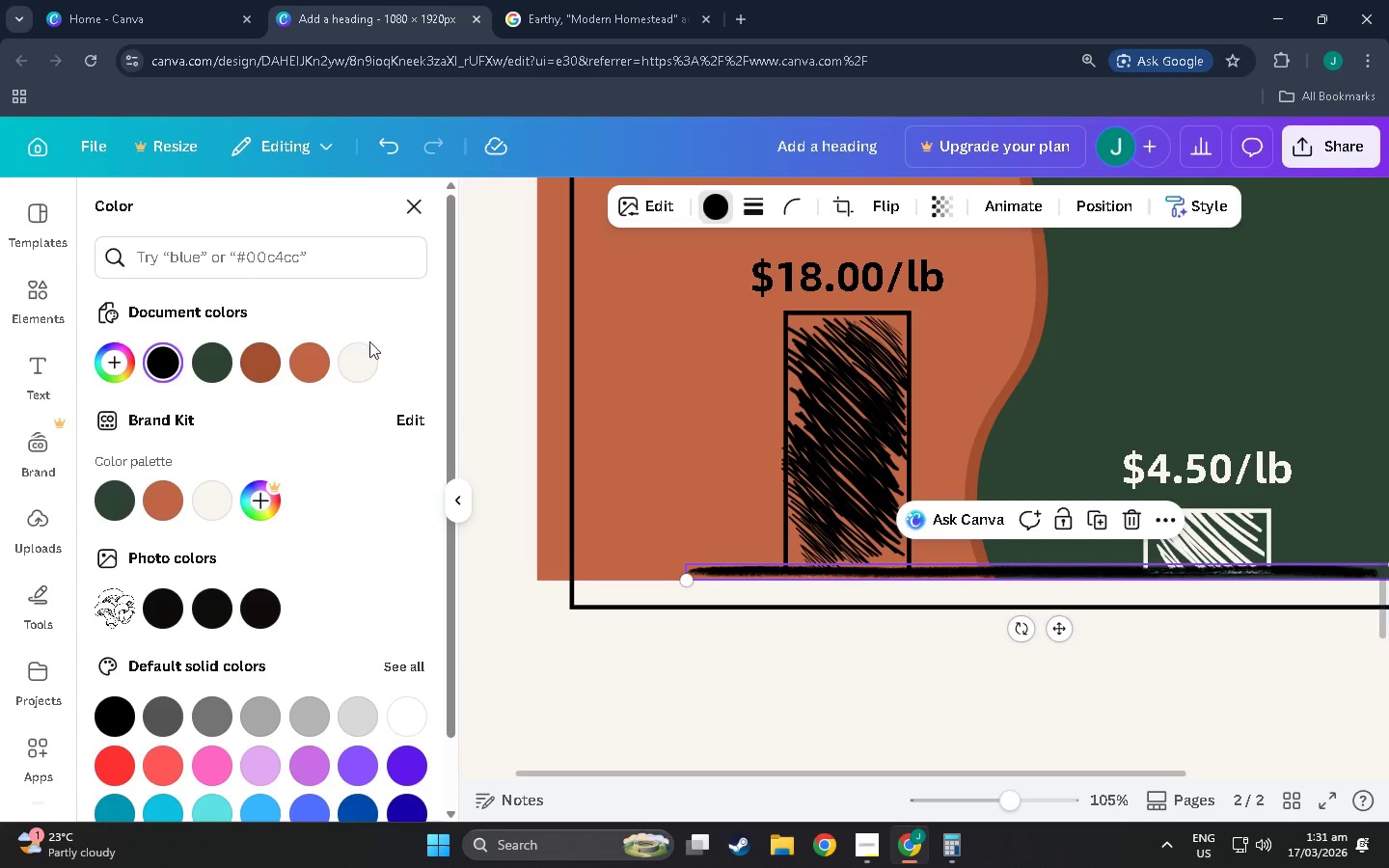 
left_click([360, 350])
 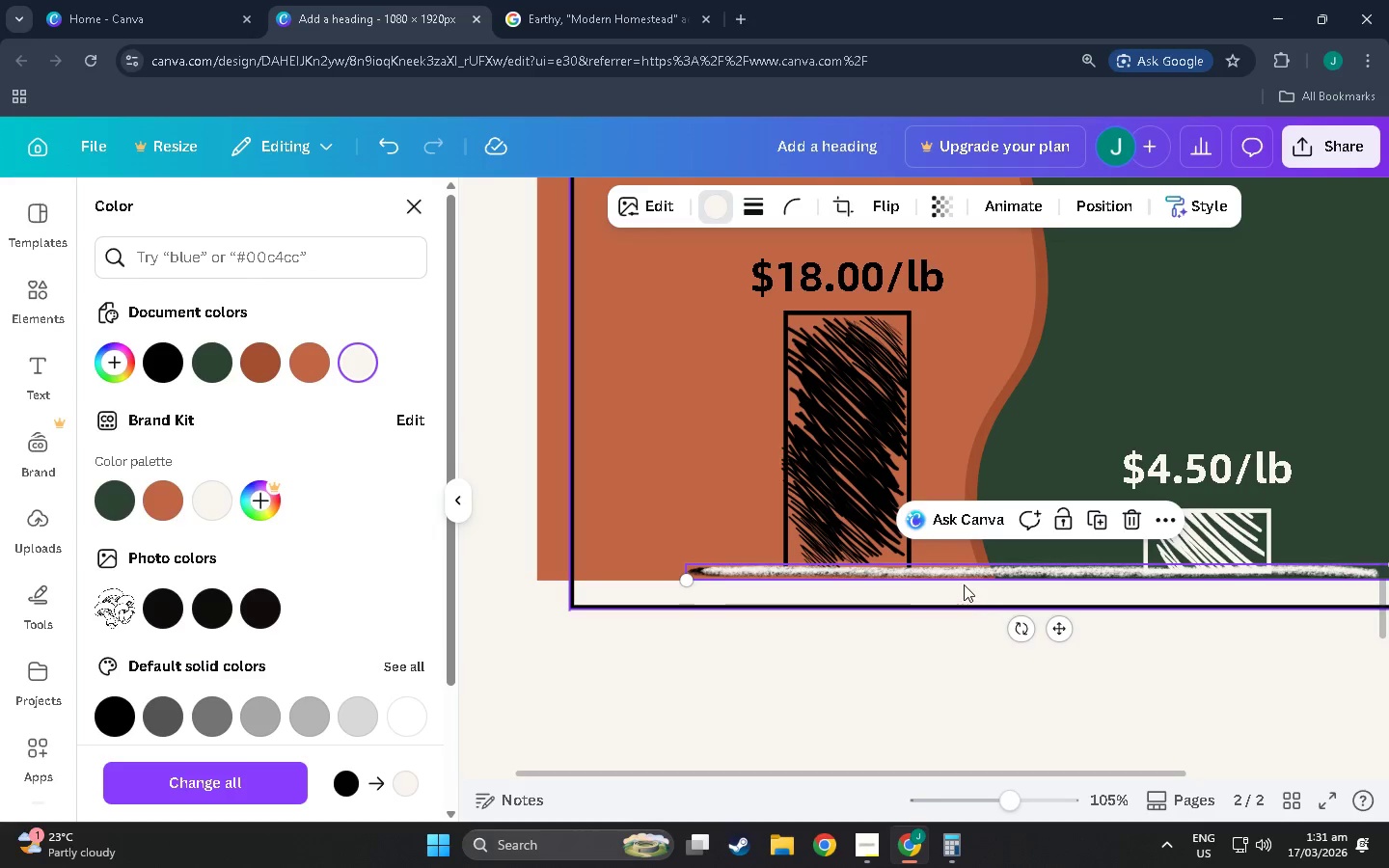 
left_click_drag(start_coordinate=[957, 582], to_coordinate=[947, 582])
 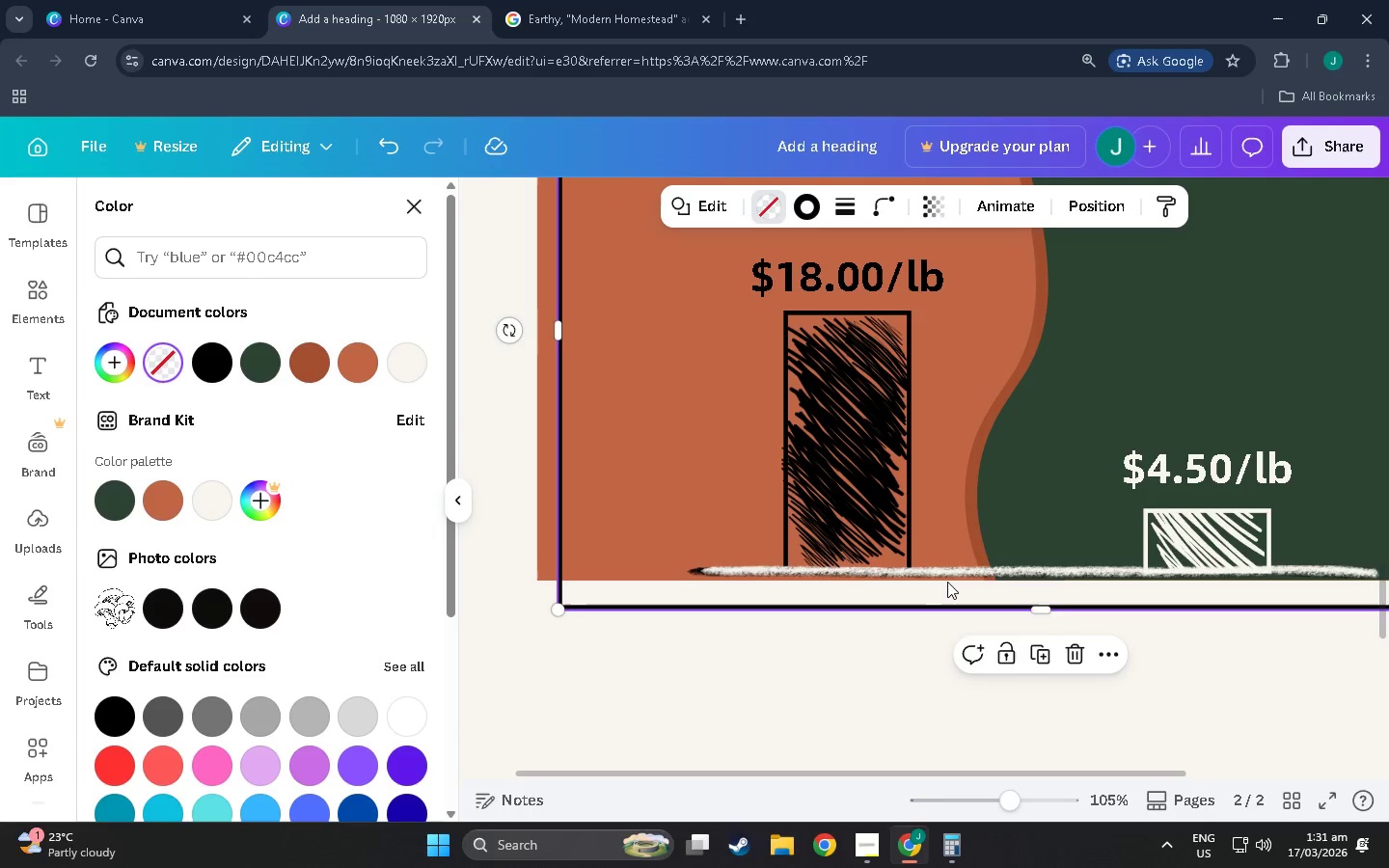 
key(Control+Z)
 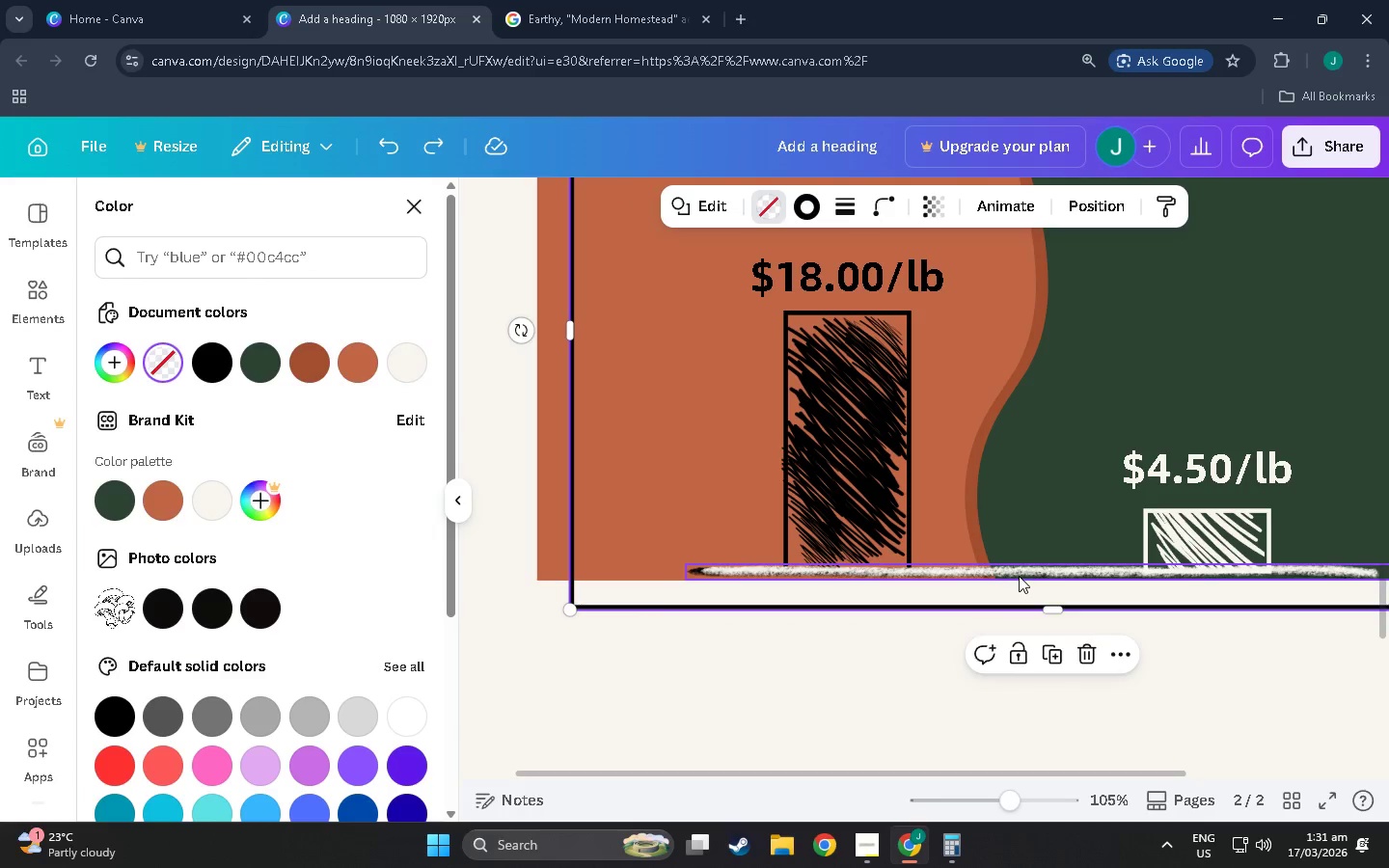 
left_click([1019, 576])
 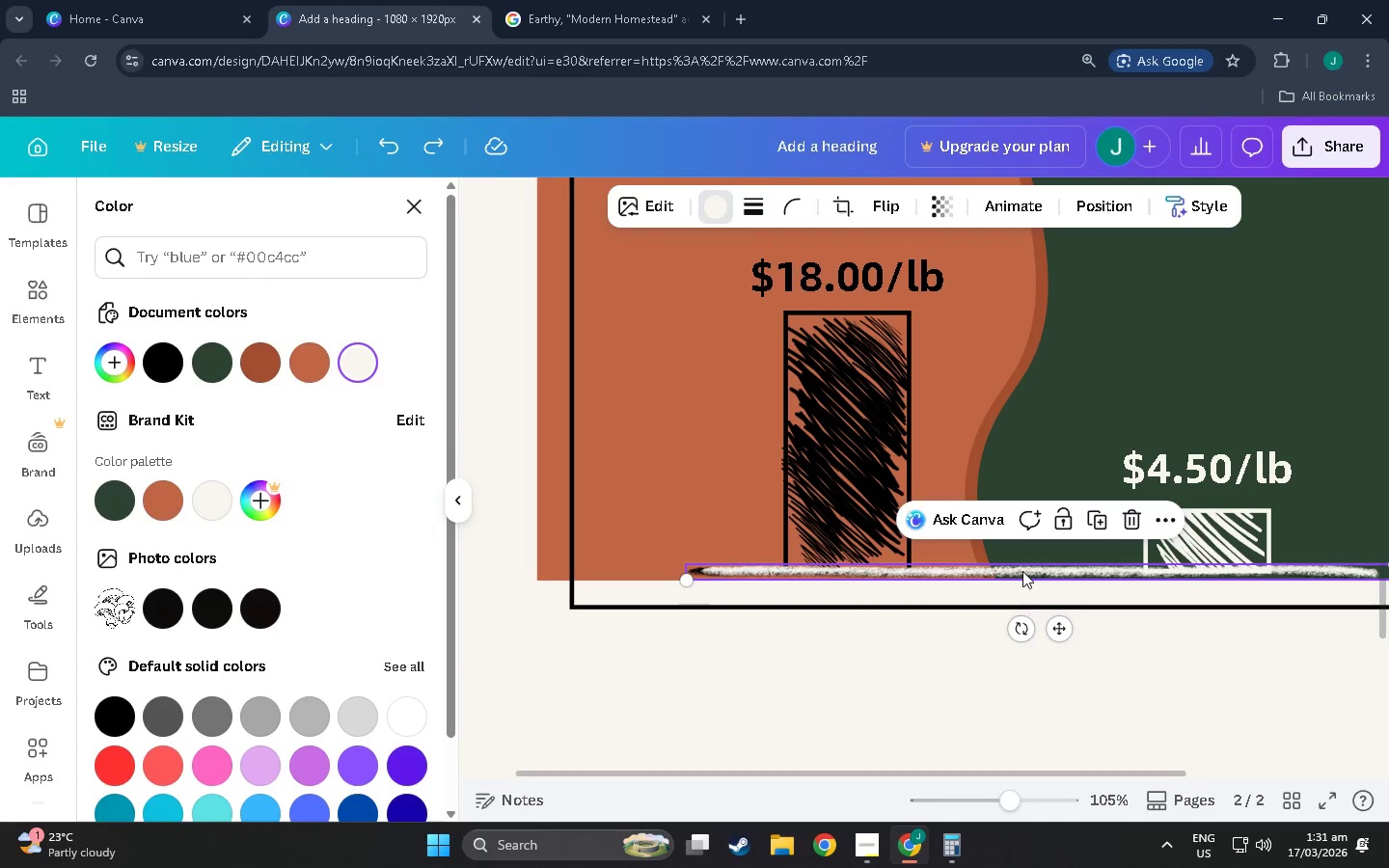 
left_click_drag(start_coordinate=[1022, 571], to_coordinate=[1015, 574])
 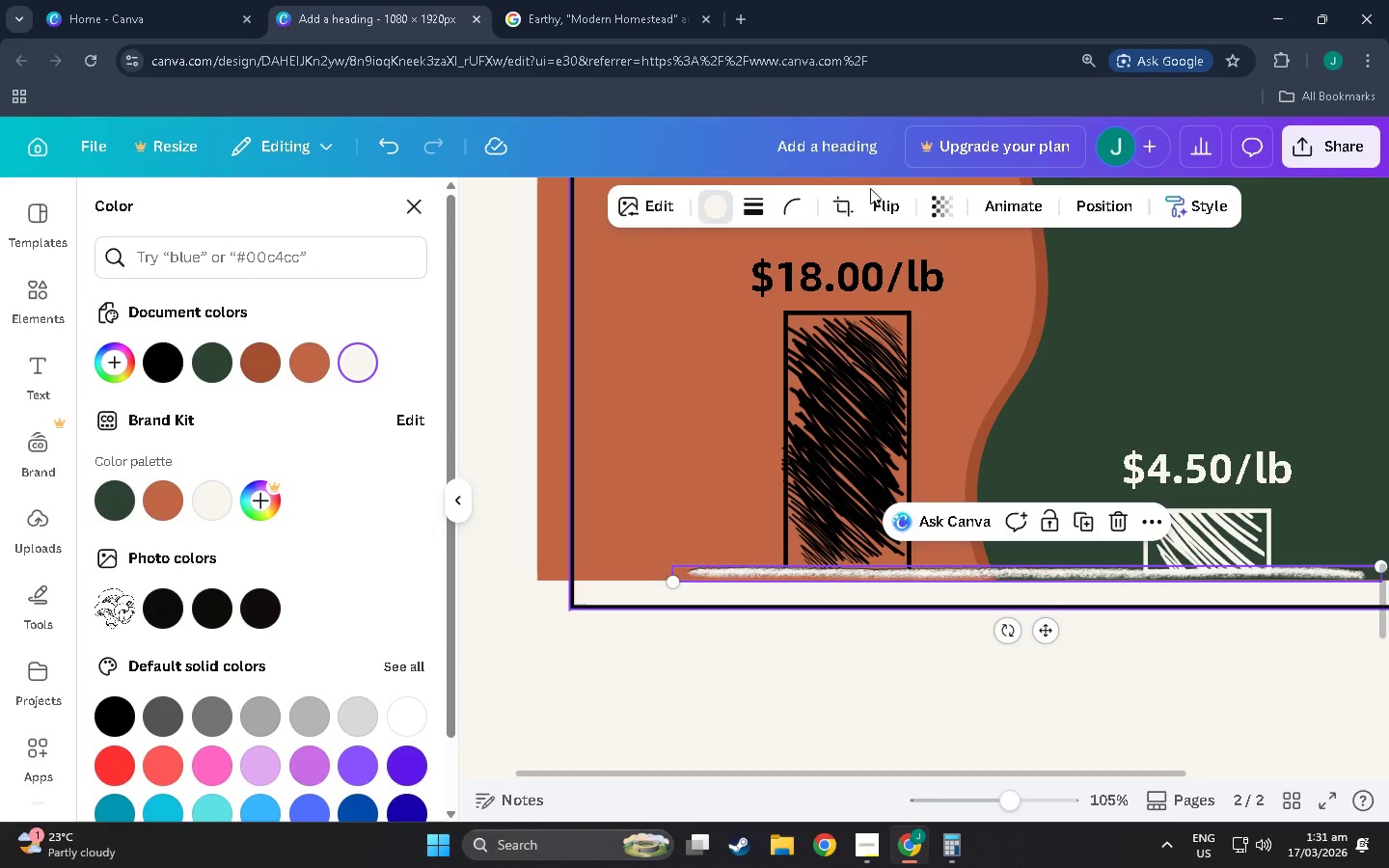 
left_click([843, 199])
 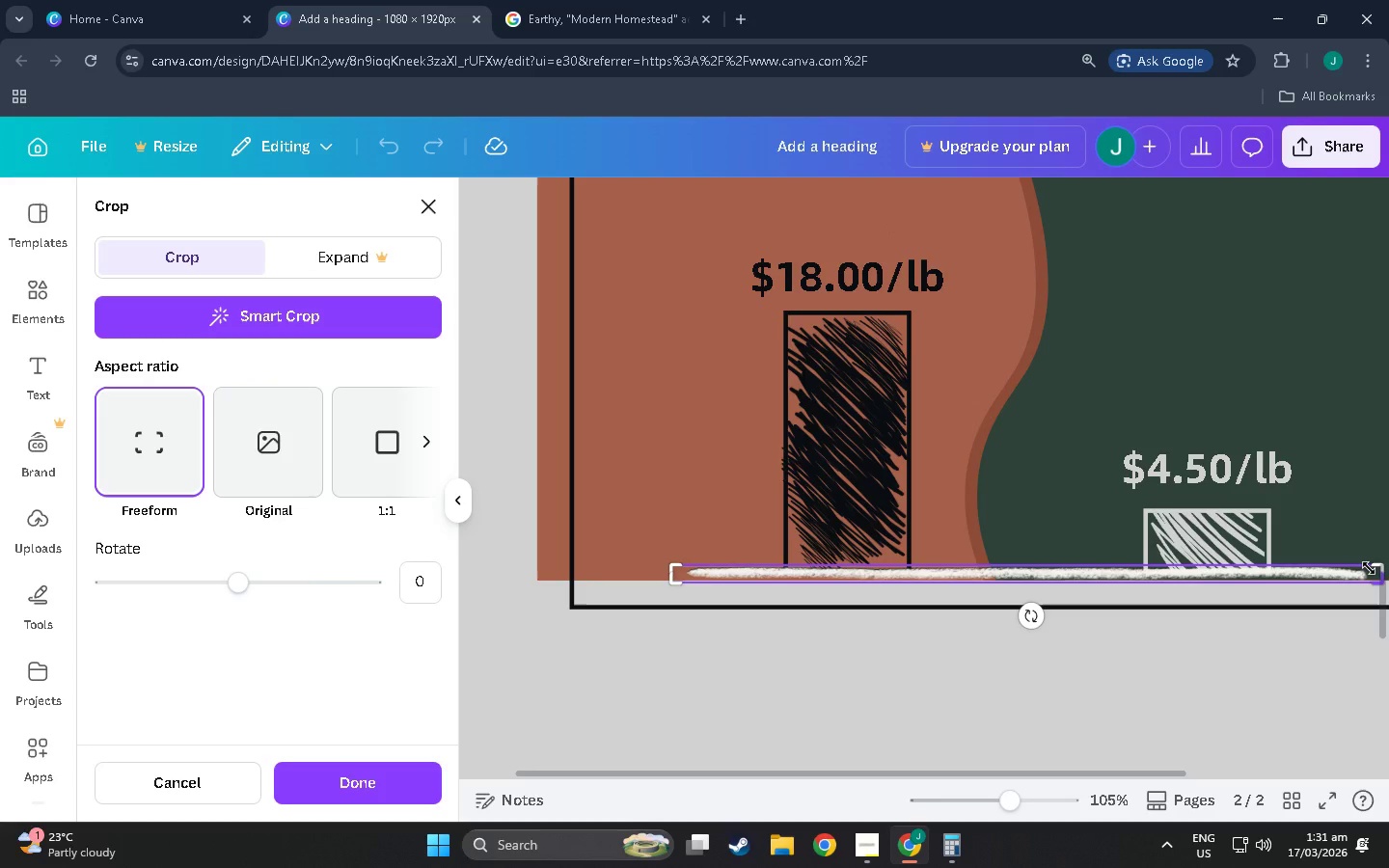 
left_click_drag(start_coordinate=[1369, 568], to_coordinate=[1377, 572])
 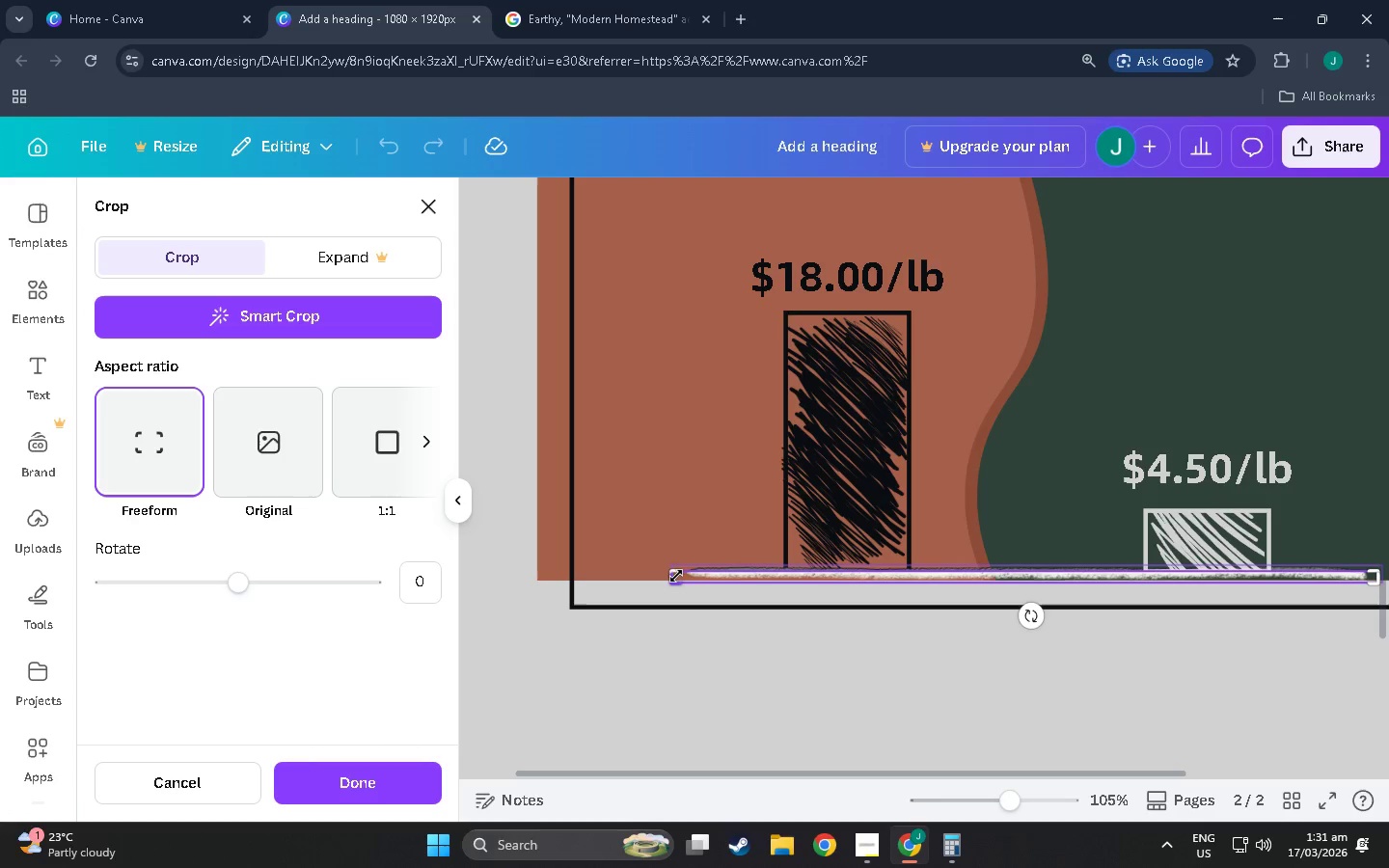 
left_click_drag(start_coordinate=[676, 574], to_coordinate=[988, 564])
 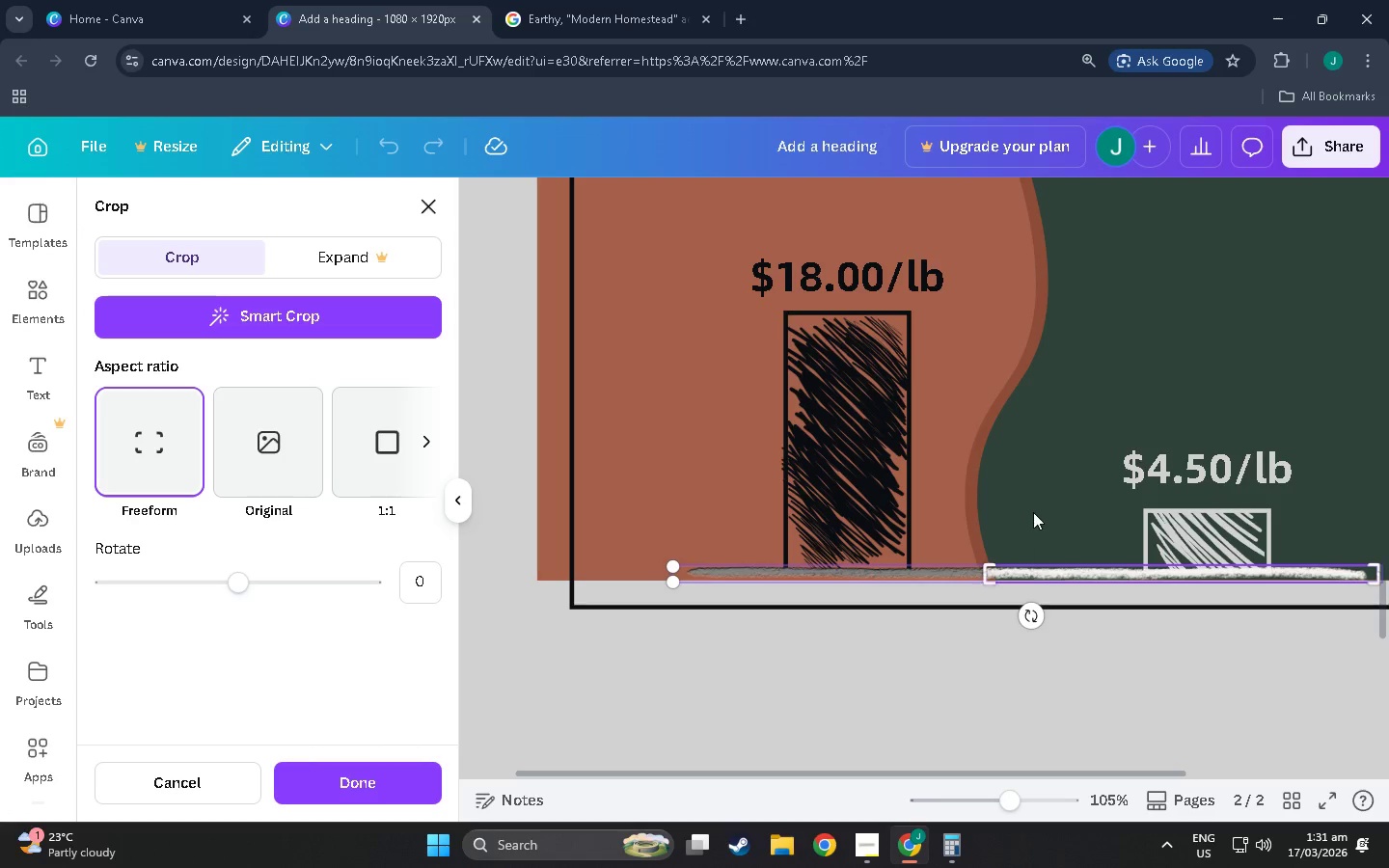 
left_click([1033, 512])
 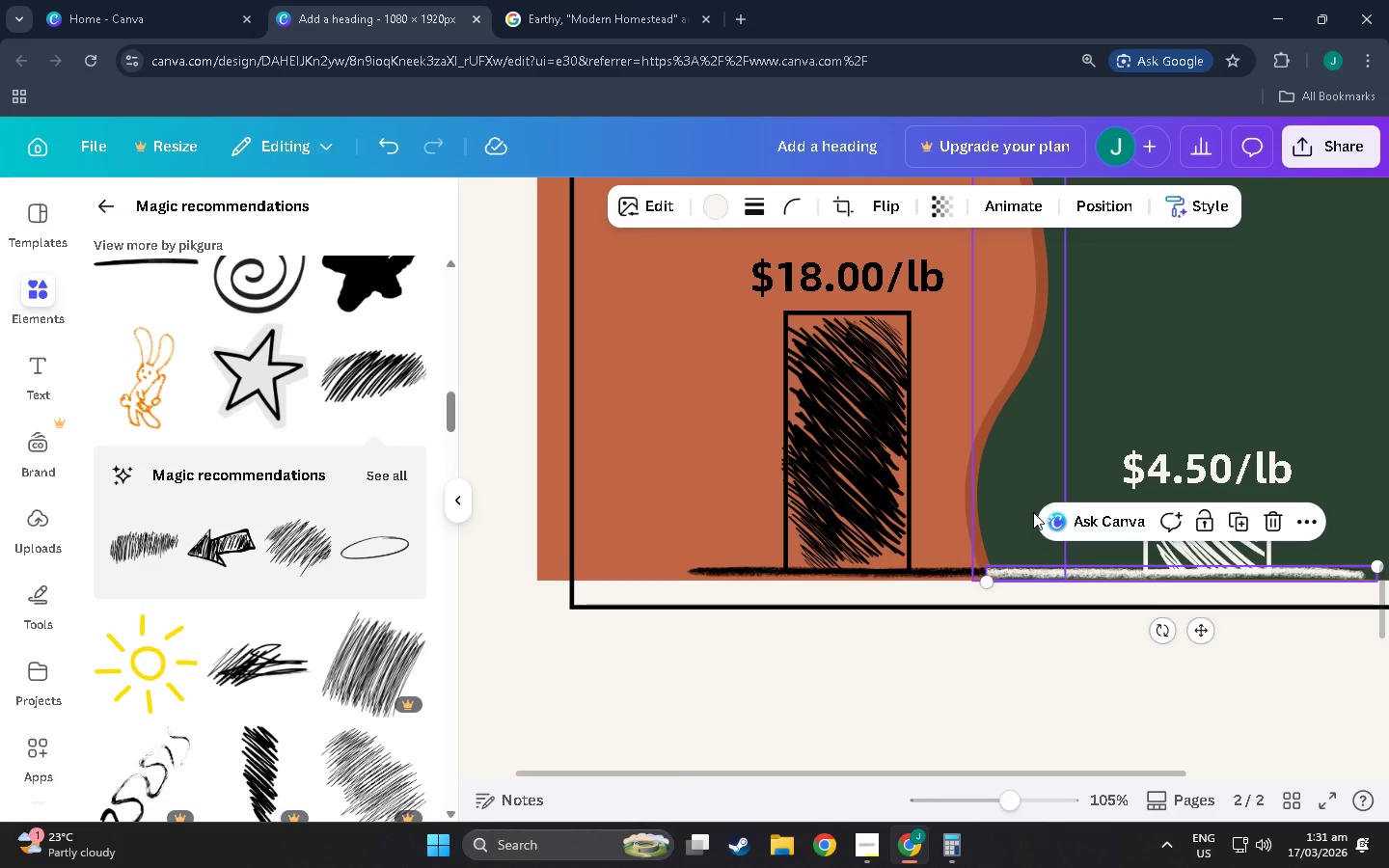 
left_click([1033, 512])
 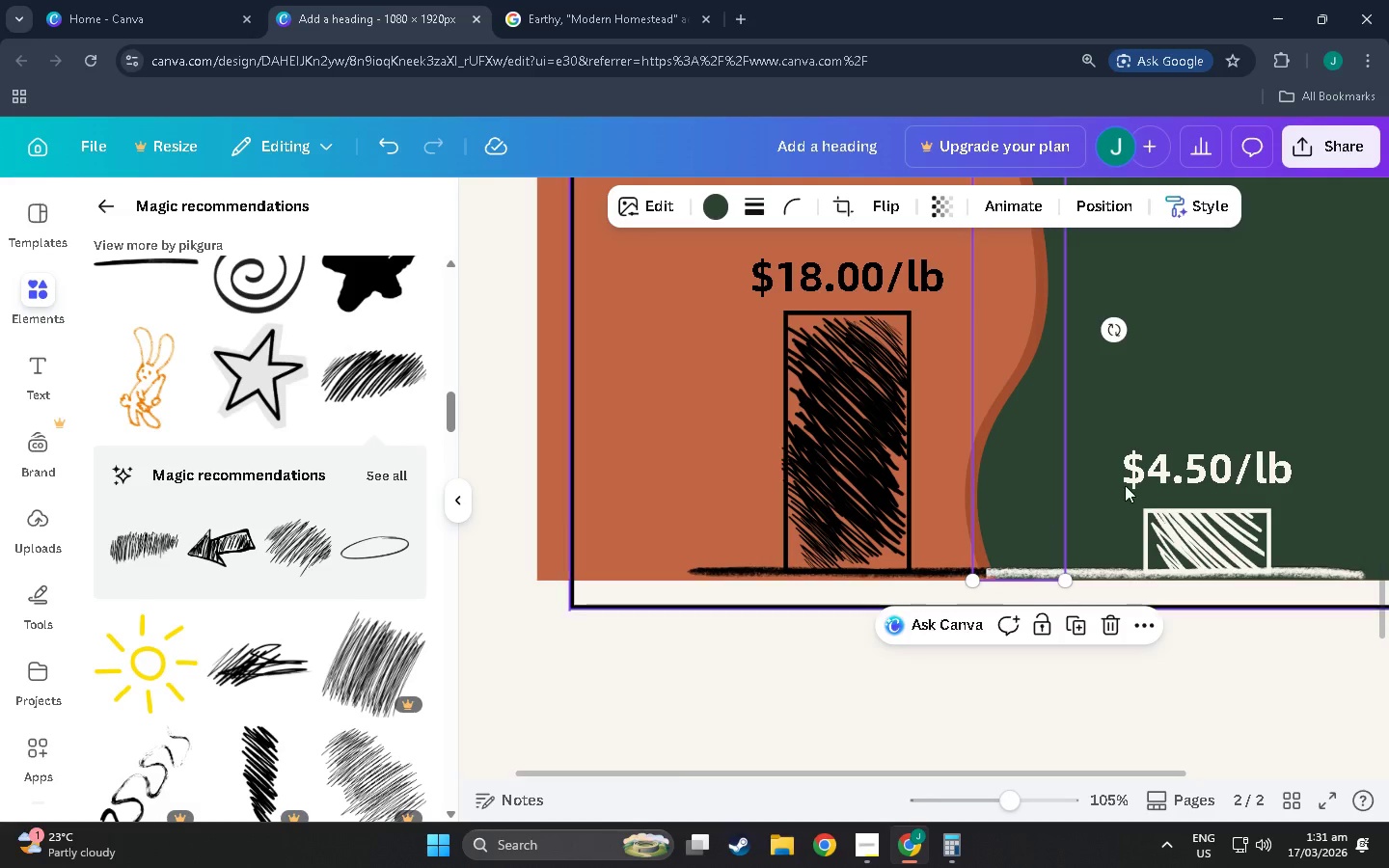 
left_click([1148, 482])
 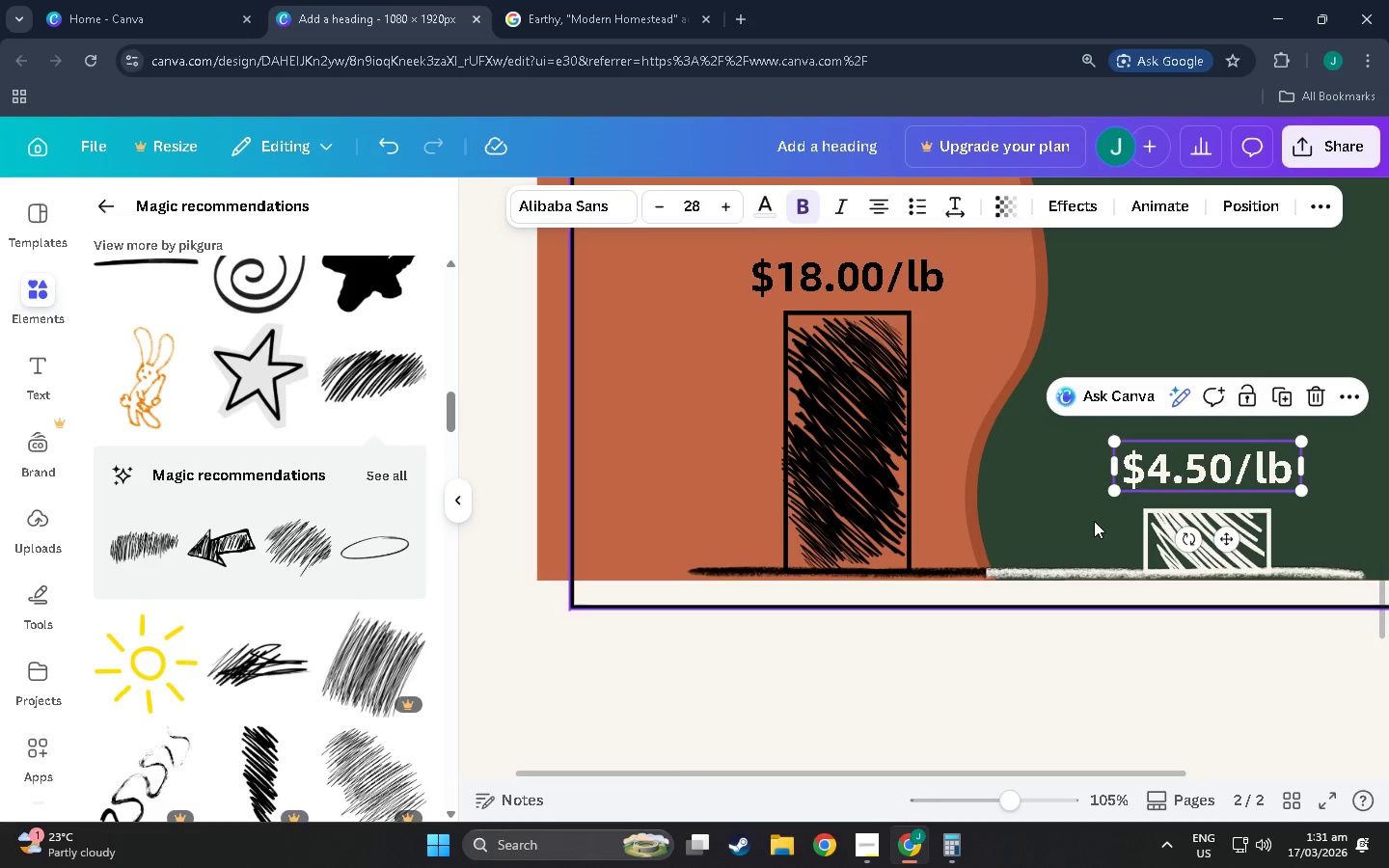 
scroll: coordinate [1094, 521], scroll_direction: up, amount: 3.0
 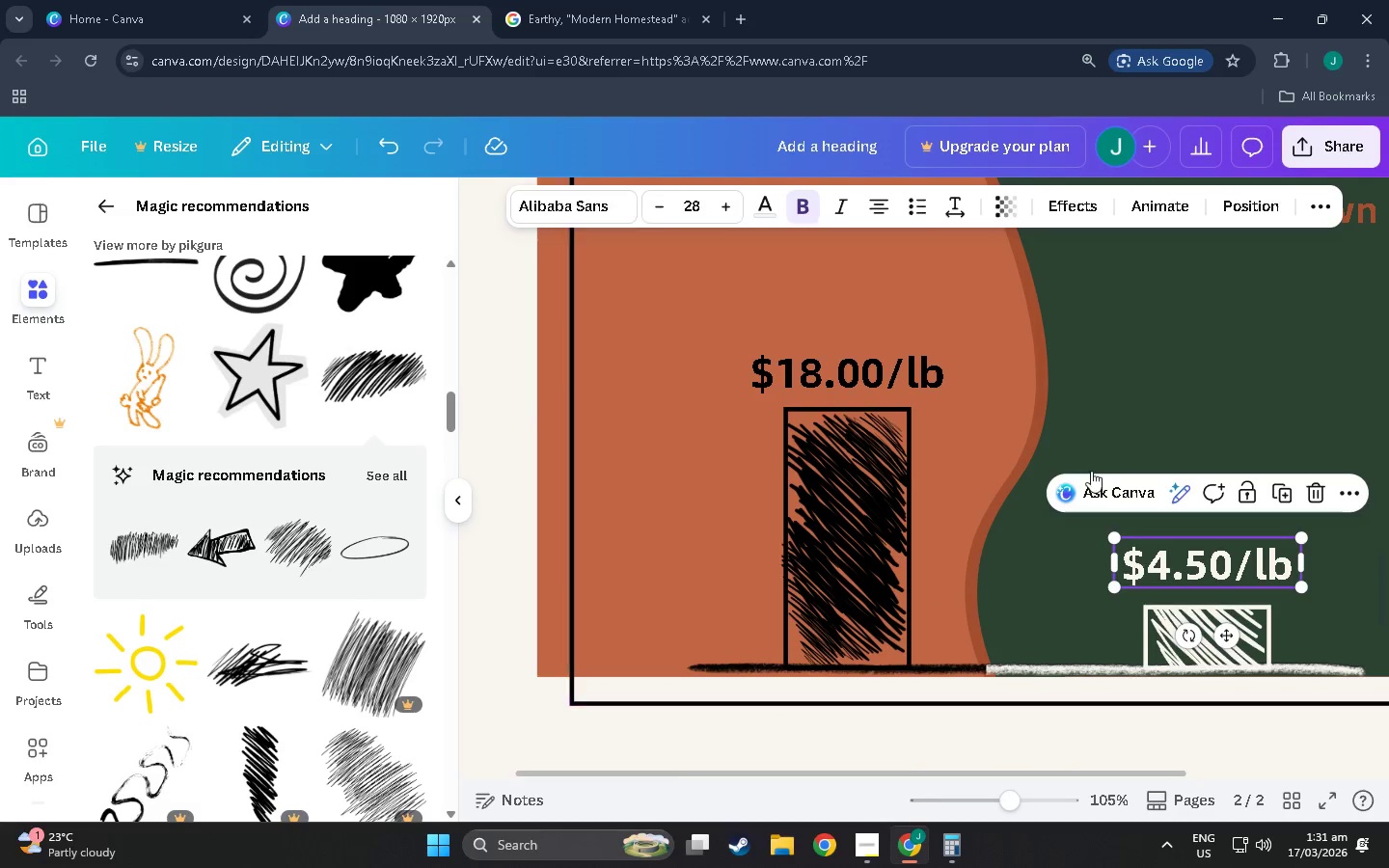 
left_click([1095, 457])
 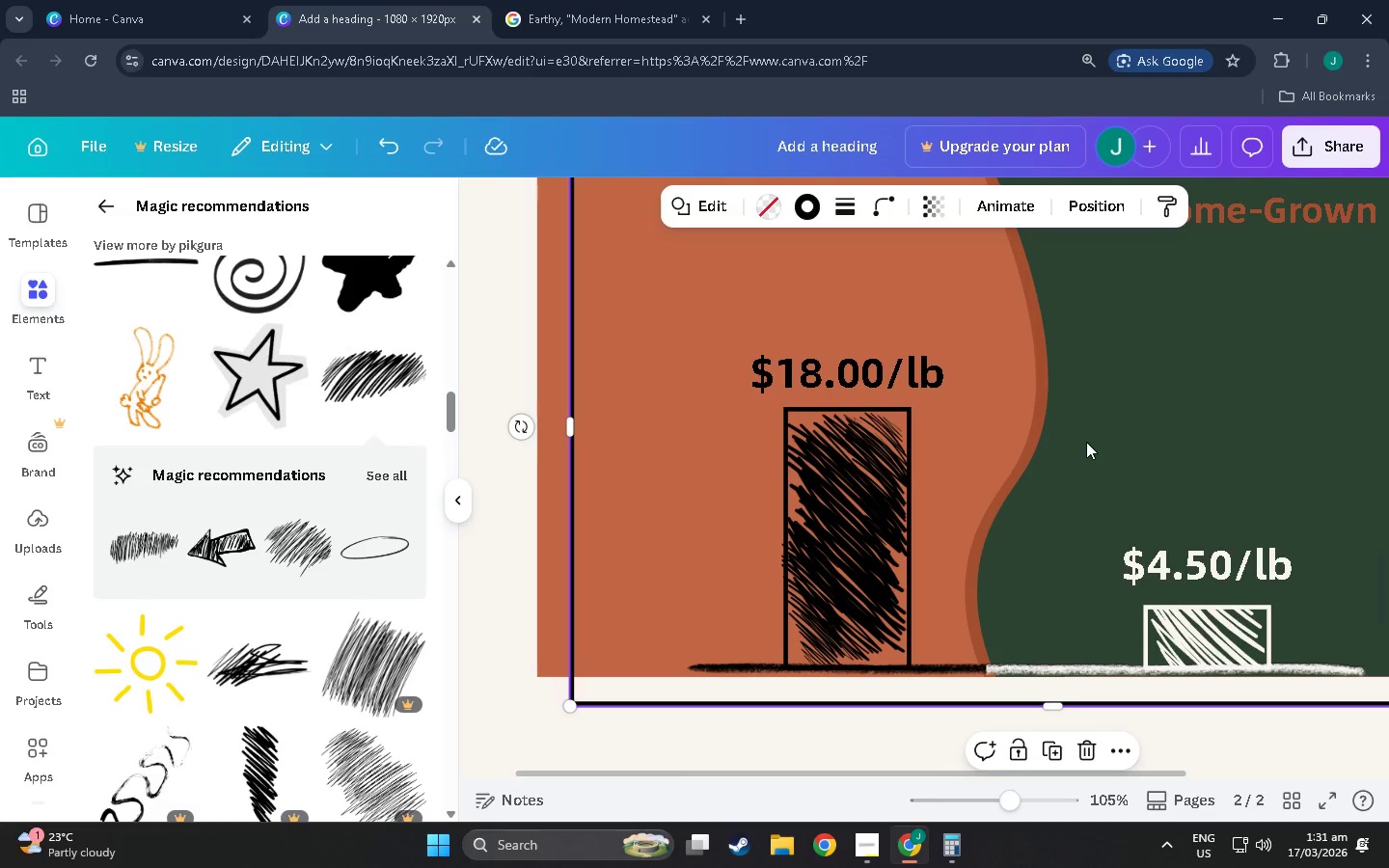 
hold_key(key=ControlLeft, duration=1.36)
scroll: coordinate [1086, 442], scroll_direction: down, amount: 3.0
 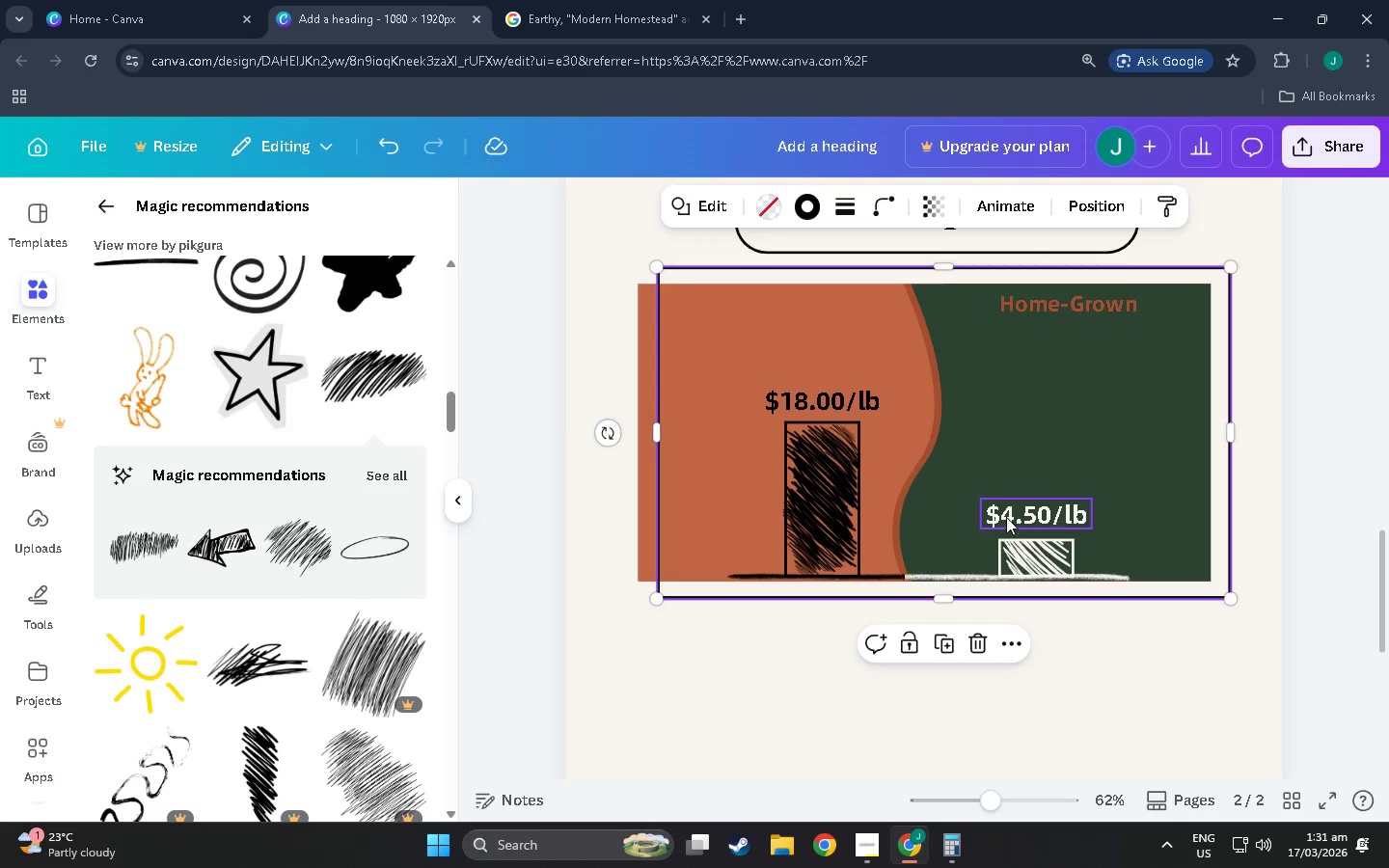 
scroll: coordinate [1006, 516], scroll_direction: up, amount: 3.0
 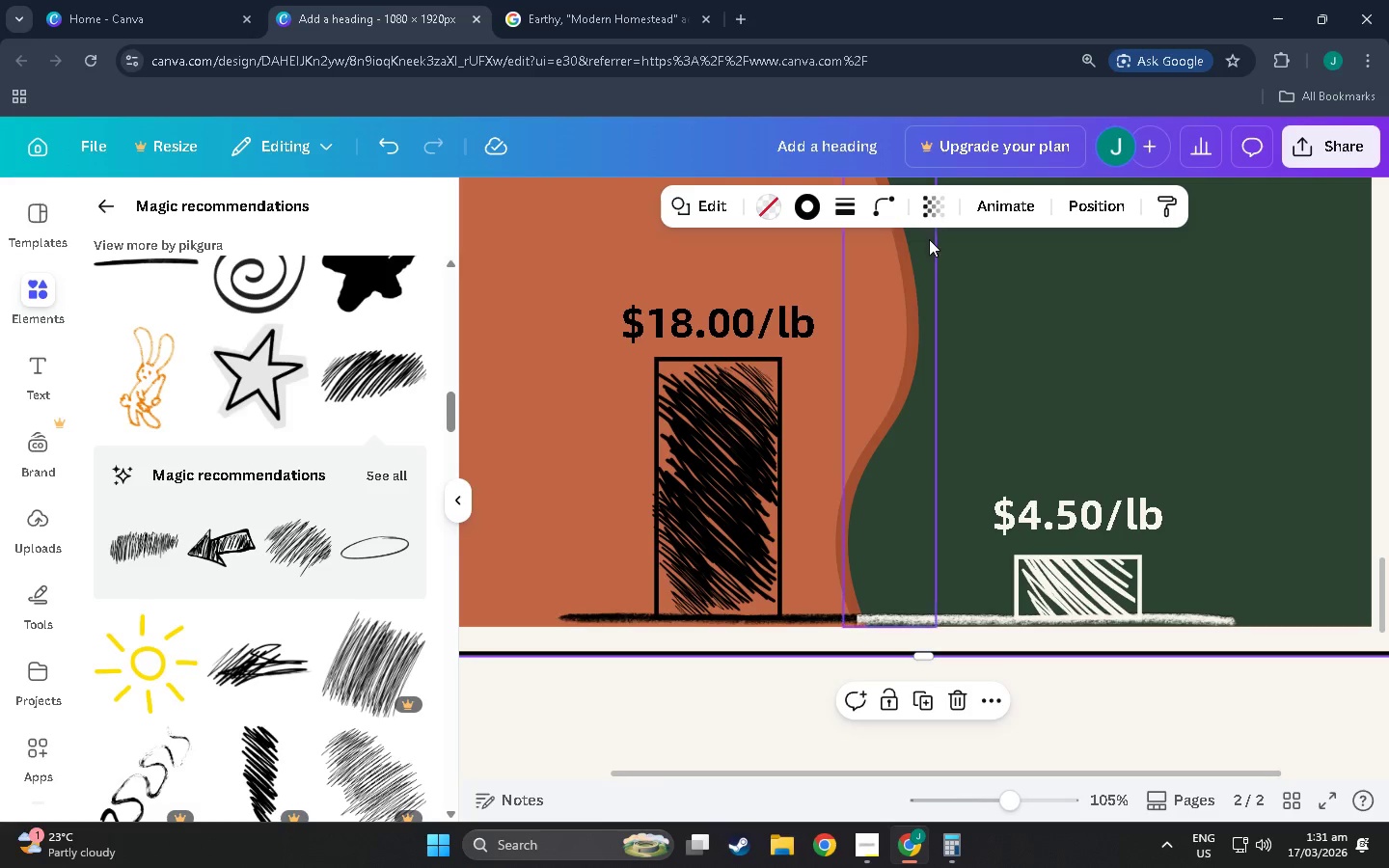 
hold_key(key=ControlLeft, duration=0.86)
scroll: coordinate [736, 364], scroll_direction: down, amount: 7.0
 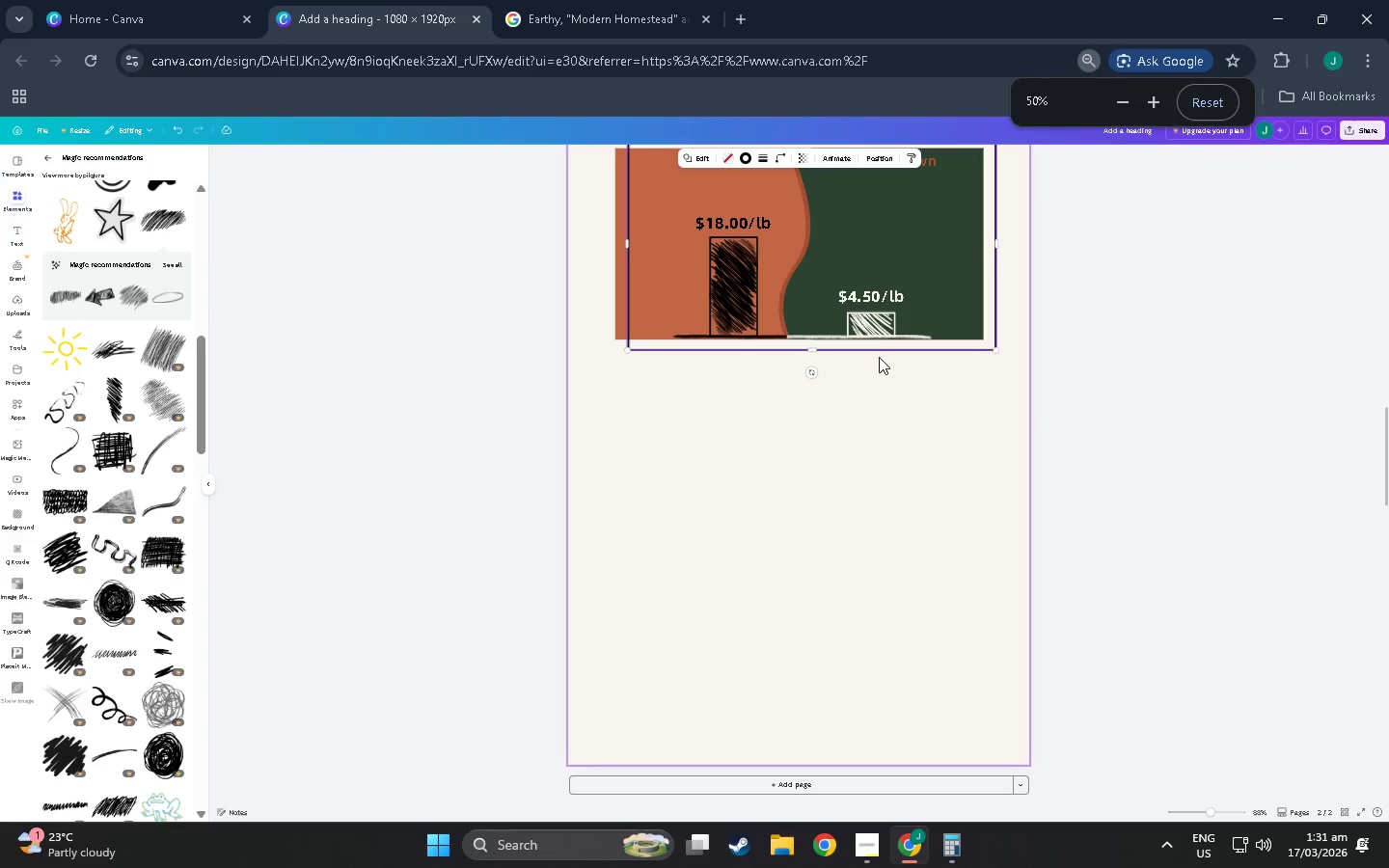 
scroll: coordinate [880, 359], scroll_direction: up, amount: 4.0
 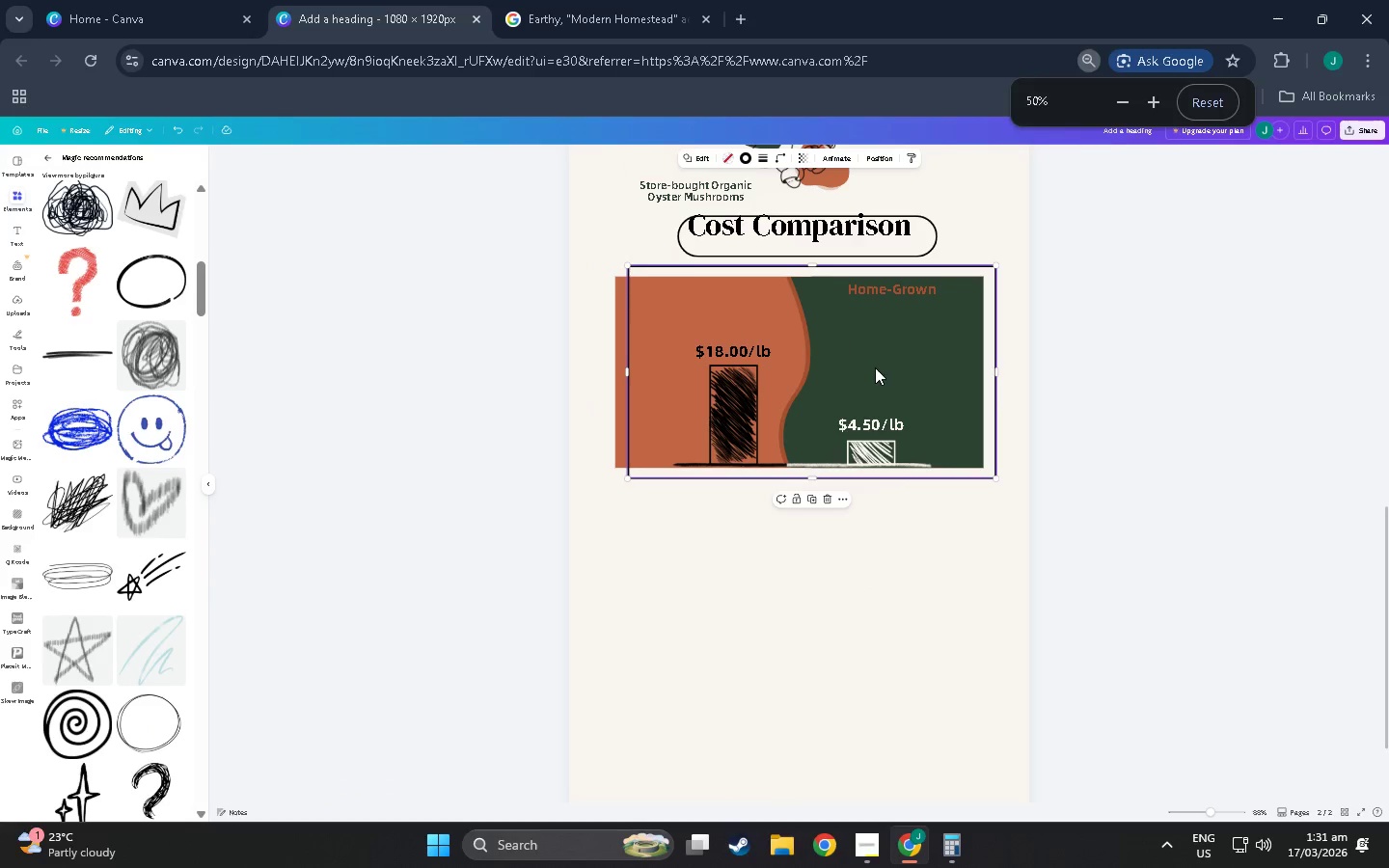 
hold_key(key=ControlLeft, duration=0.8)
scroll: coordinate [853, 383], scroll_direction: up, amount: 4.0
 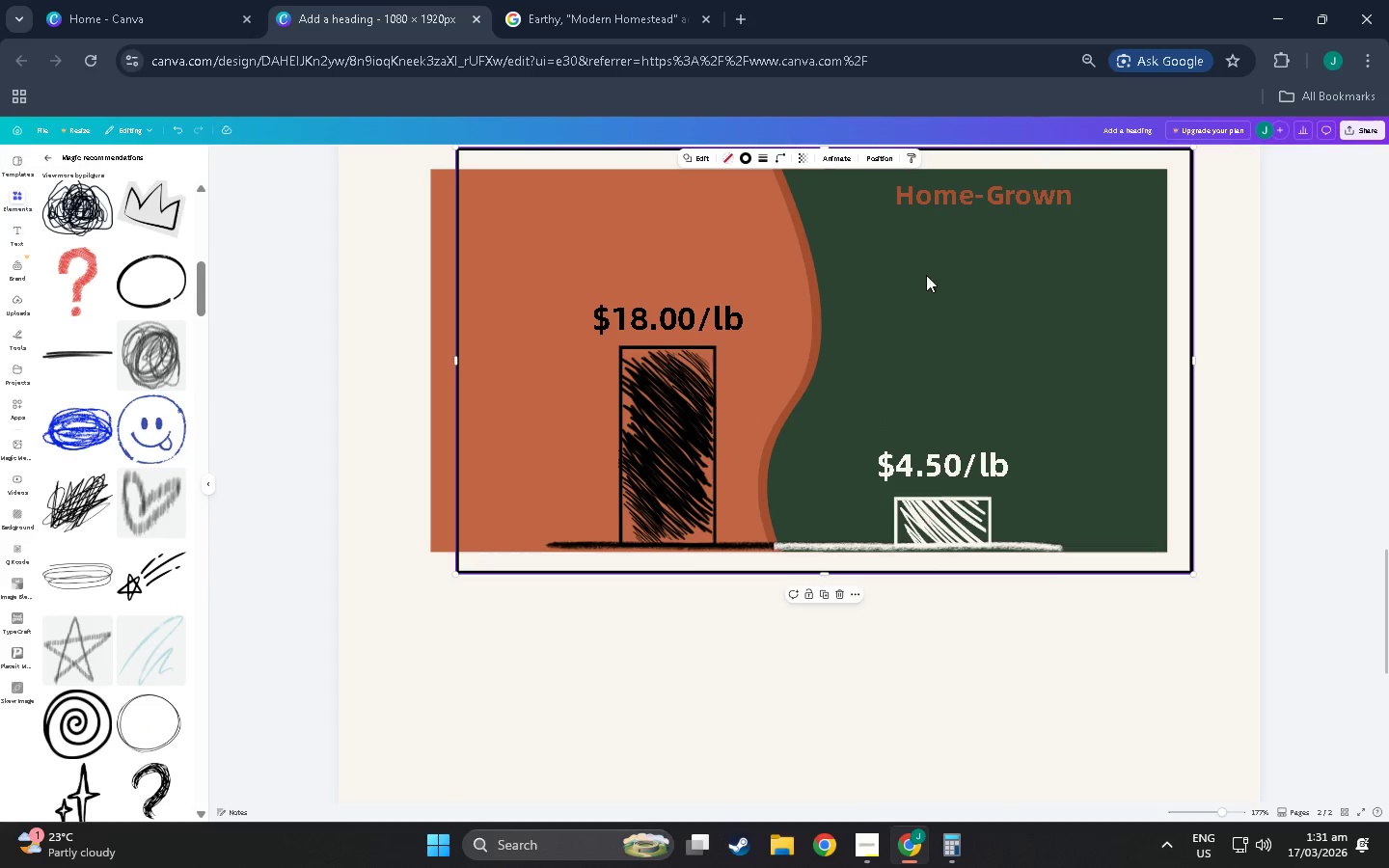 
left_click([950, 206])
 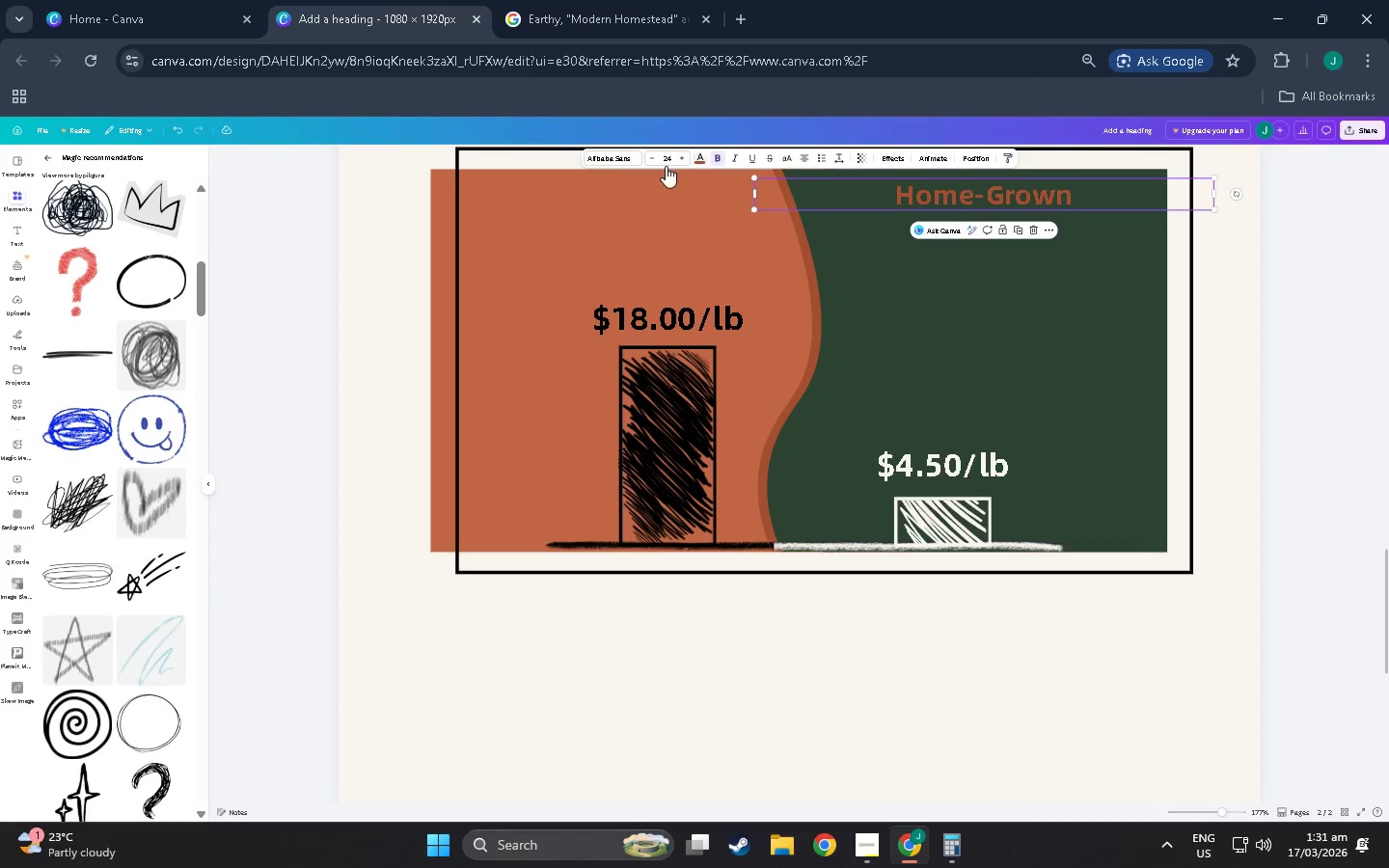 
hold_key(key=ControlLeft, duration=0.44)
scroll: coordinate [1046, 358], scroll_direction: up, amount: 2.0
 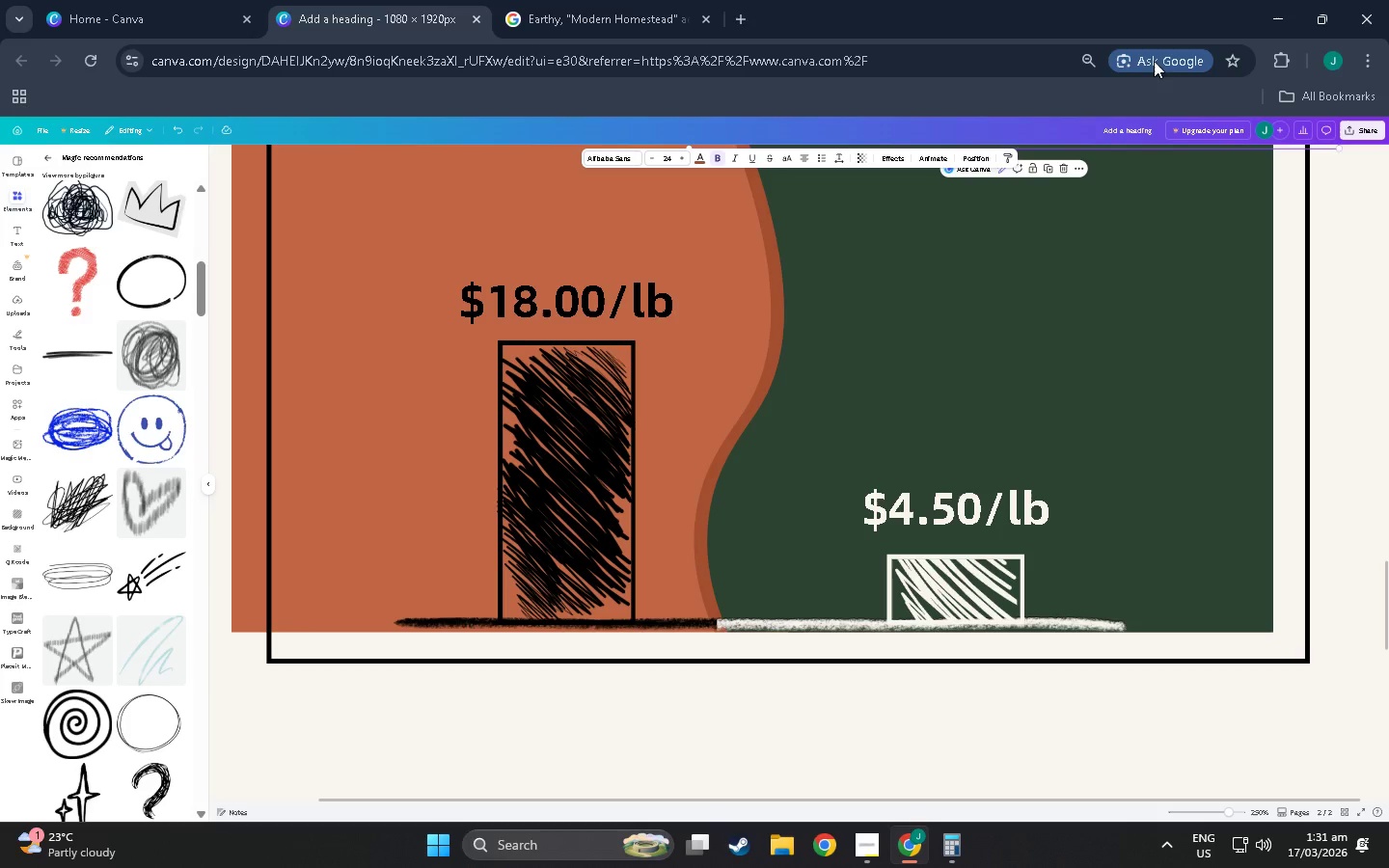 
left_click([1080, 62])
 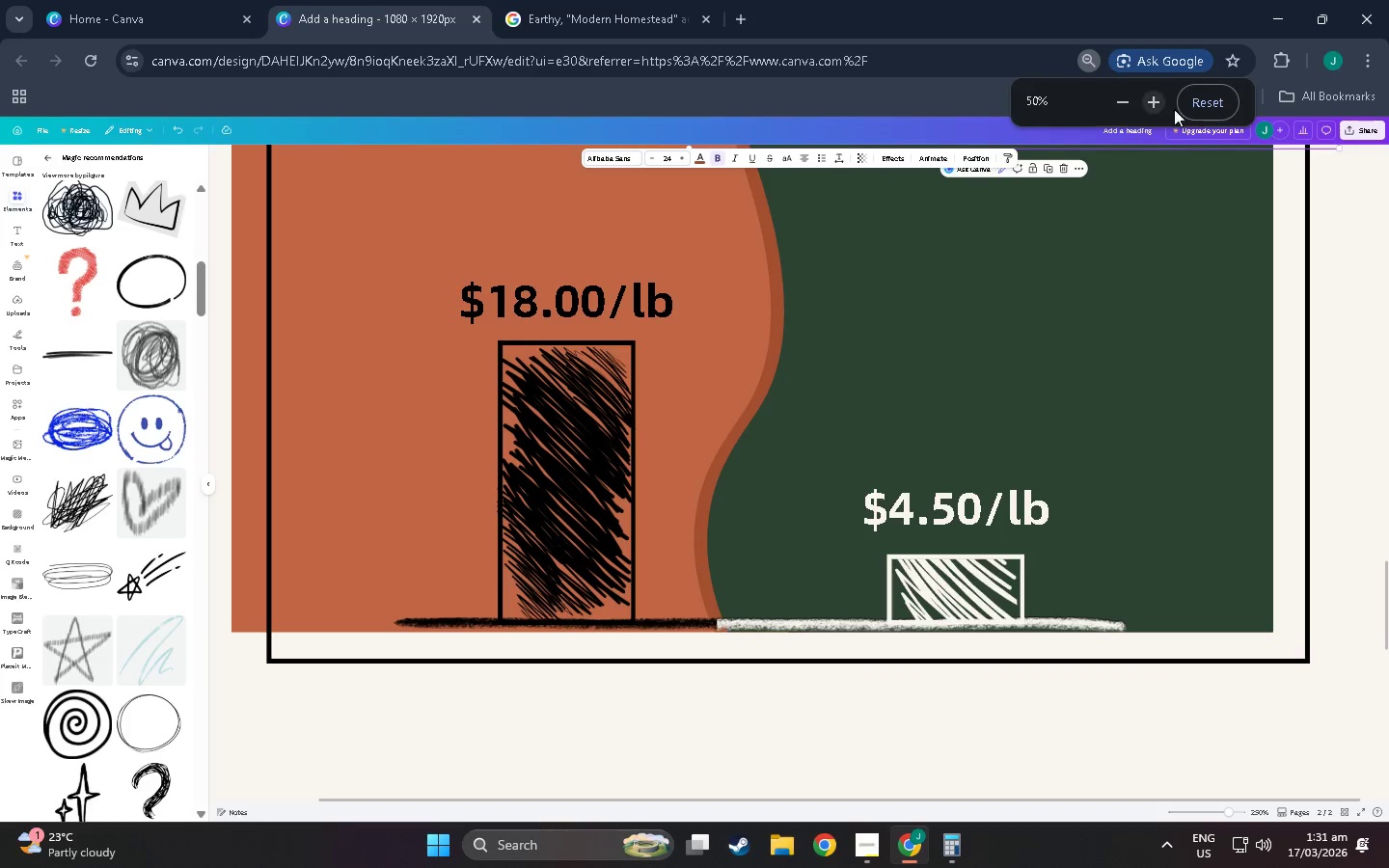 
left_click([1228, 106])
 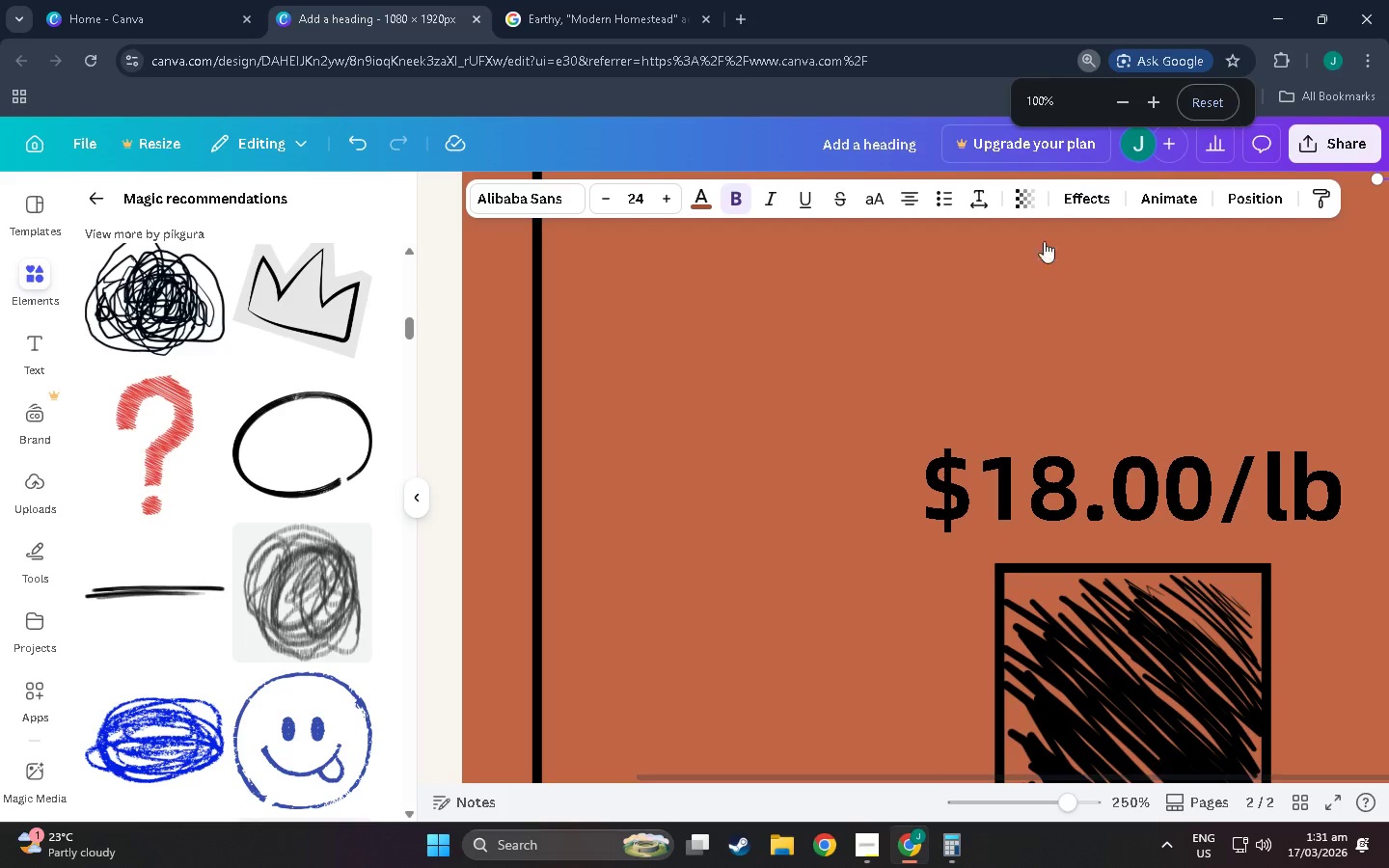 
hold_key(key=ControlLeft, duration=0.8)
scroll: coordinate [1148, 461], scroll_direction: down, amount: 3.0
 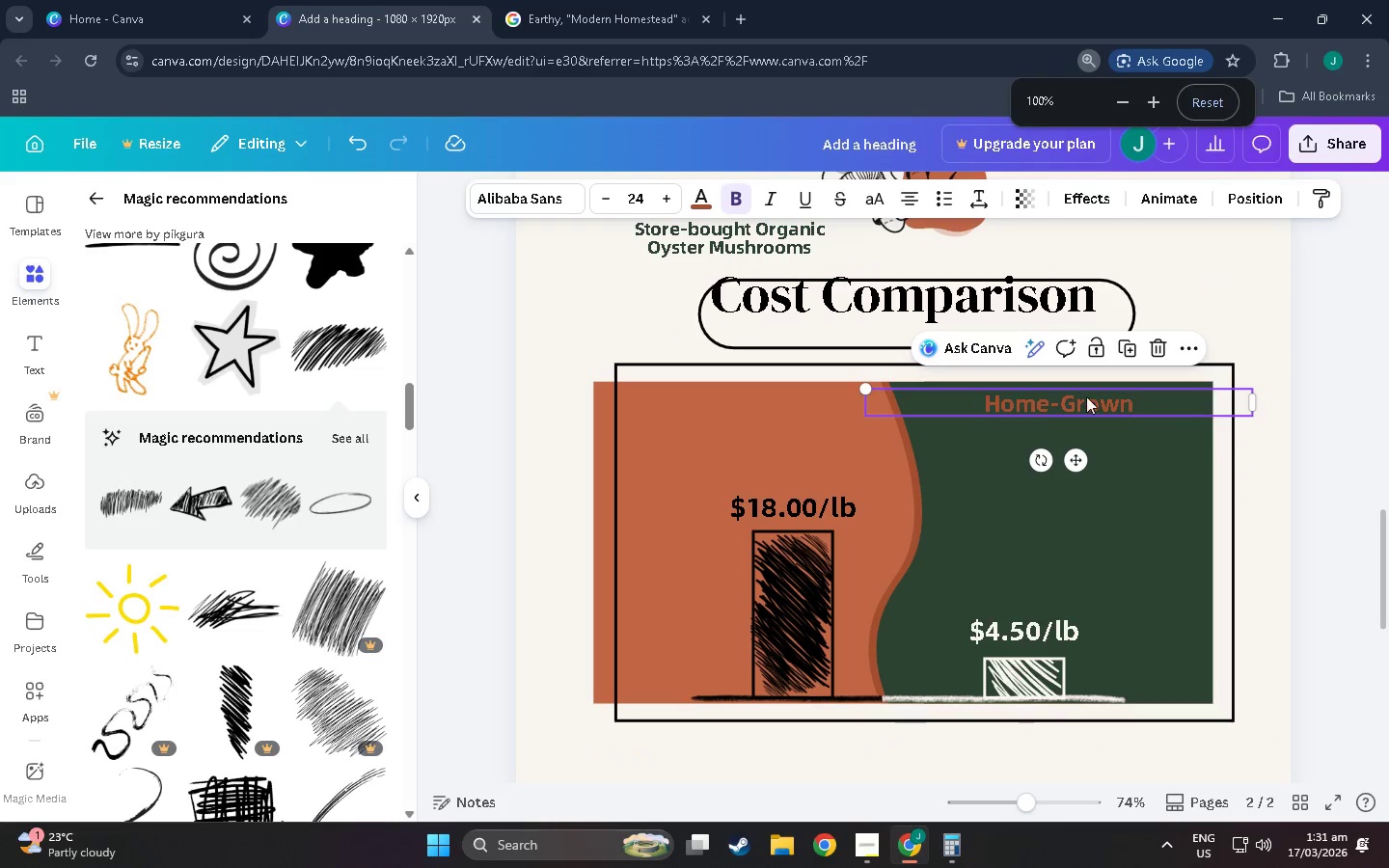 
left_click([1074, 399])
 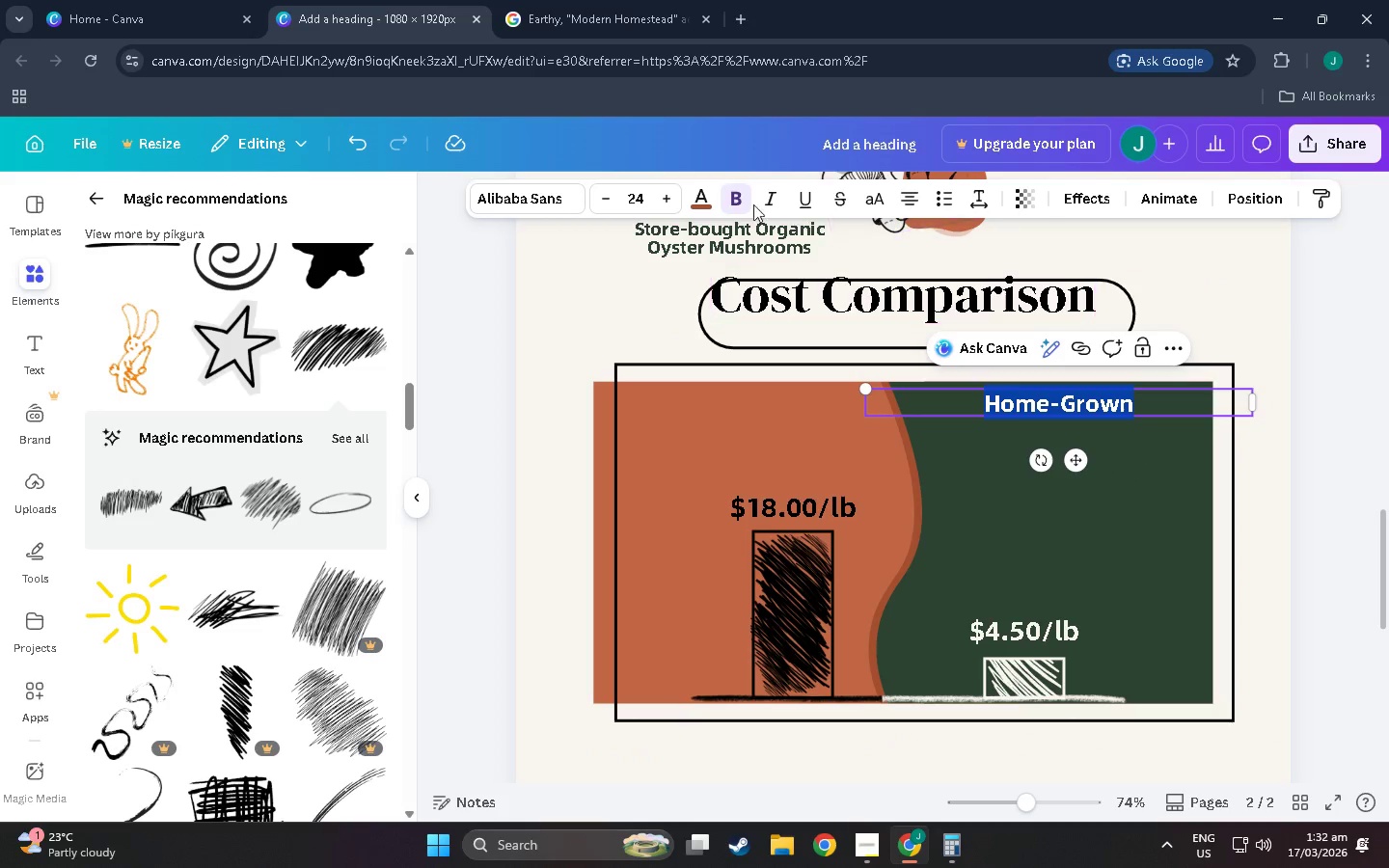 
left_click([698, 196])
 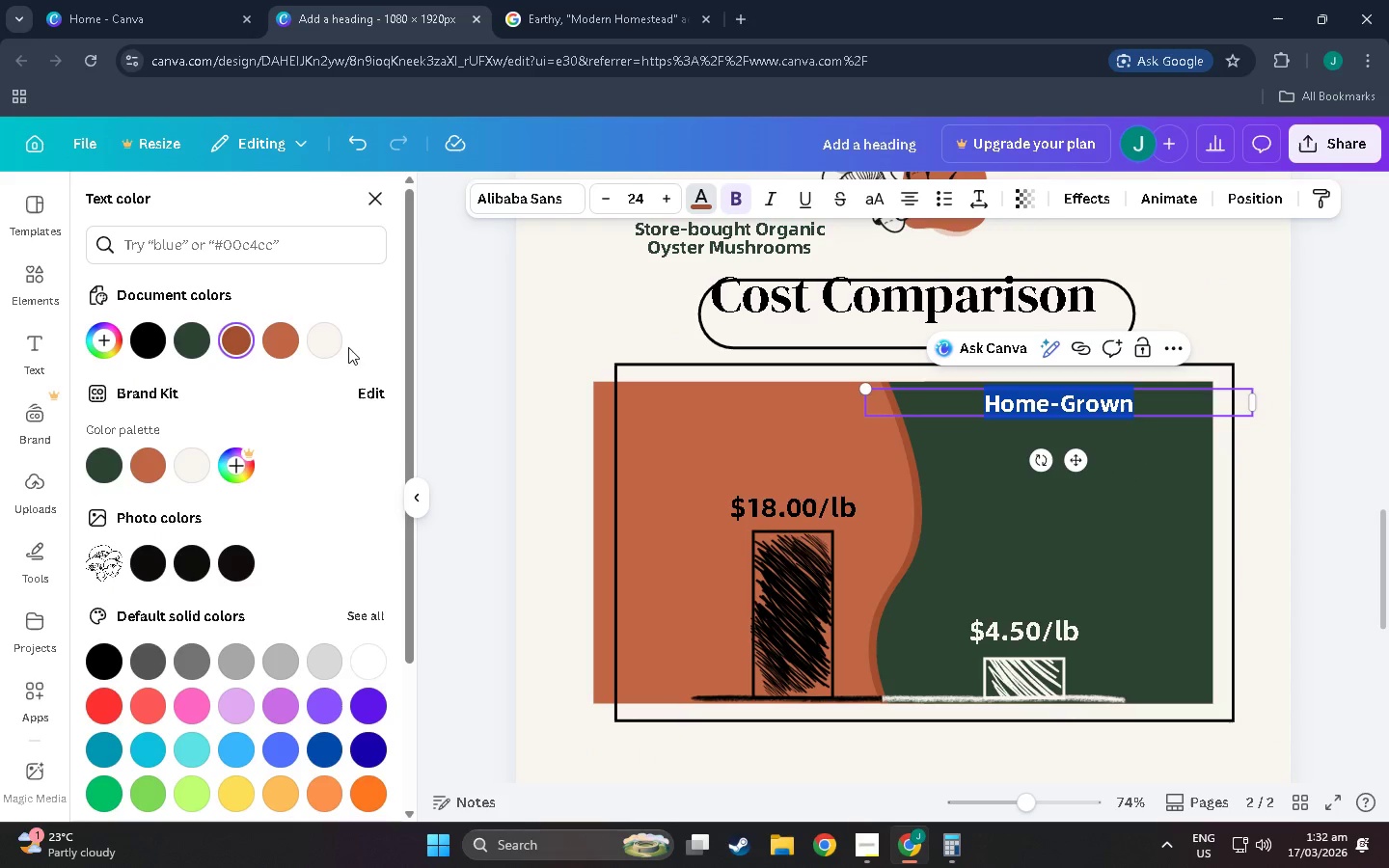 
left_click([335, 343])
 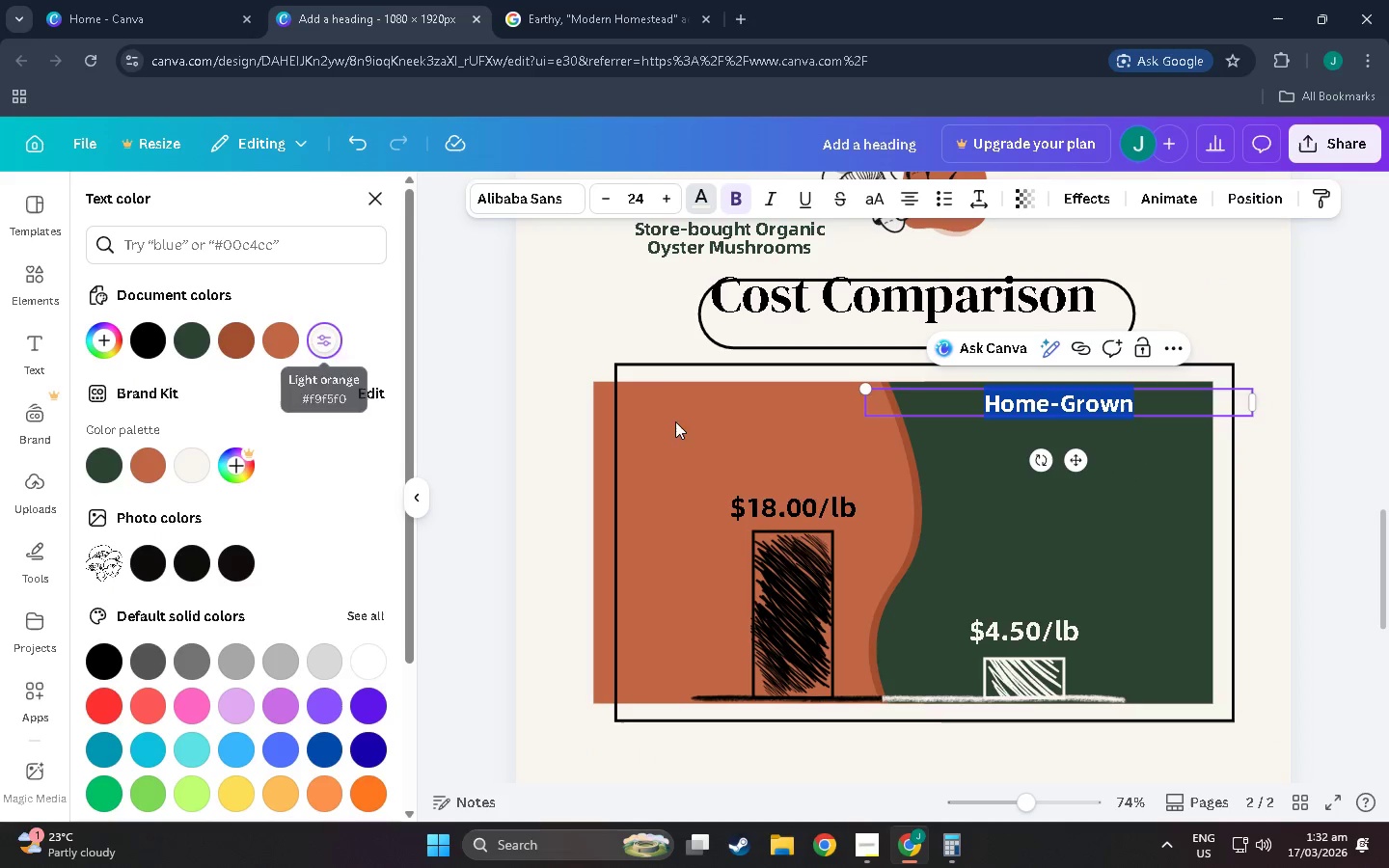 
left_click([925, 497])
 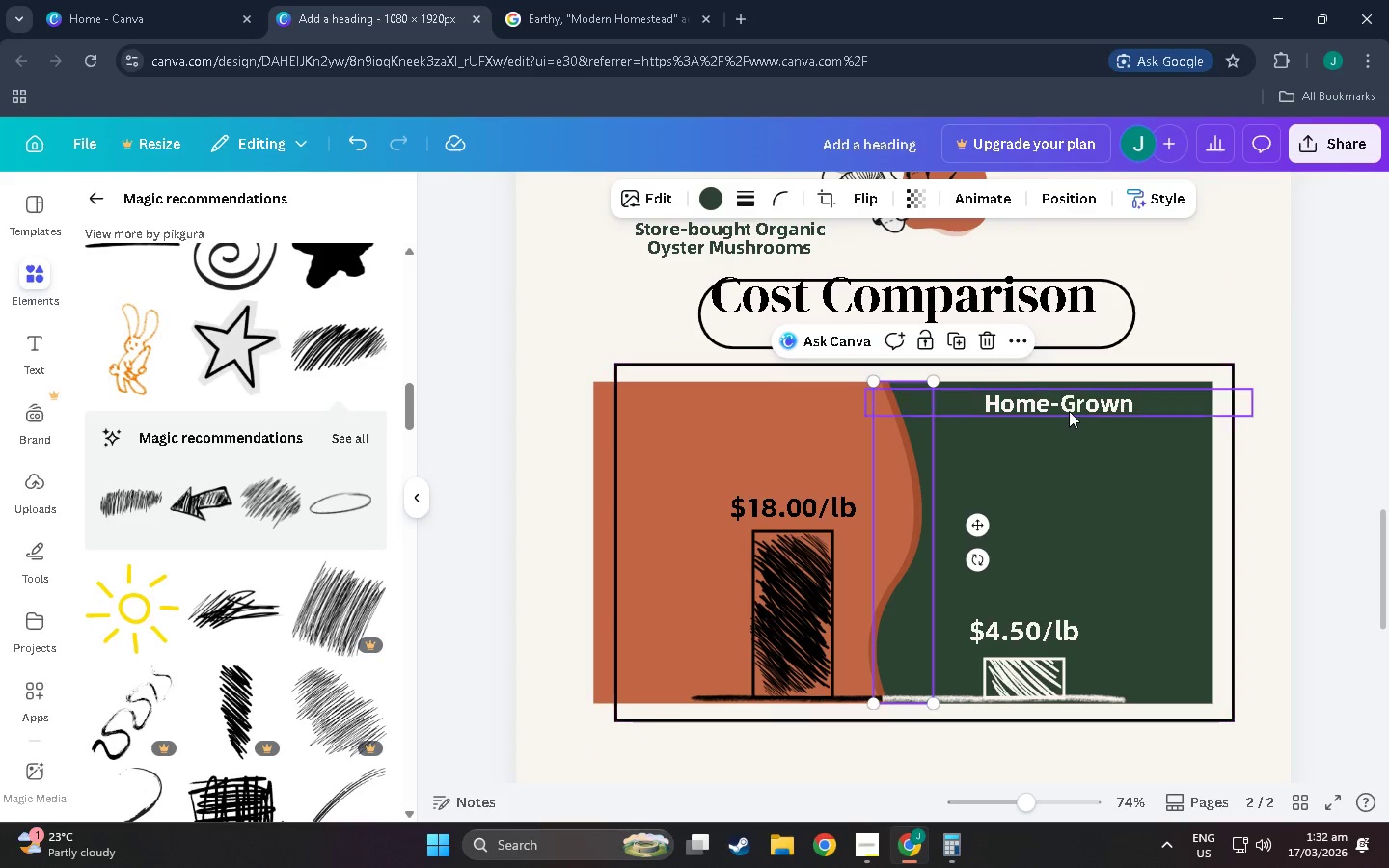 
left_click_drag(start_coordinate=[1069, 411], to_coordinate=[1054, 420])
 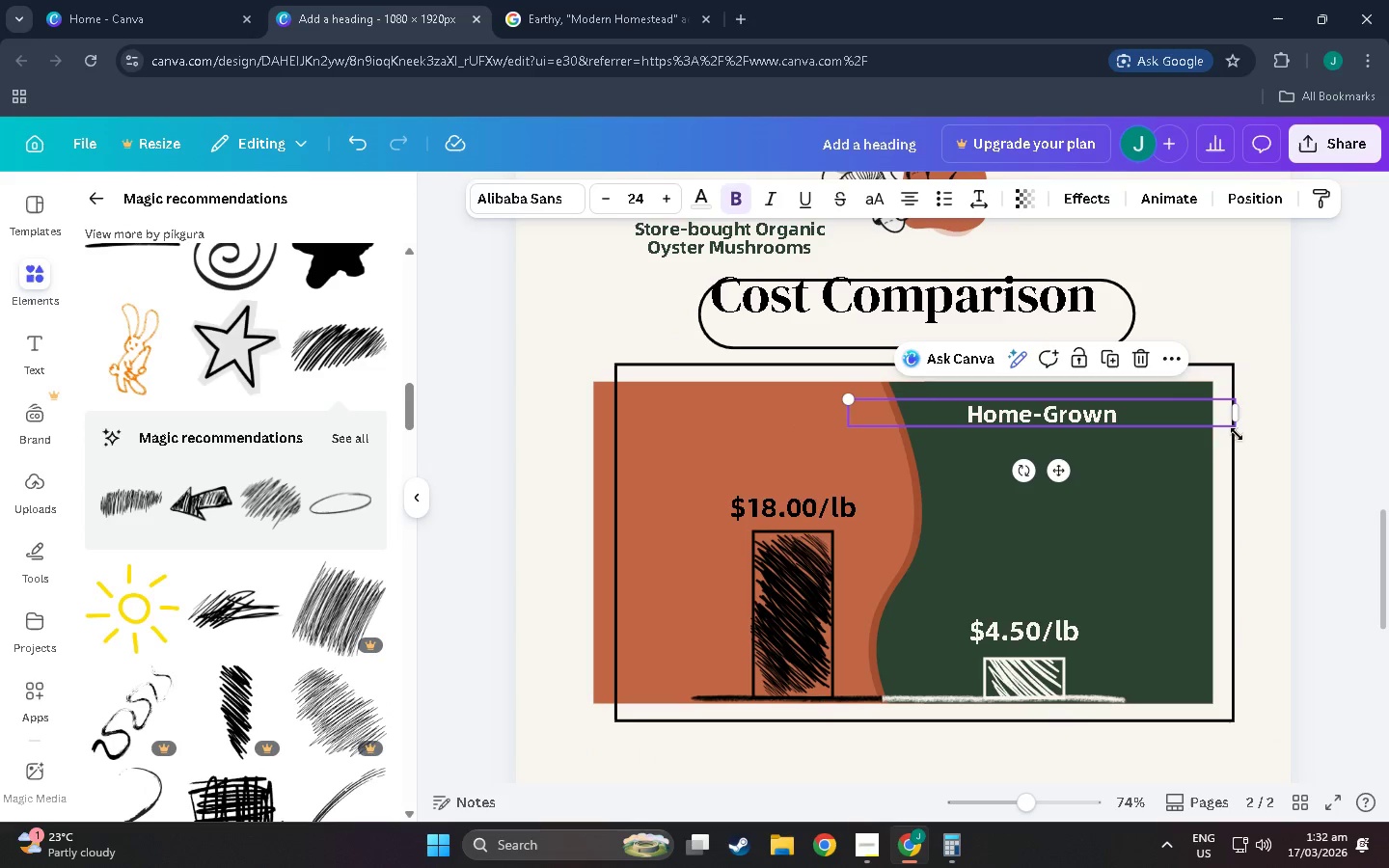 
left_click_drag(start_coordinate=[1237, 427], to_coordinate=[1280, 465])
 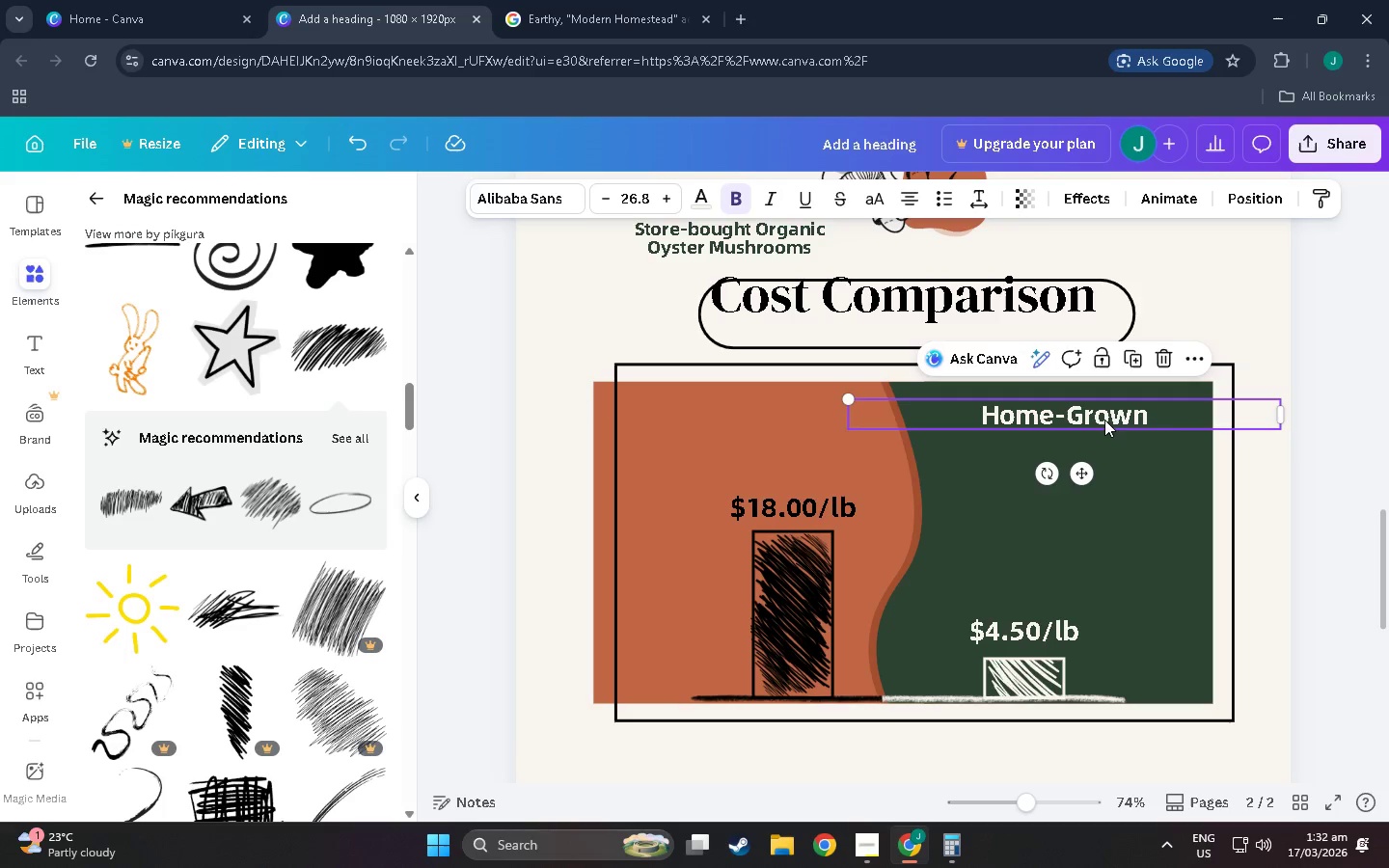 
left_click_drag(start_coordinate=[1102, 417], to_coordinate=[1082, 411])
 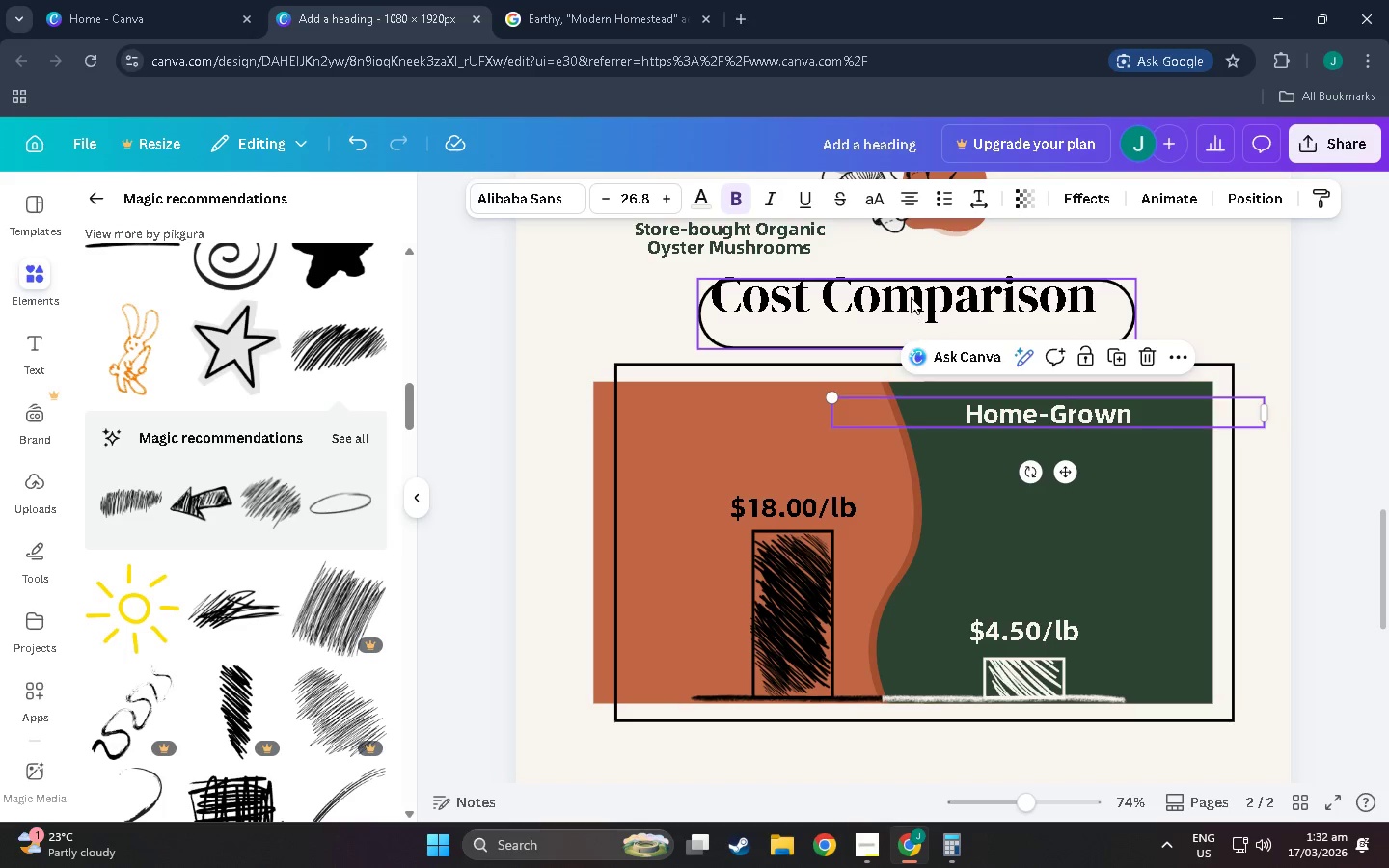 
left_click([911, 297])
 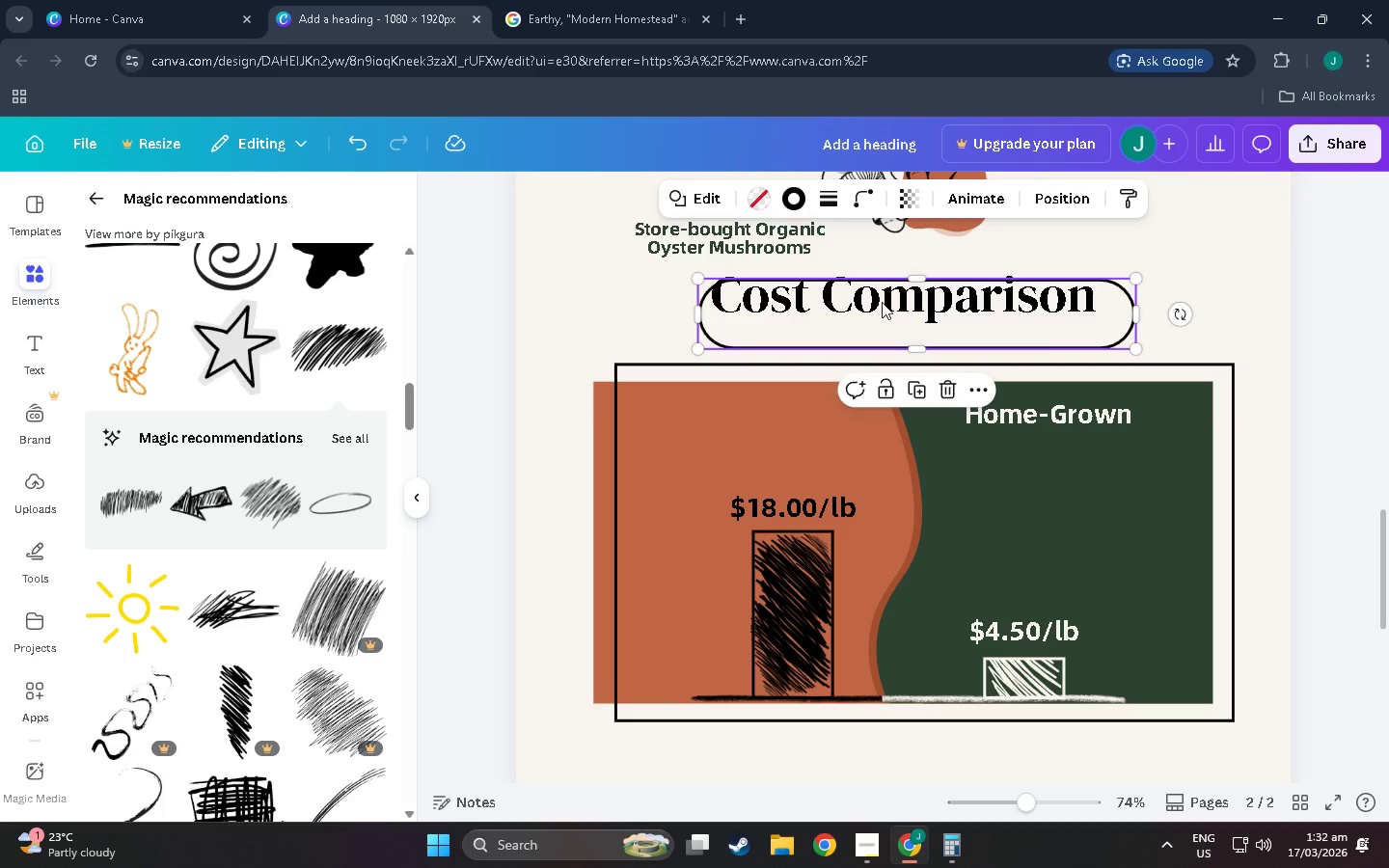 
left_click_drag(start_coordinate=[882, 302], to_coordinate=[855, 303])
 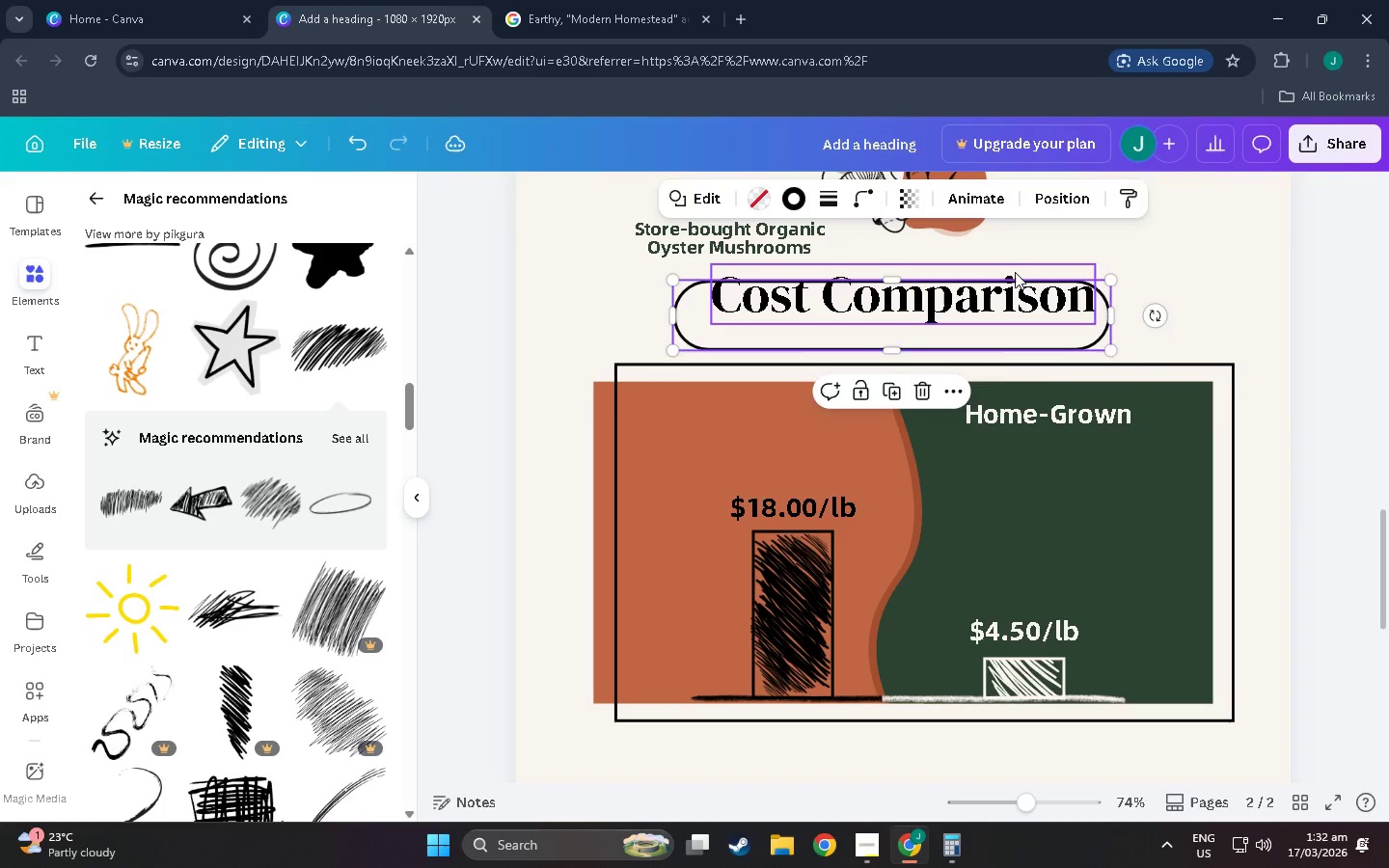 
left_click([1015, 272])
 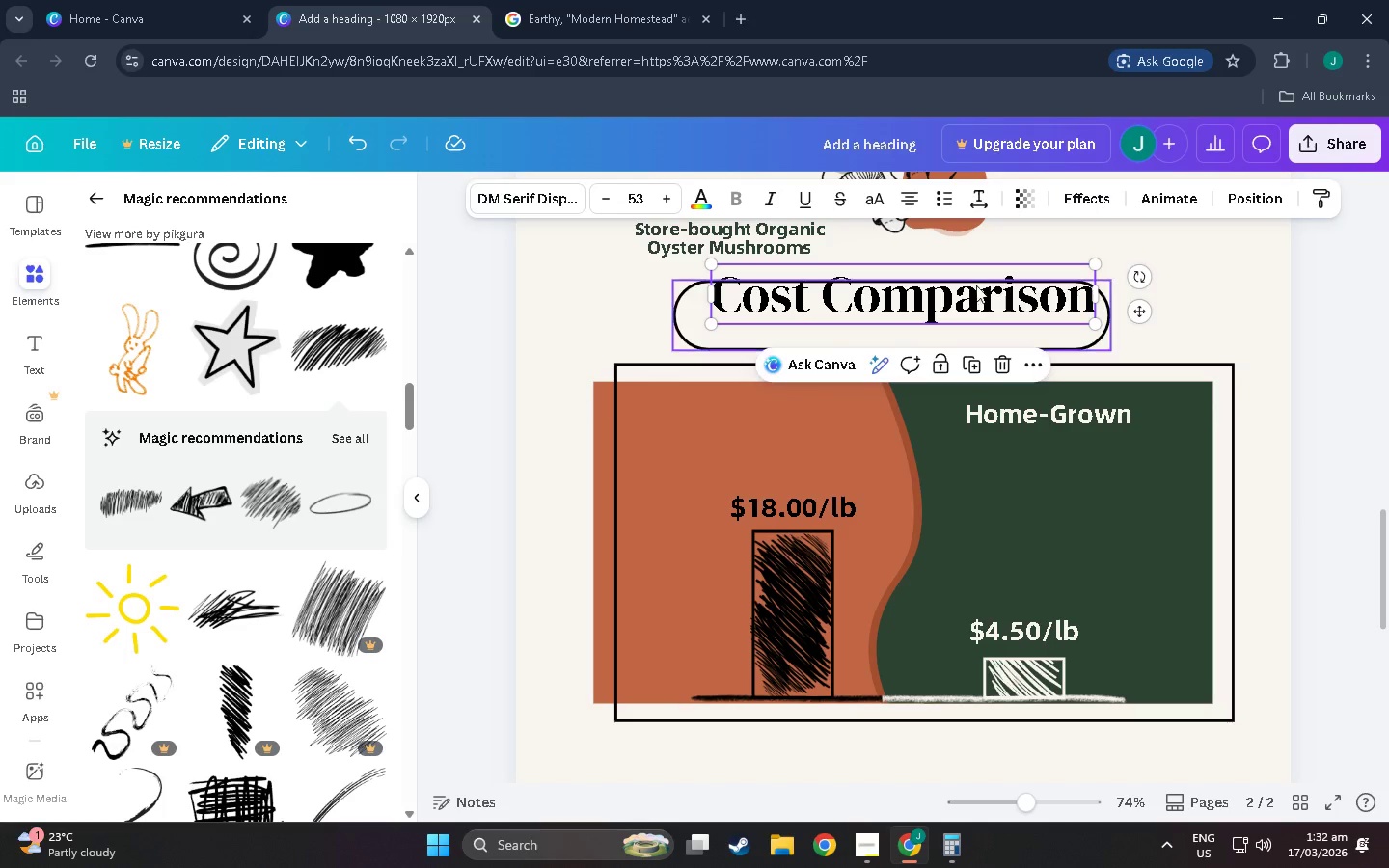 
left_click_drag(start_coordinate=[971, 285], to_coordinate=[1077, 301])
 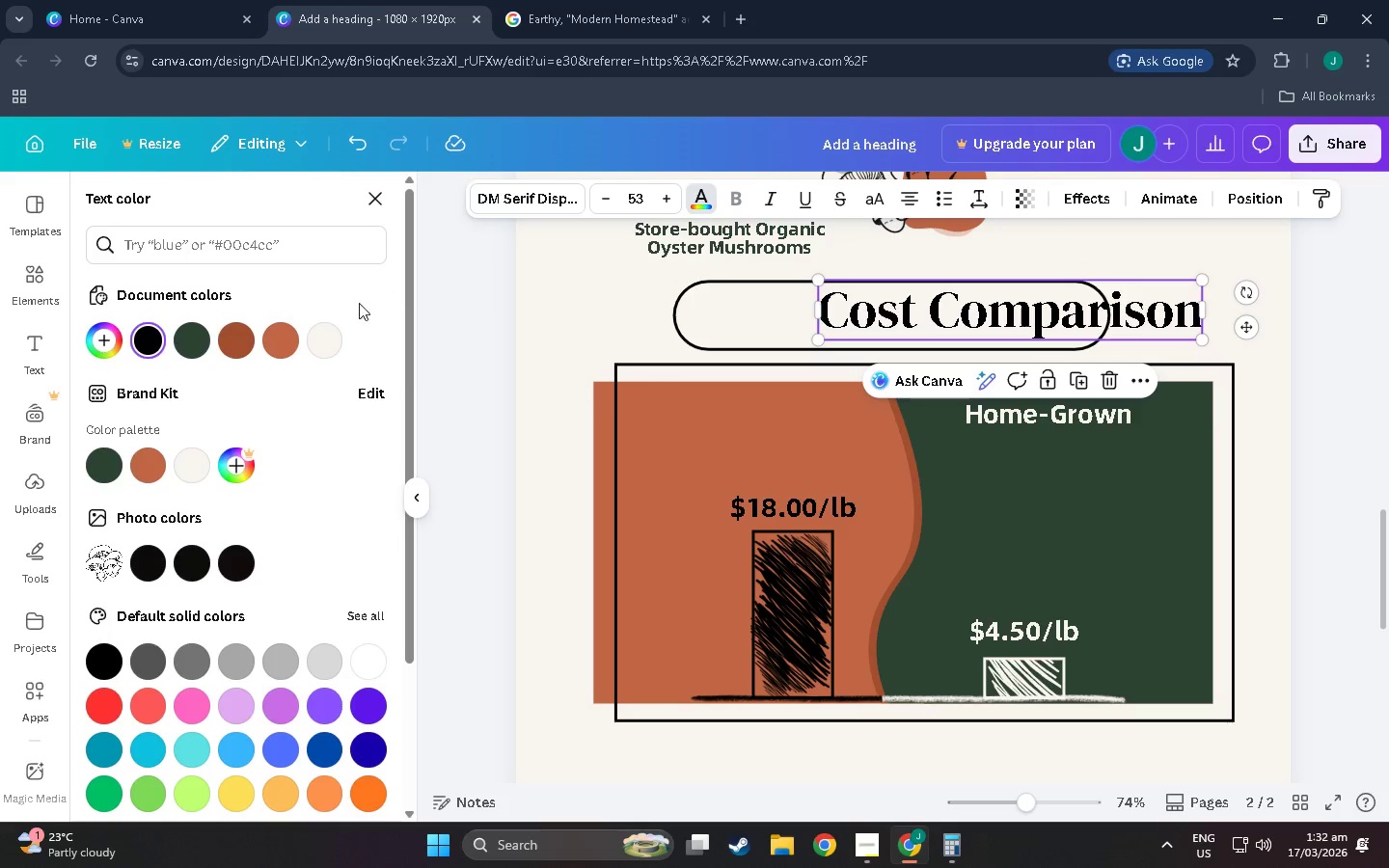 
left_click([190, 333])
 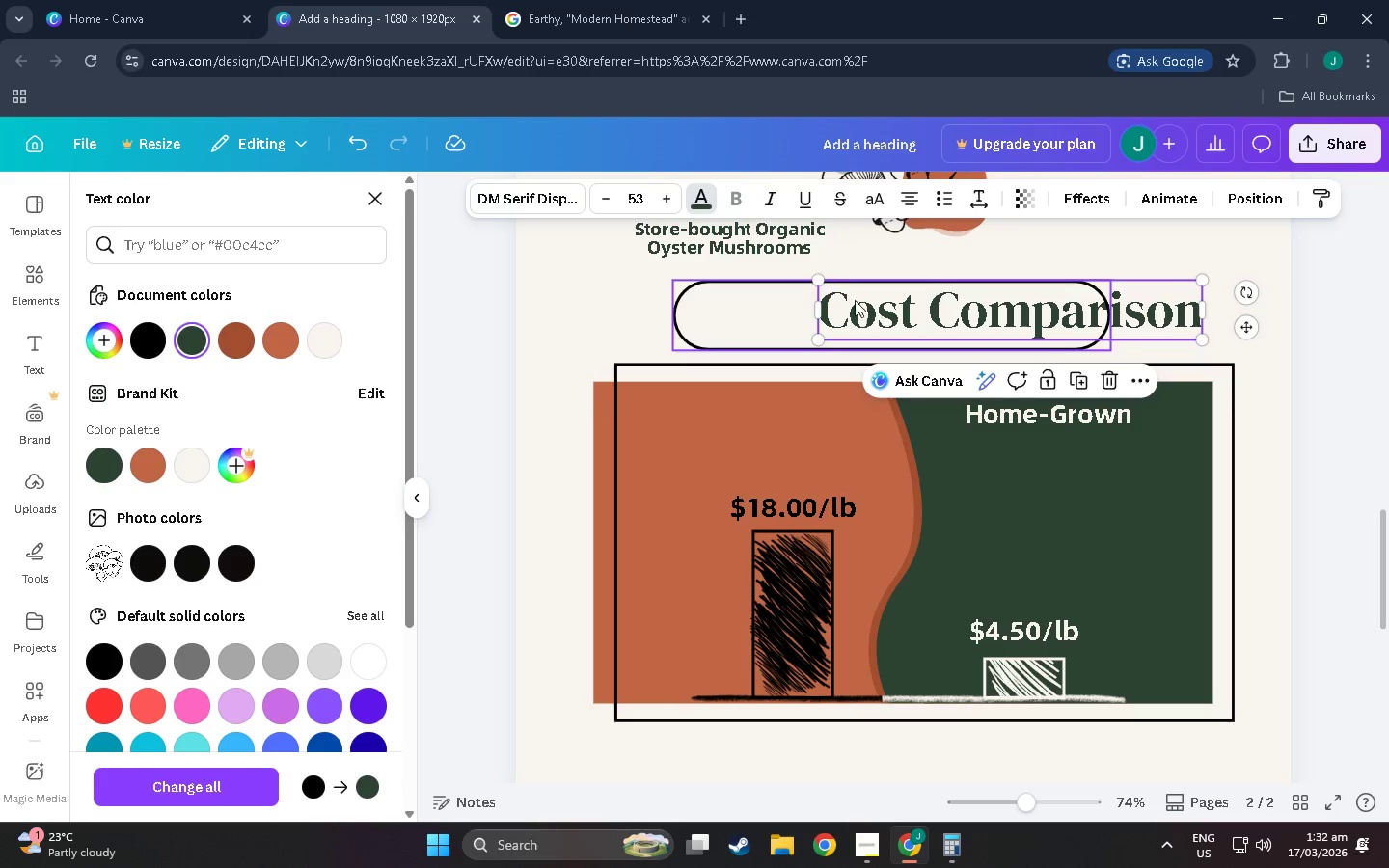 
left_click([732, 312])
 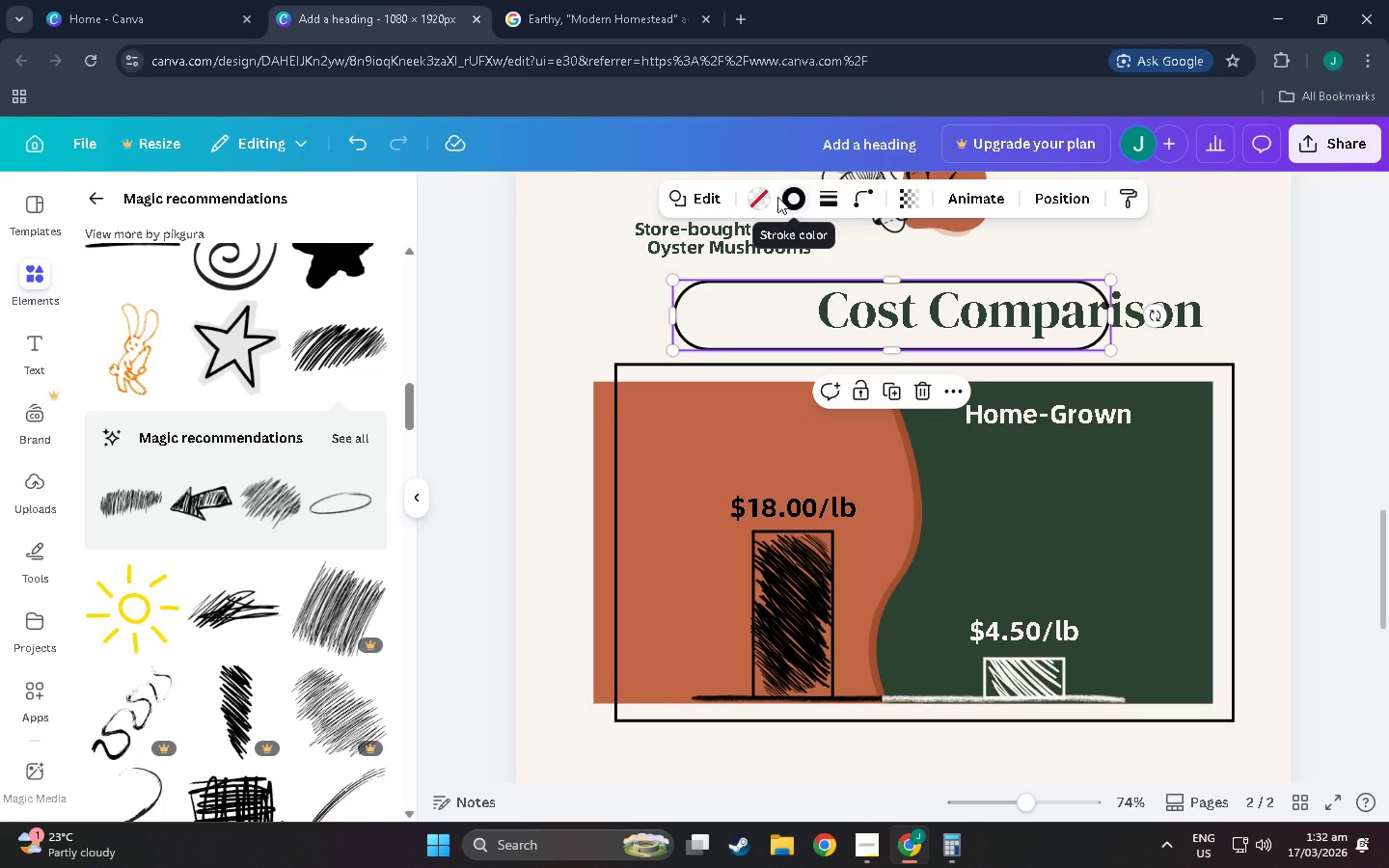 
left_click([799, 194])
 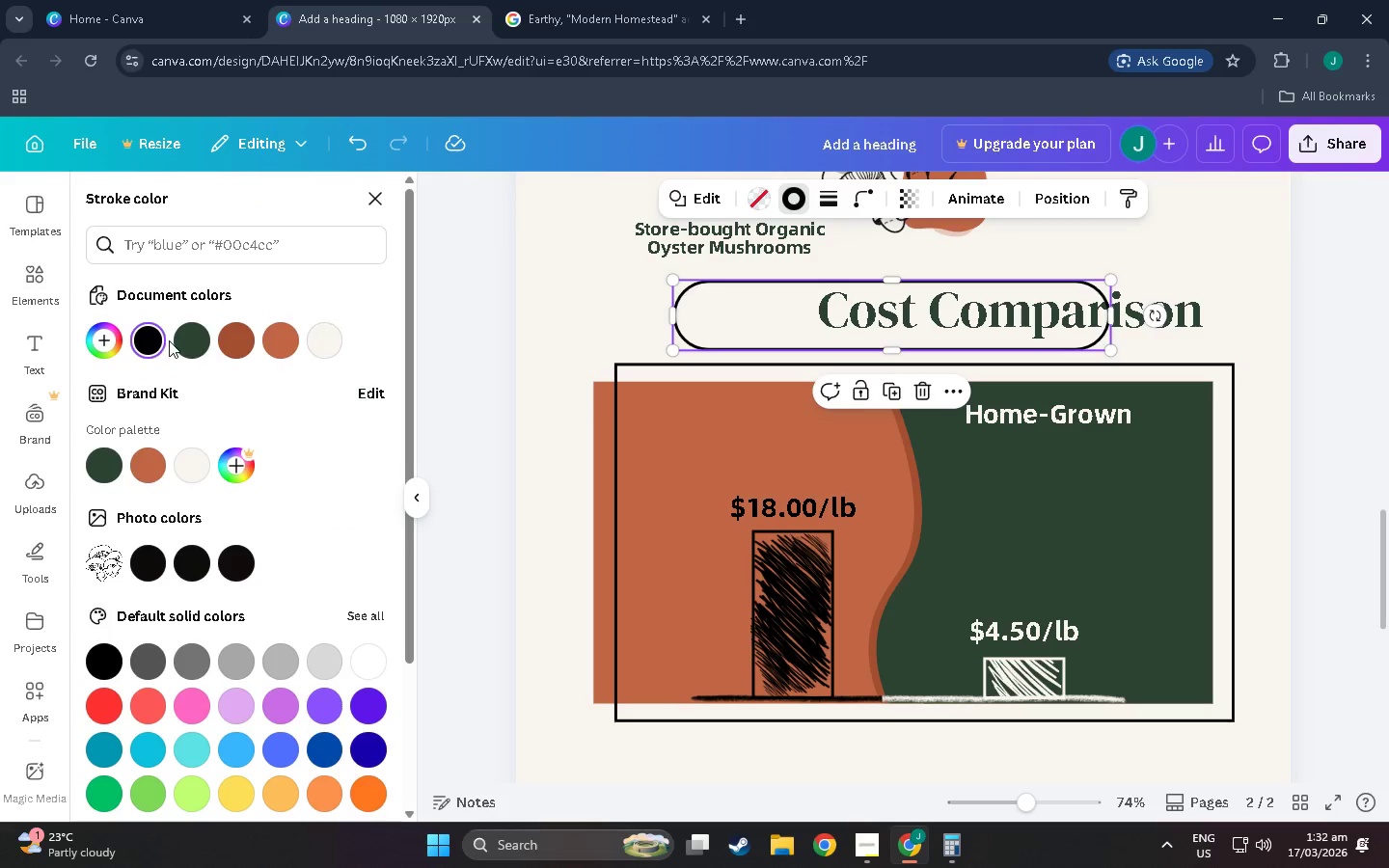 
left_click([188, 342])
 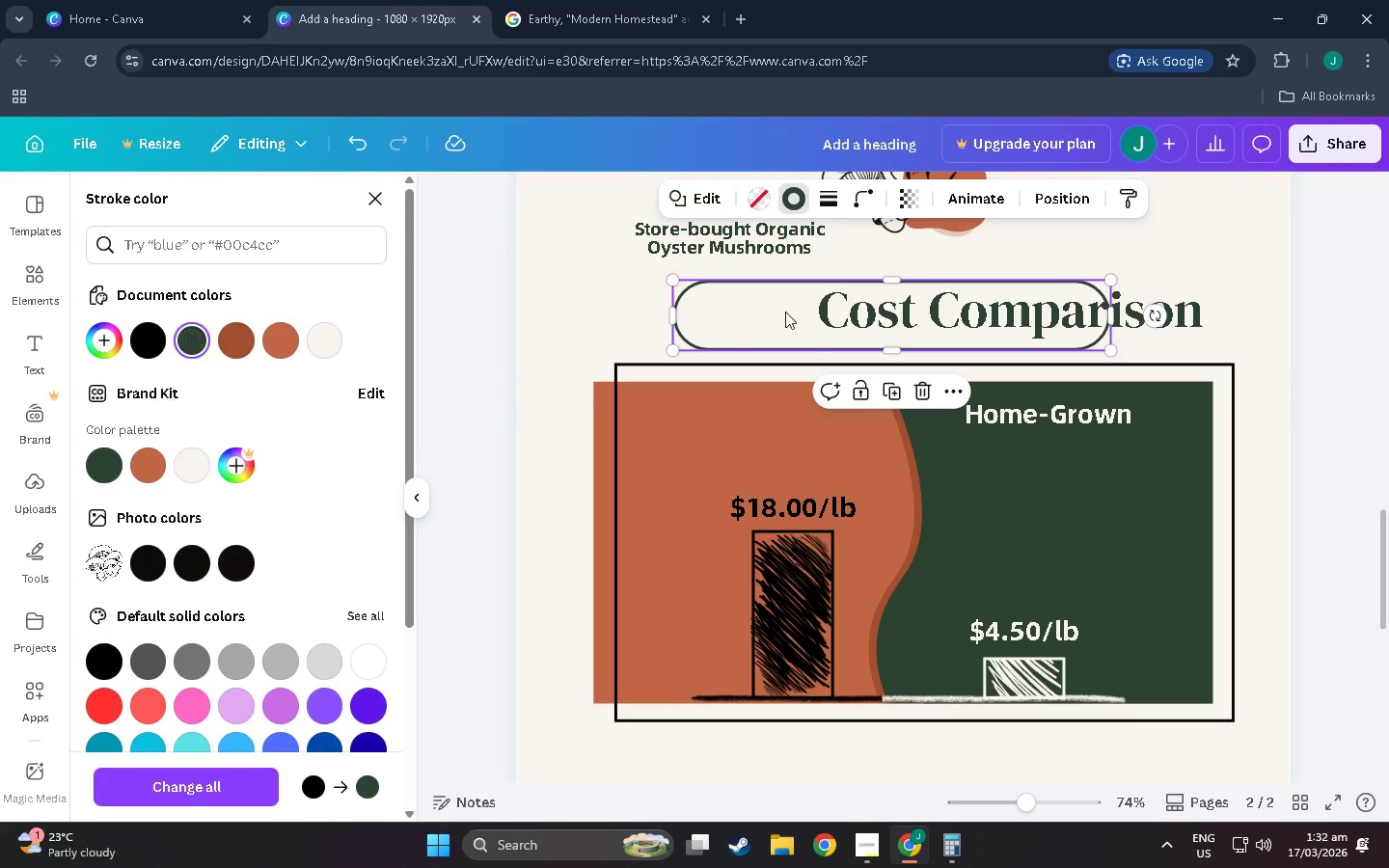 
left_click([903, 309])
 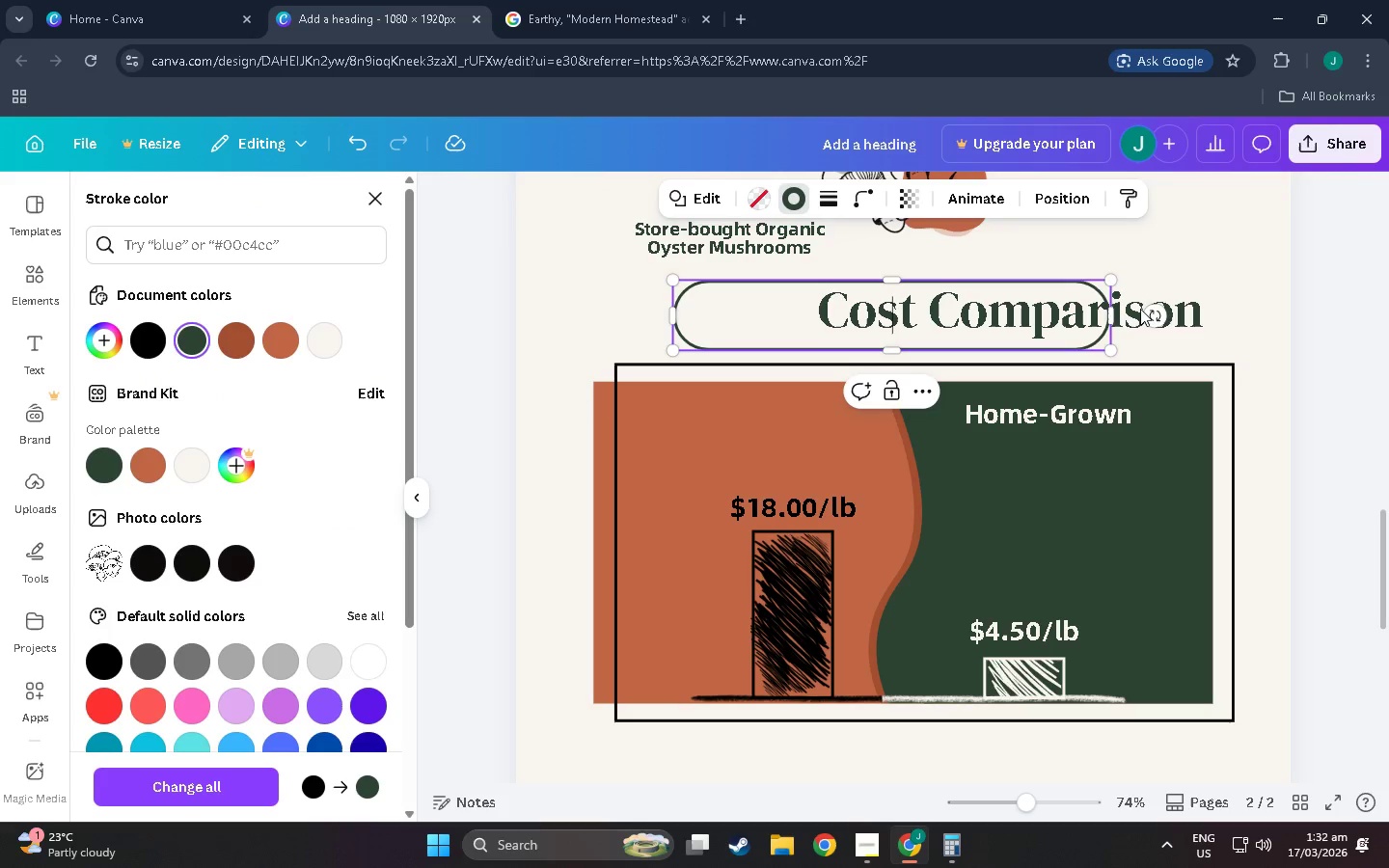 
left_click([1163, 304])
 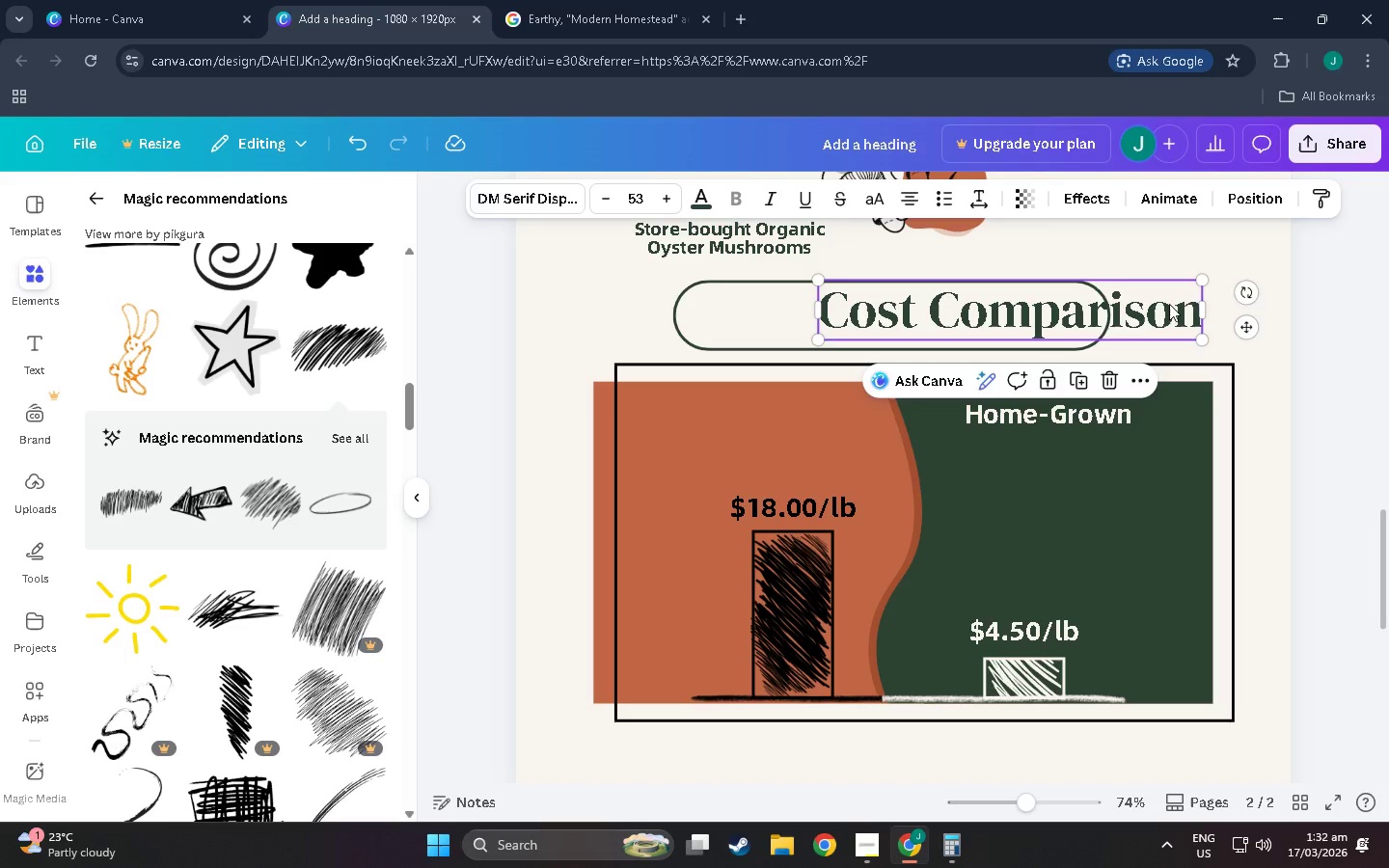 
left_click_drag(start_coordinate=[1169, 304], to_coordinate=[1048, 305])
 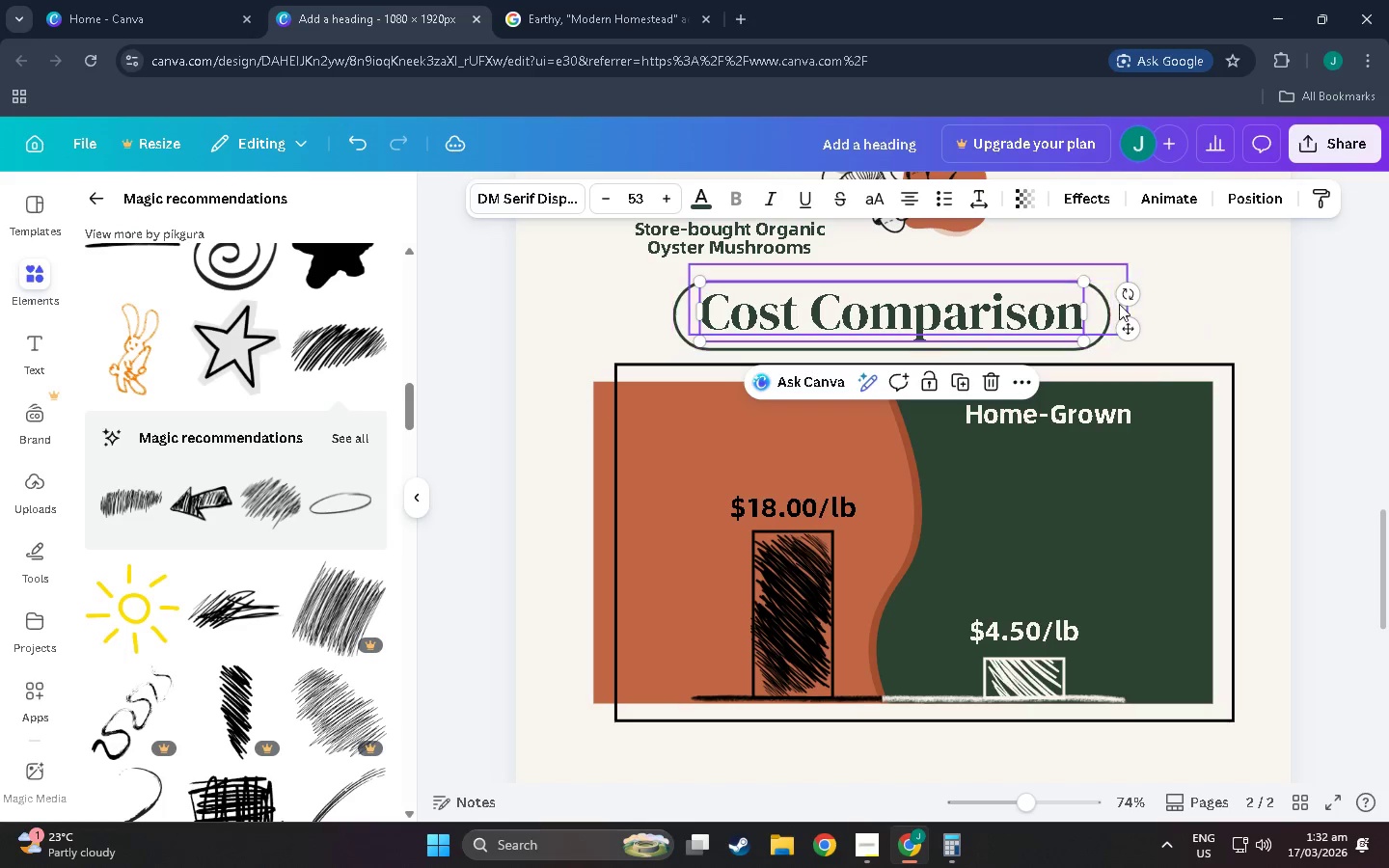 
left_click([1119, 304])
 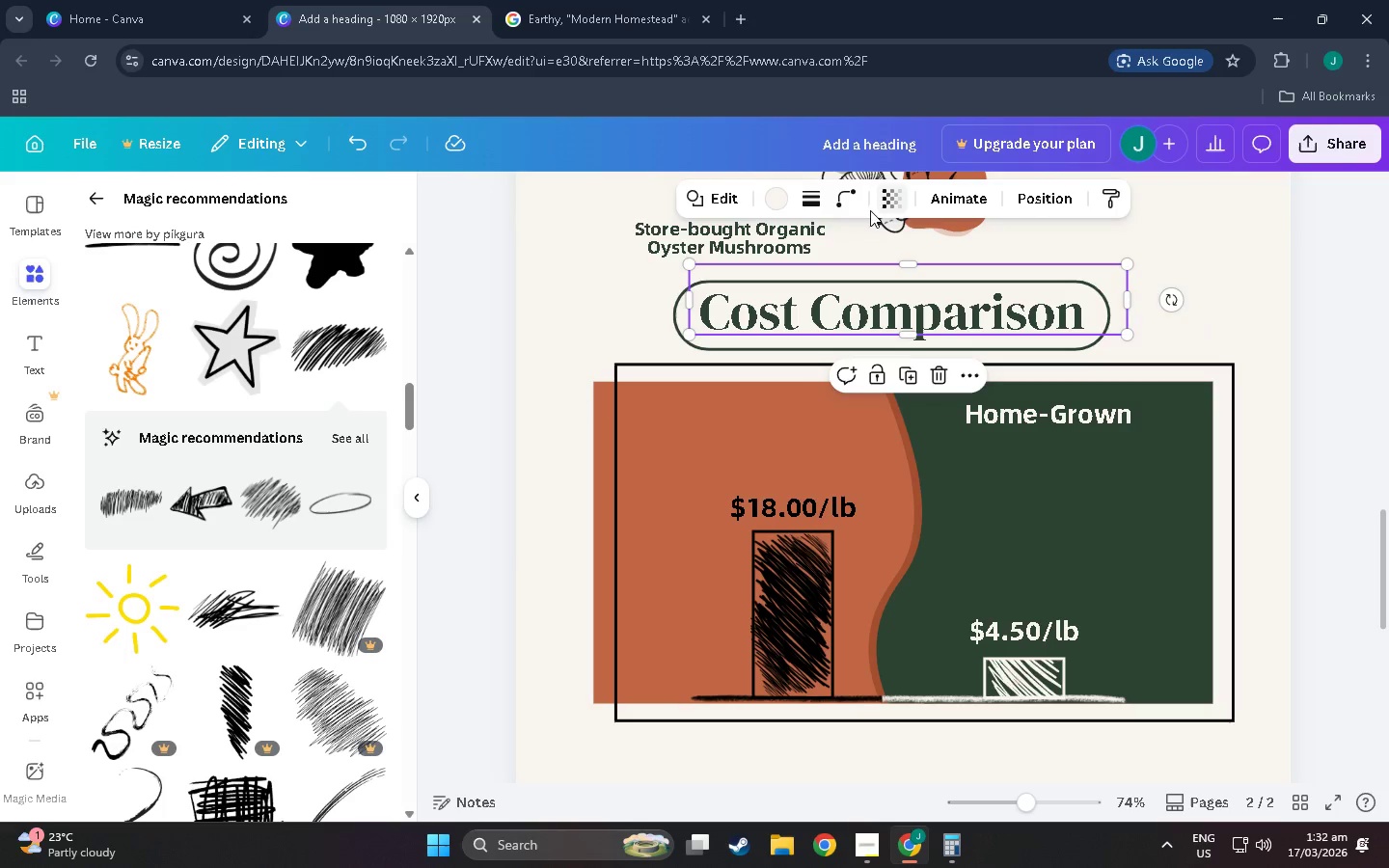 
left_click([772, 195])
 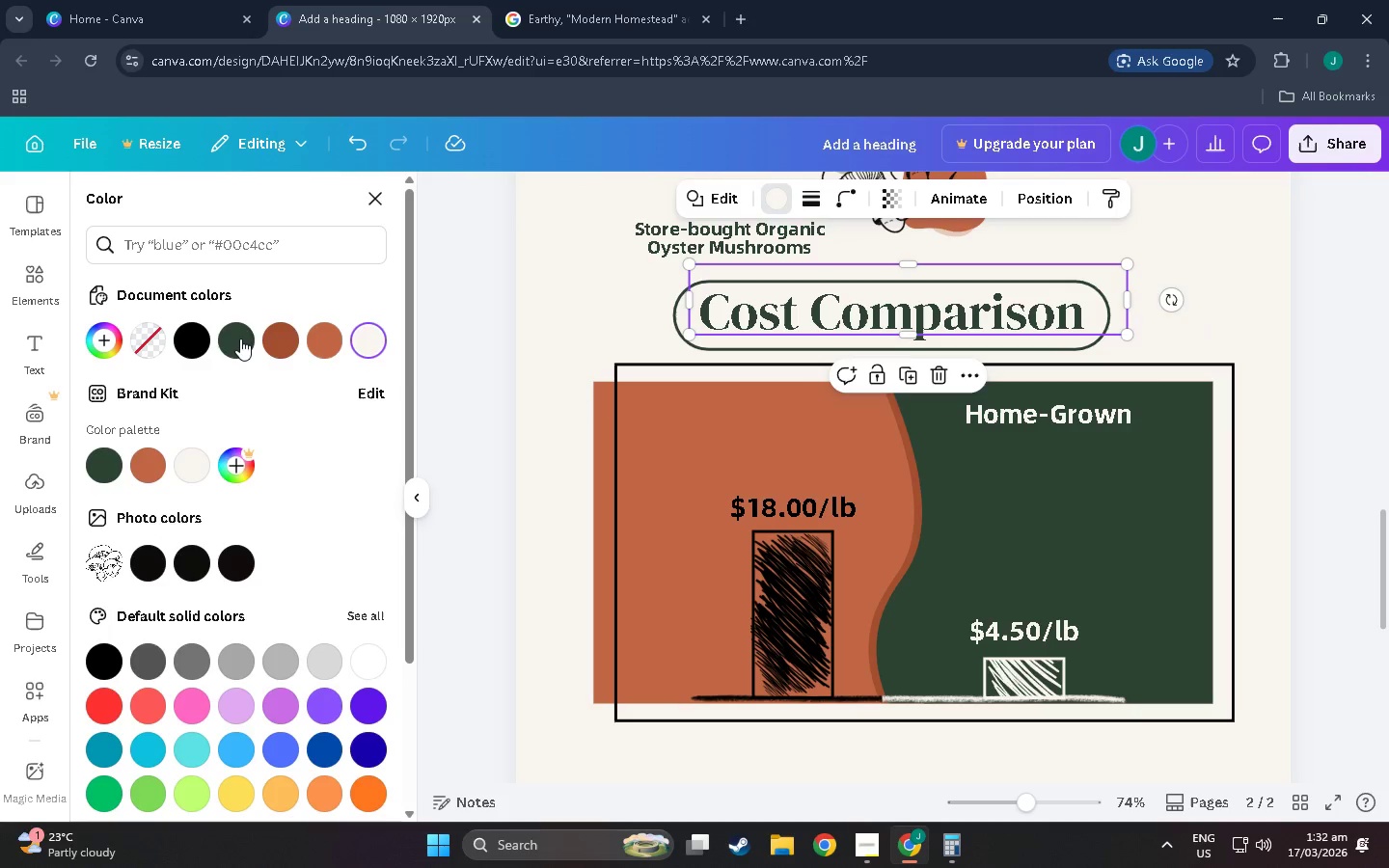 
left_click([239, 338])
 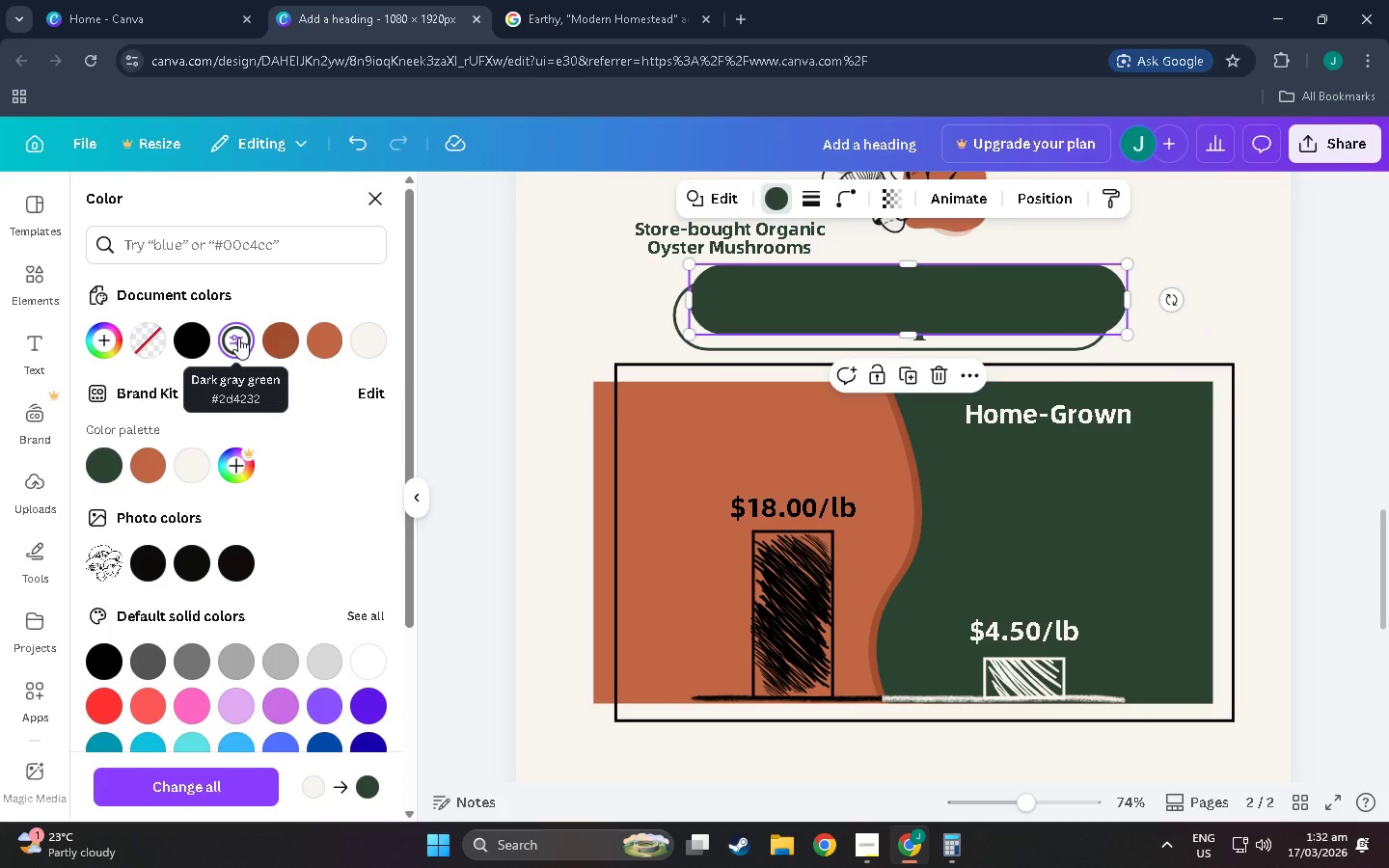 
key(Control+BracketLeft)
 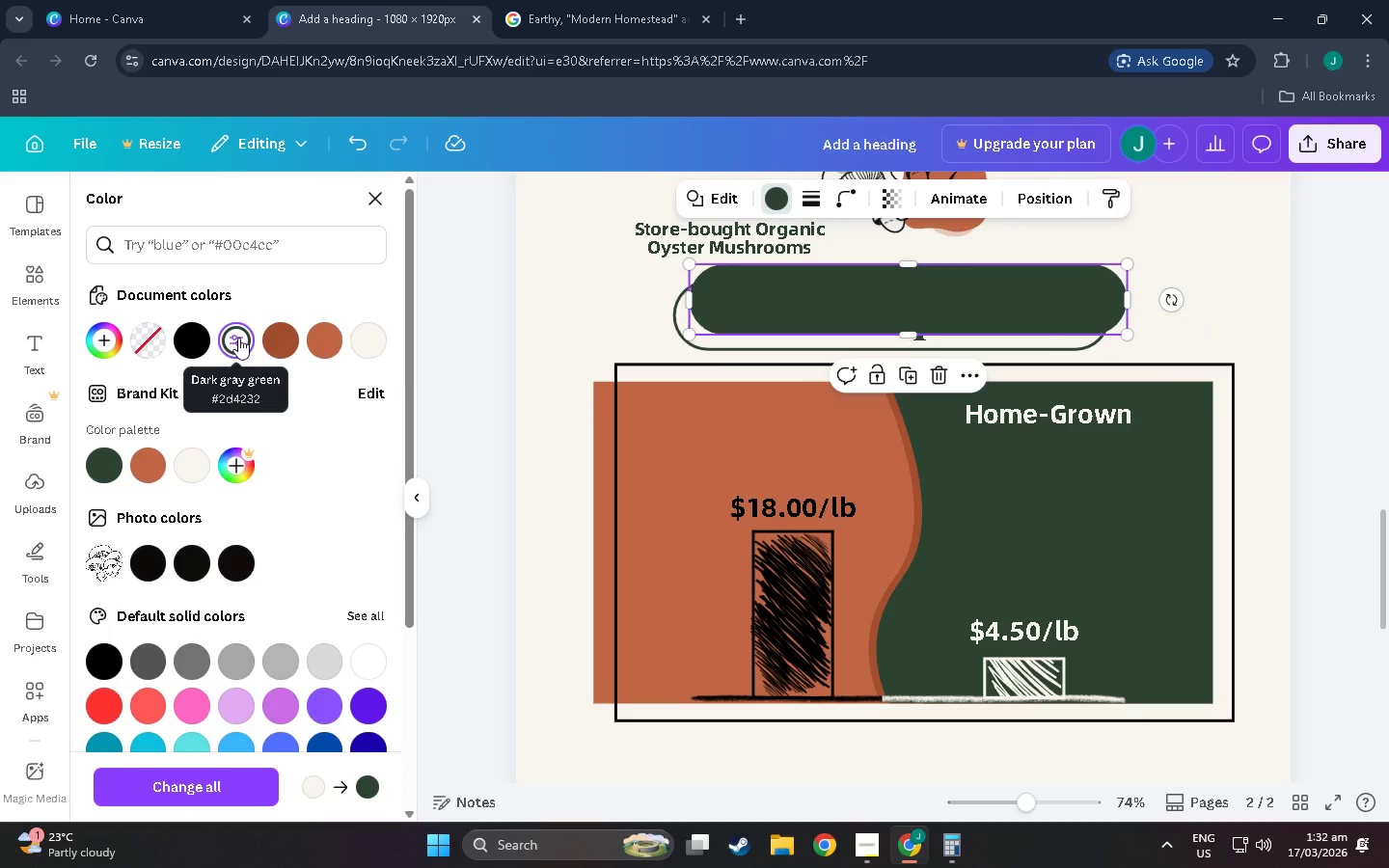 
key(Control+BracketLeft)
 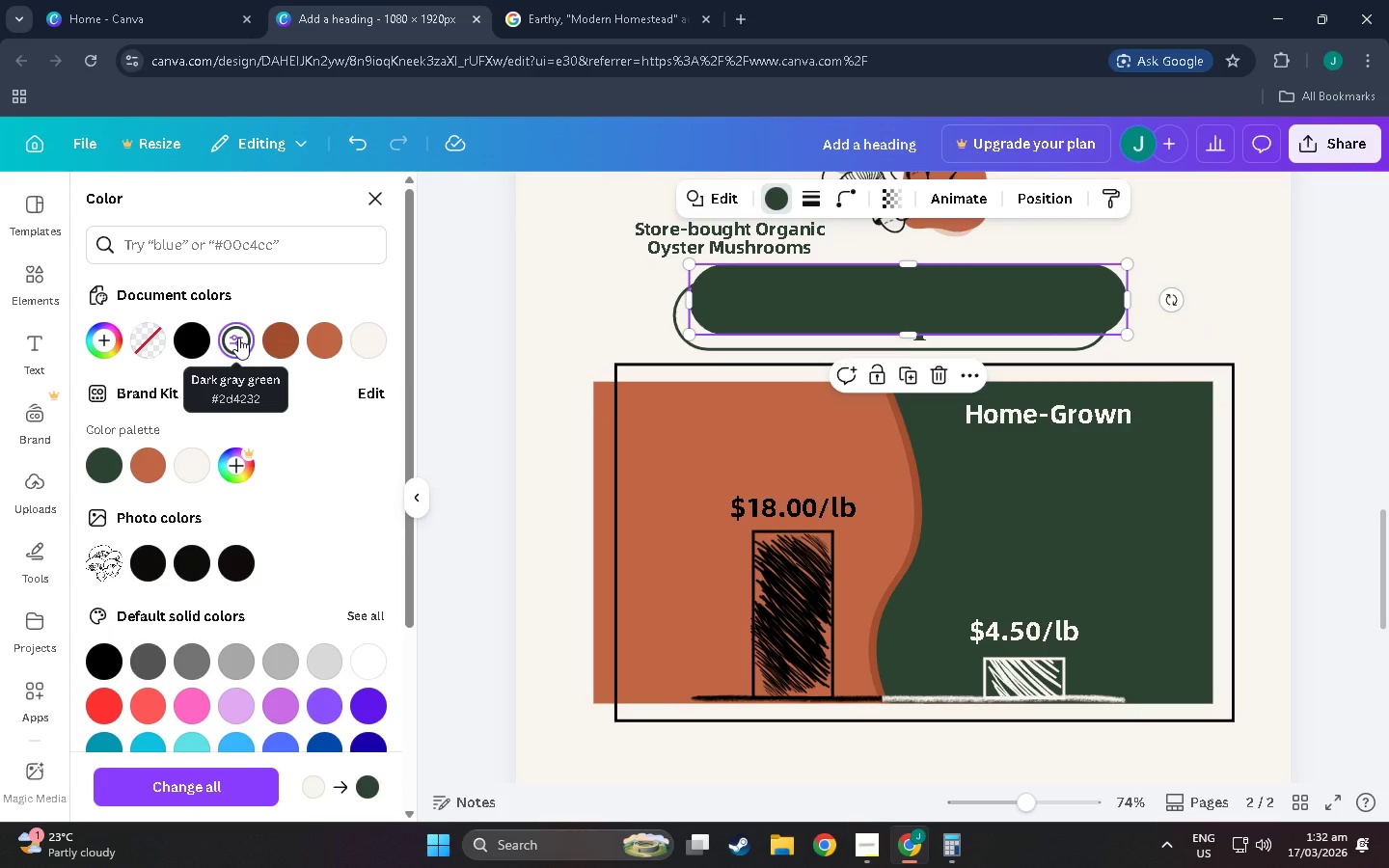 
key(Control+BracketLeft)
 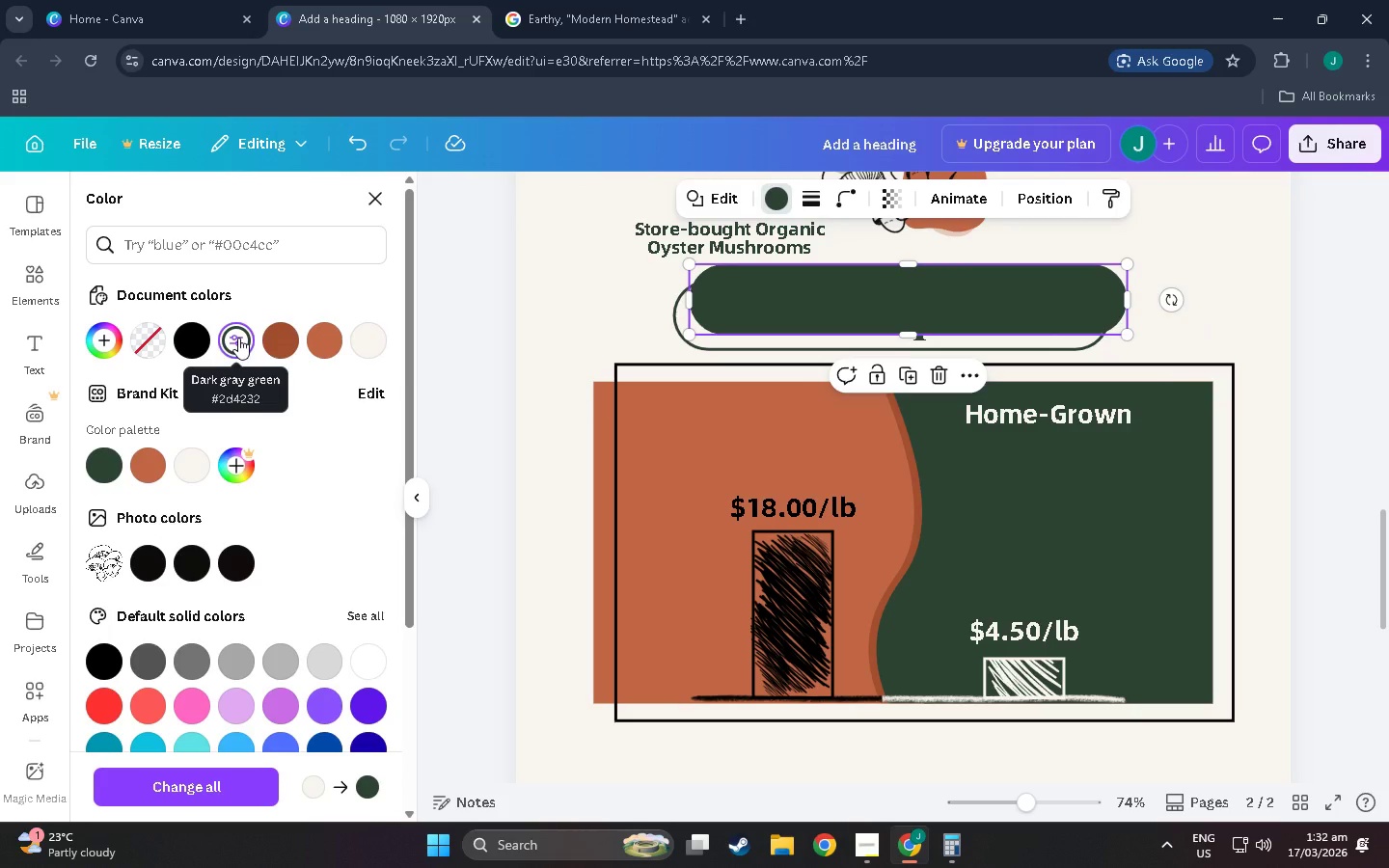 
key(Control+BracketLeft)
 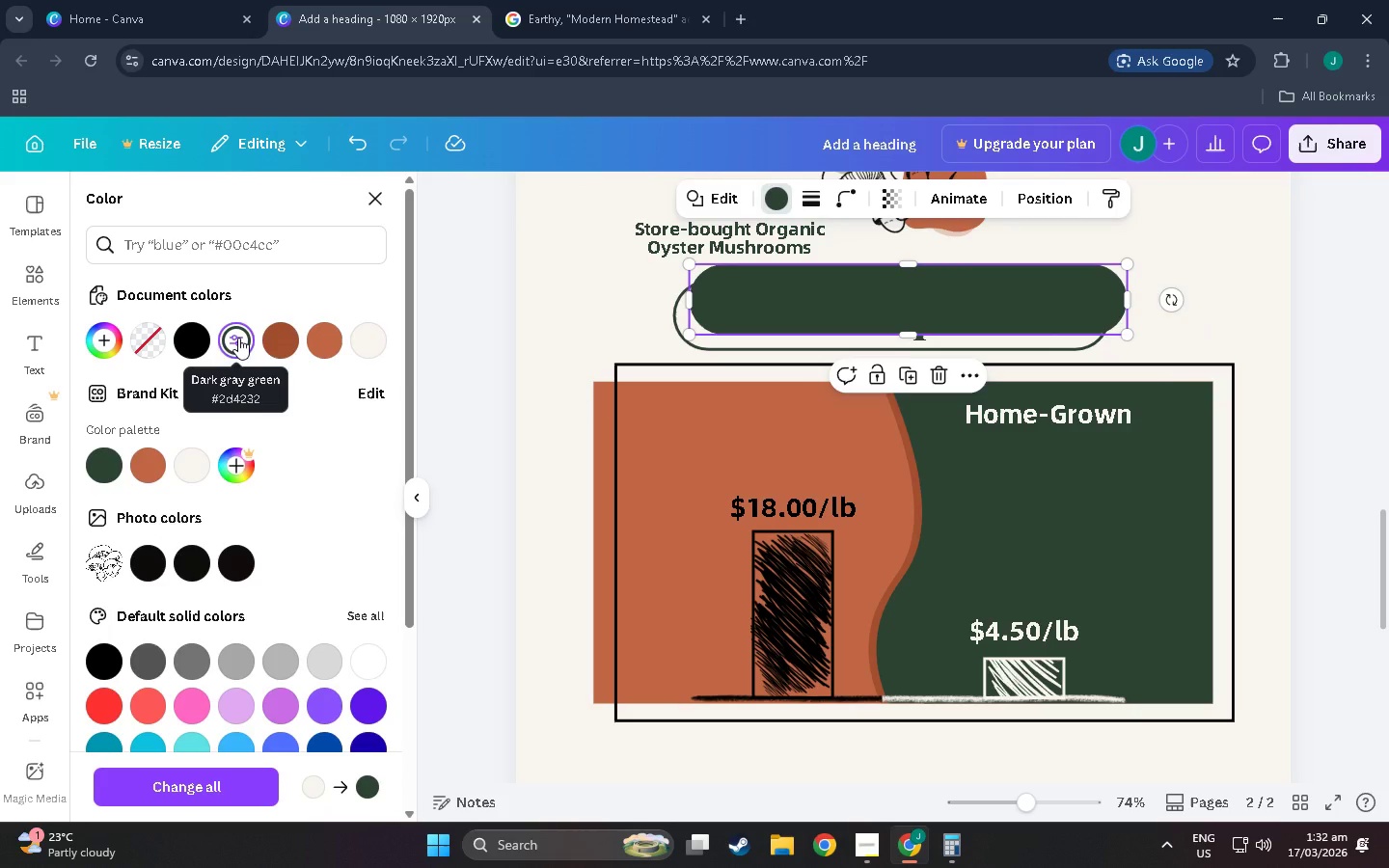 
key(Control+BracketLeft)
 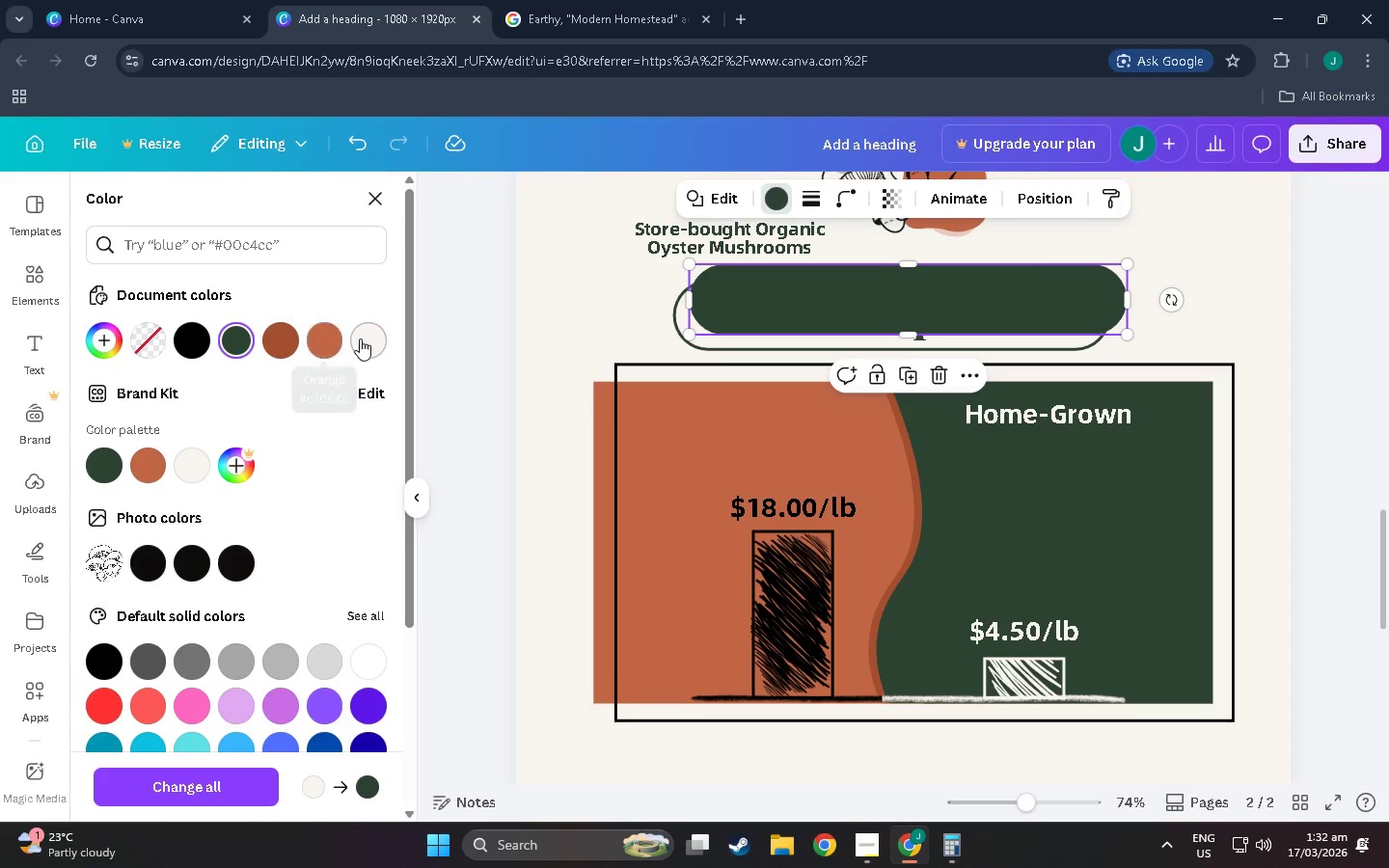 
double_click([316, 339])
 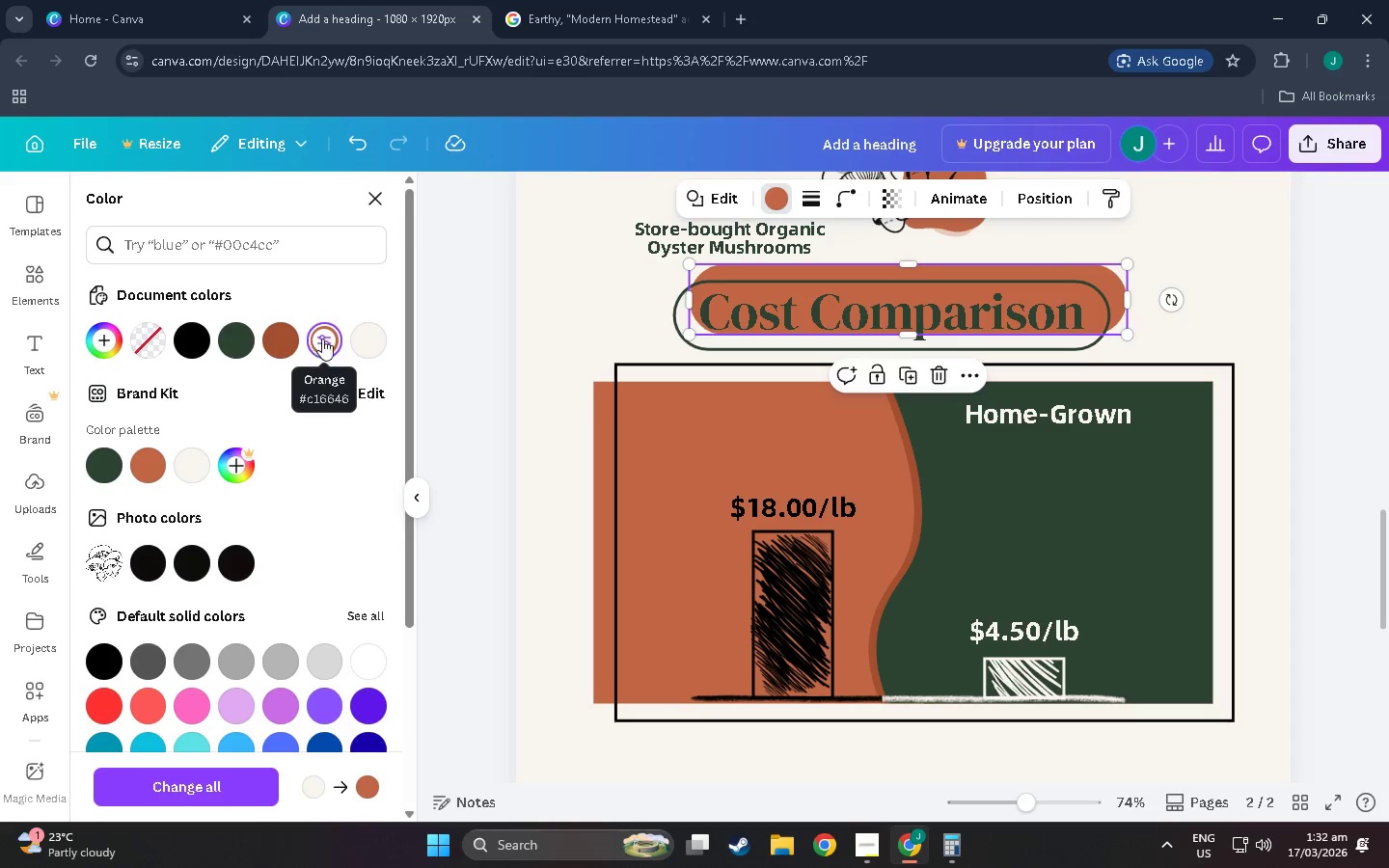 
key(Control+BracketLeft)
 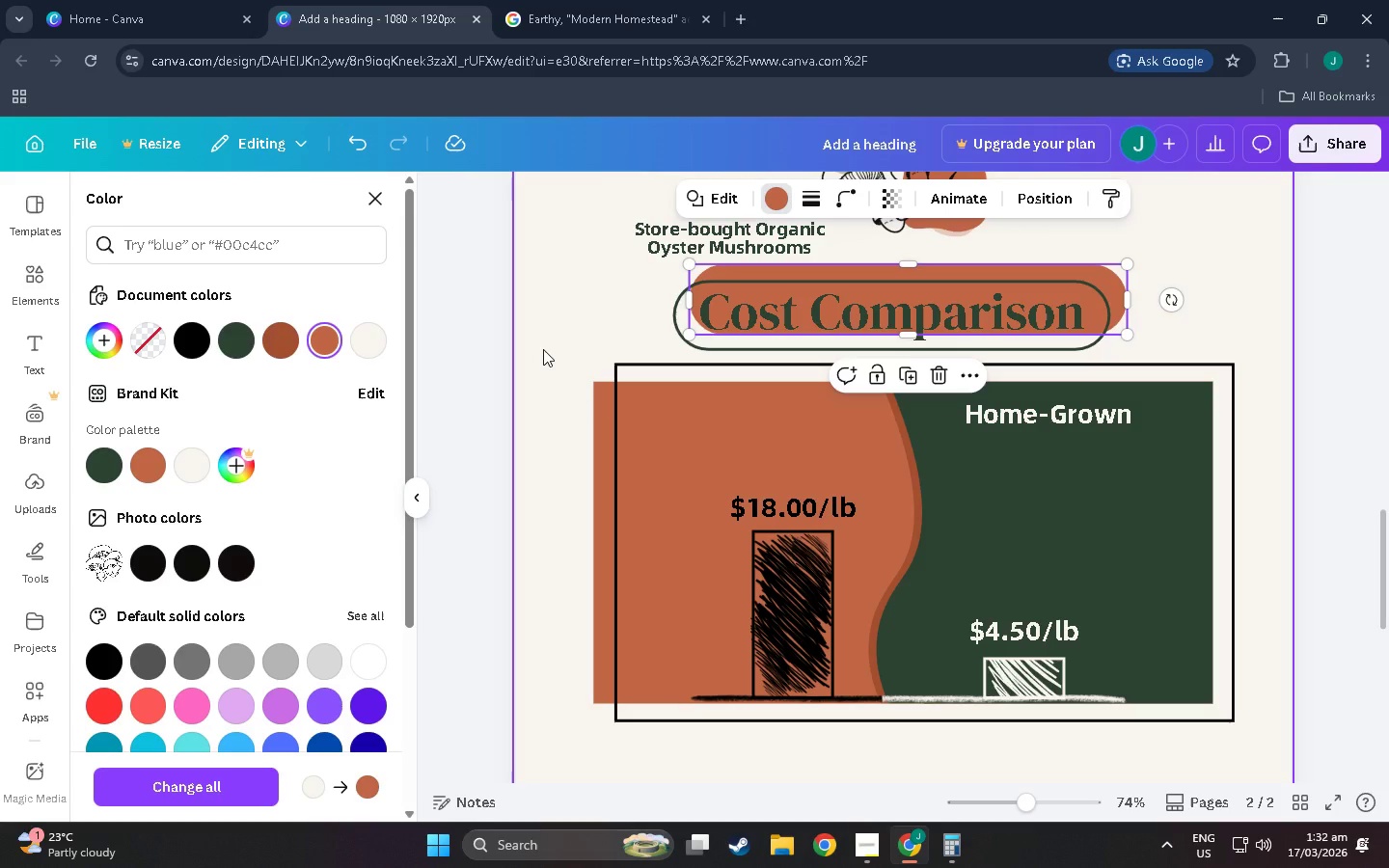 
key(Control+BracketLeft)
 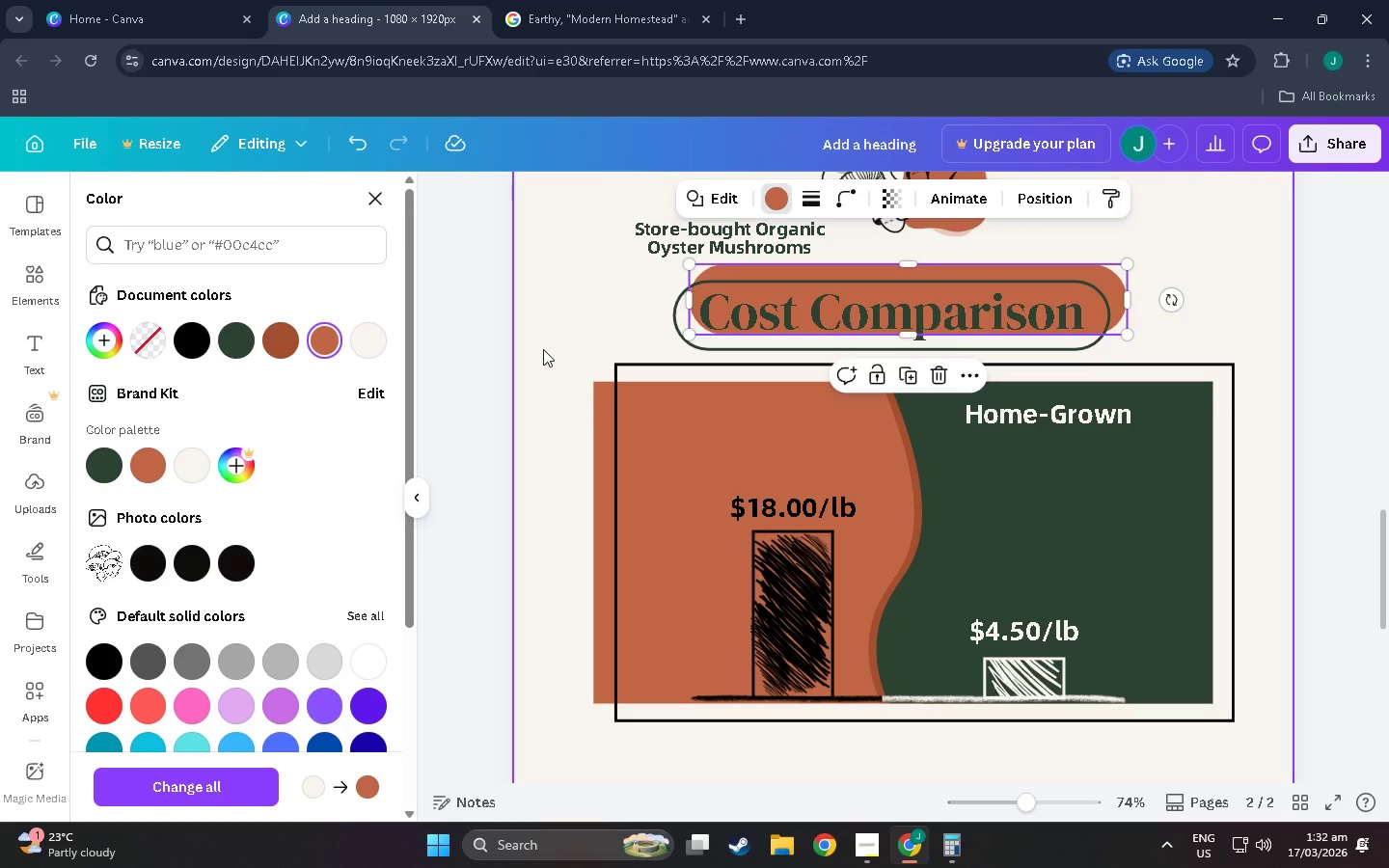 
key(Control+BracketLeft)
 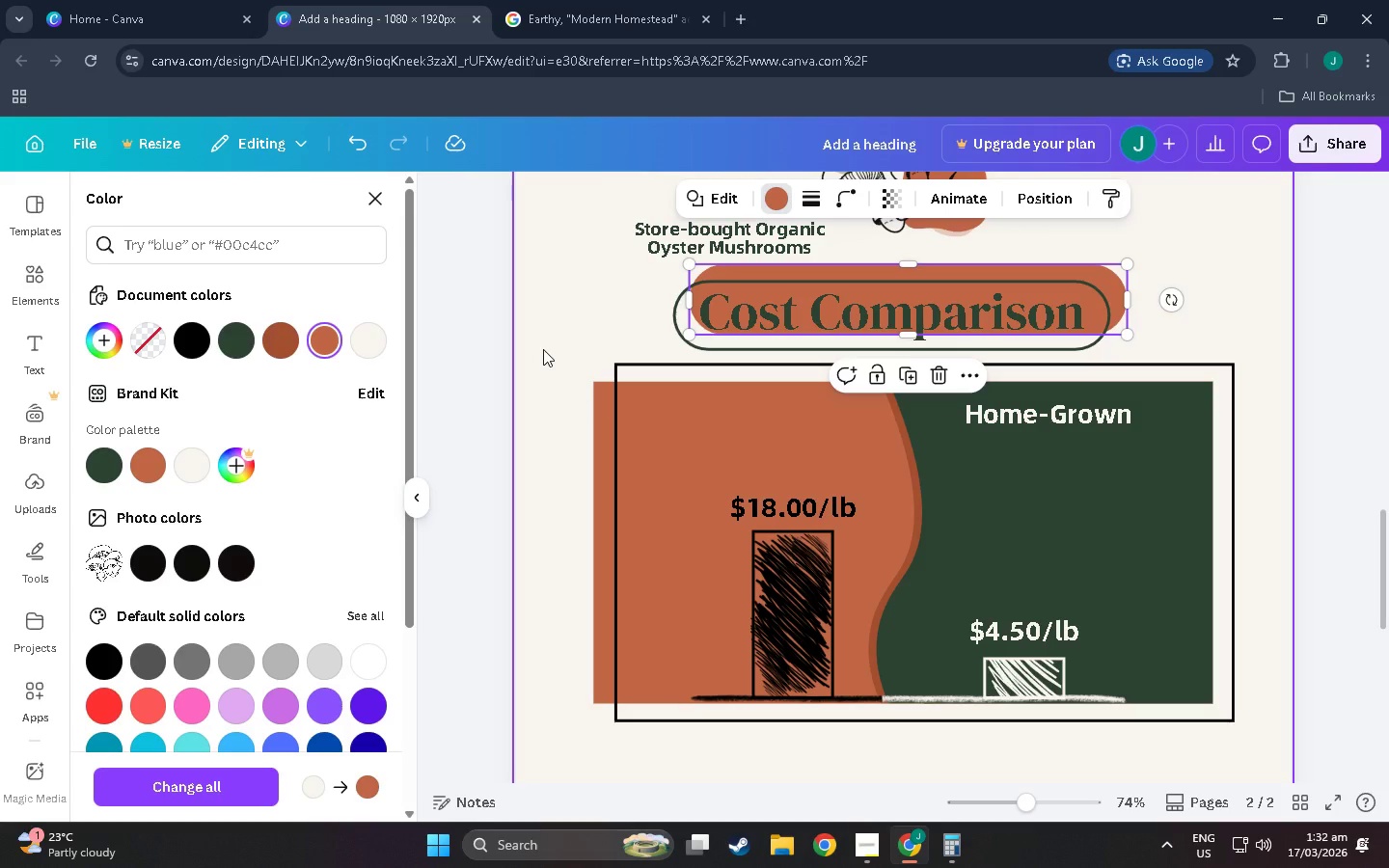 
key(Control+BracketLeft)
 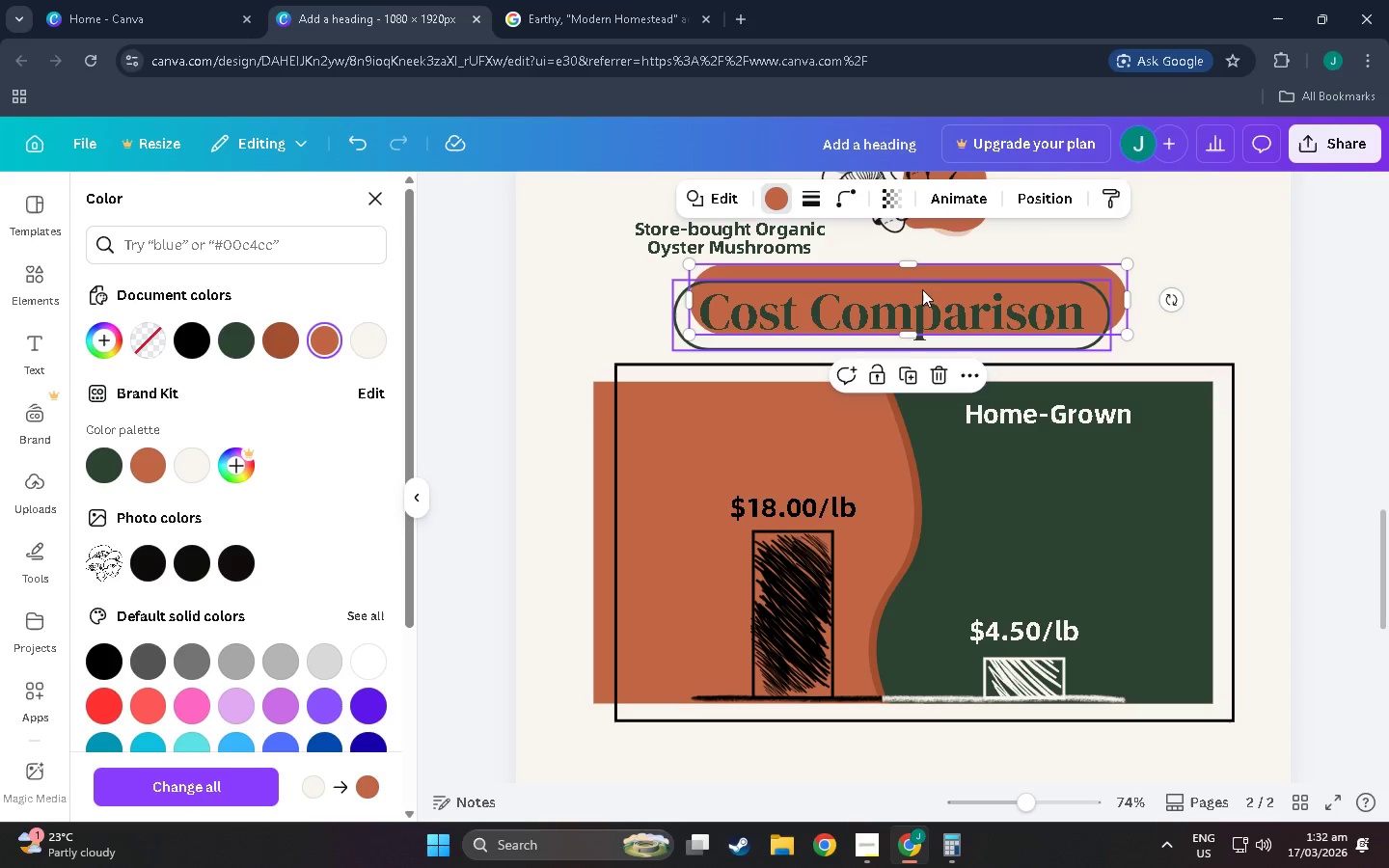 
left_click_drag(start_coordinate=[988, 275], to_coordinate=[967, 298])
 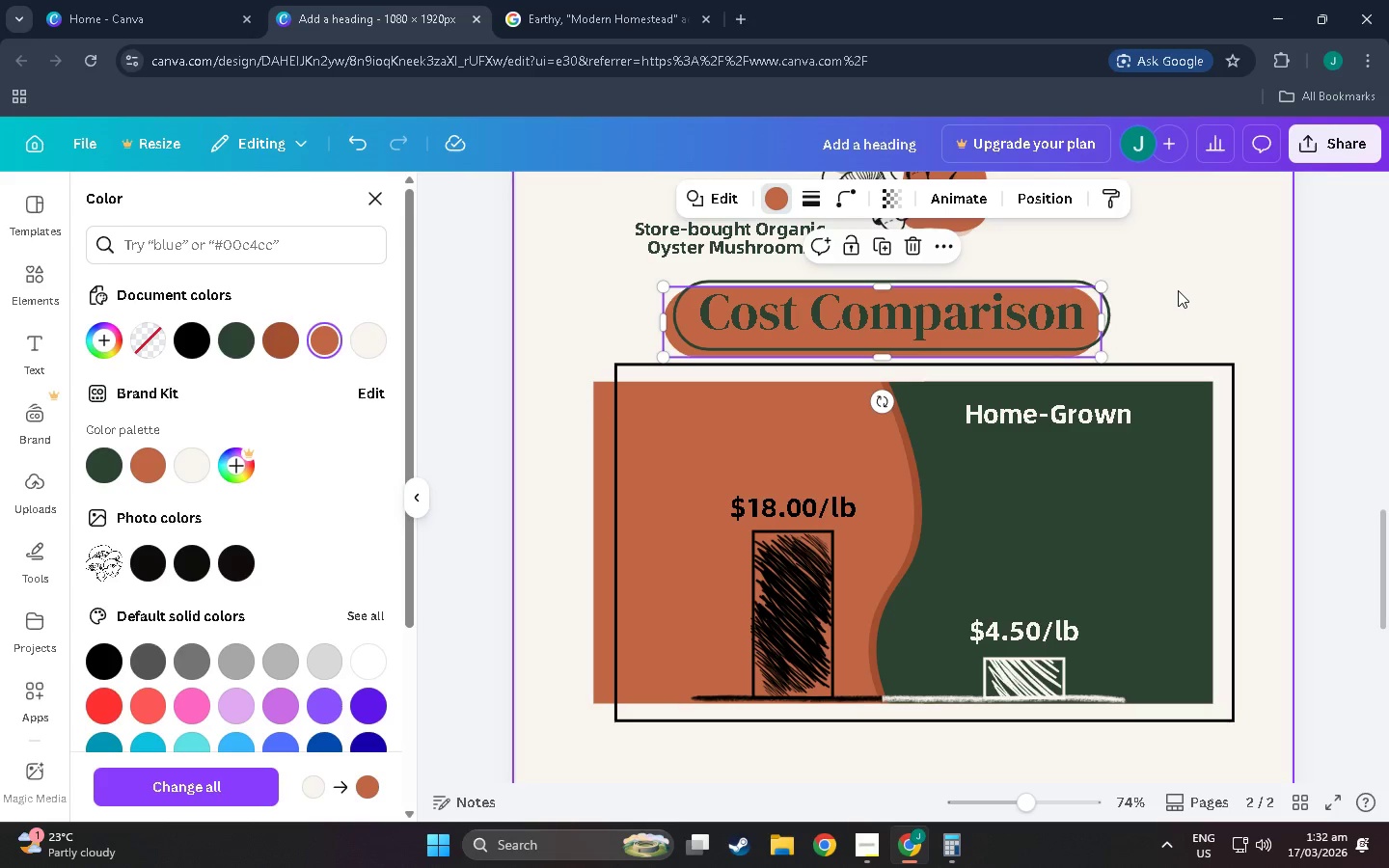 
left_click([1178, 290])
 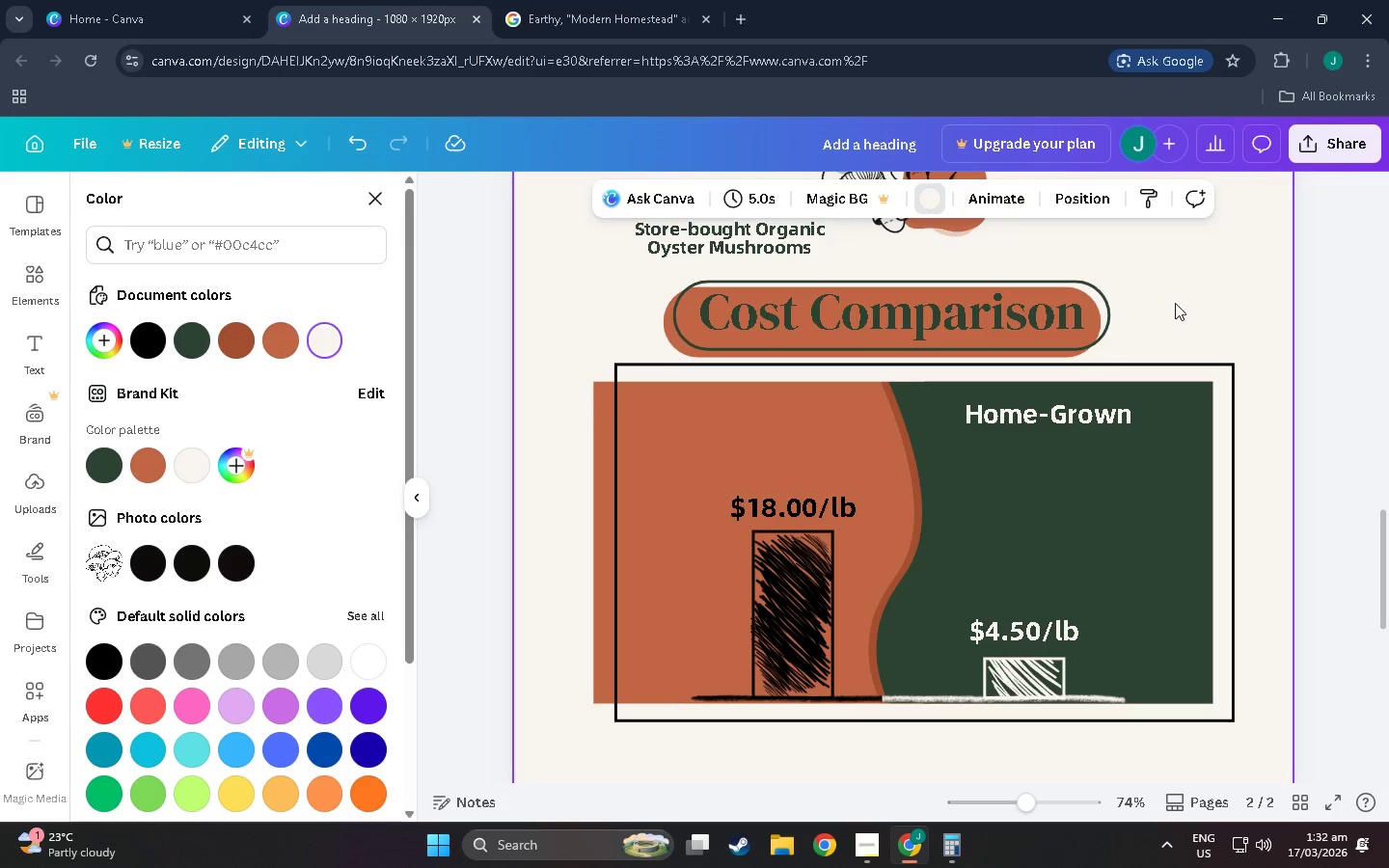 
left_click_drag(start_coordinate=[1175, 303], to_coordinate=[536, 311])
 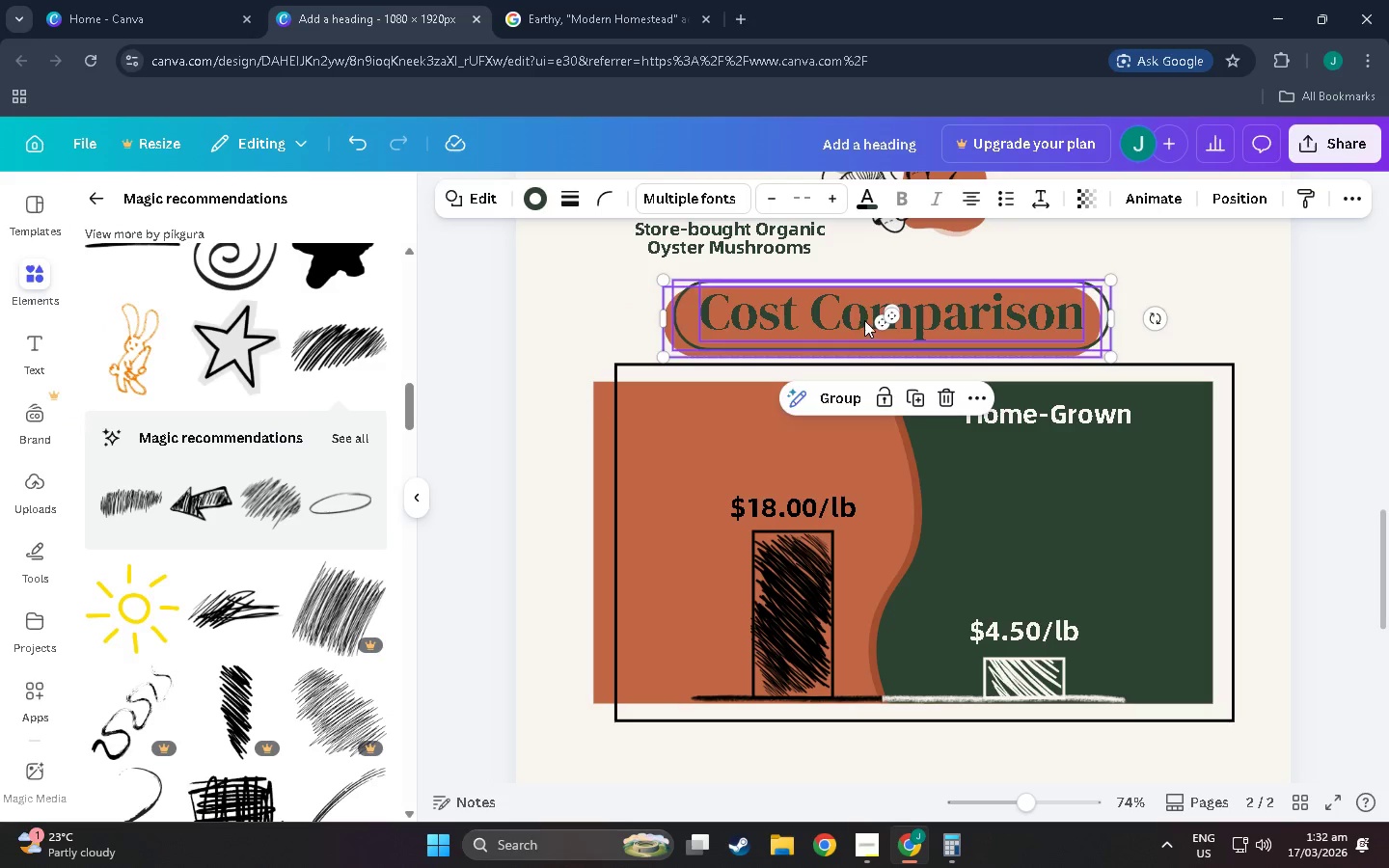 
left_click_drag(start_coordinate=[861, 321], to_coordinate=[868, 317])
 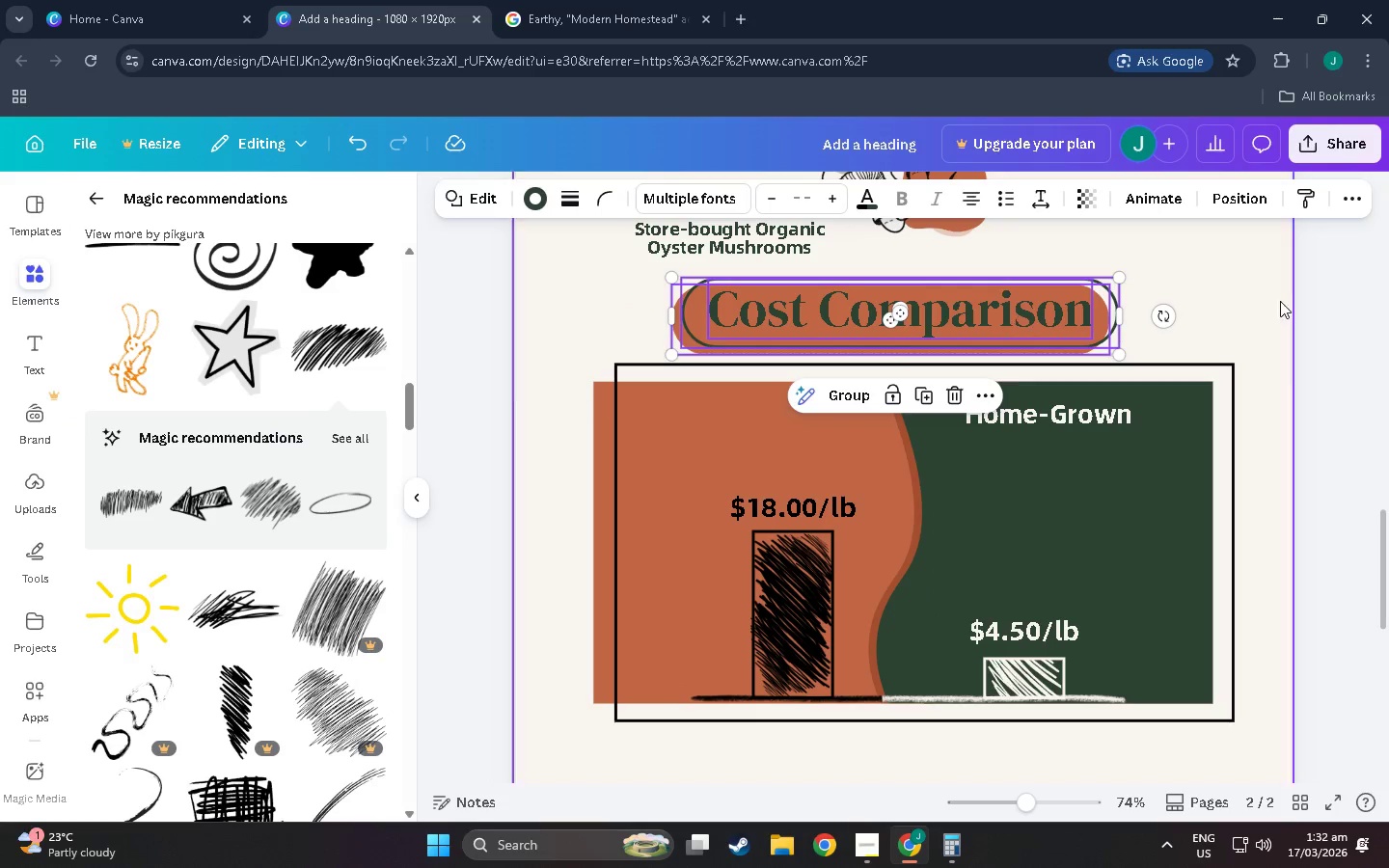 
left_click([1300, 297])
 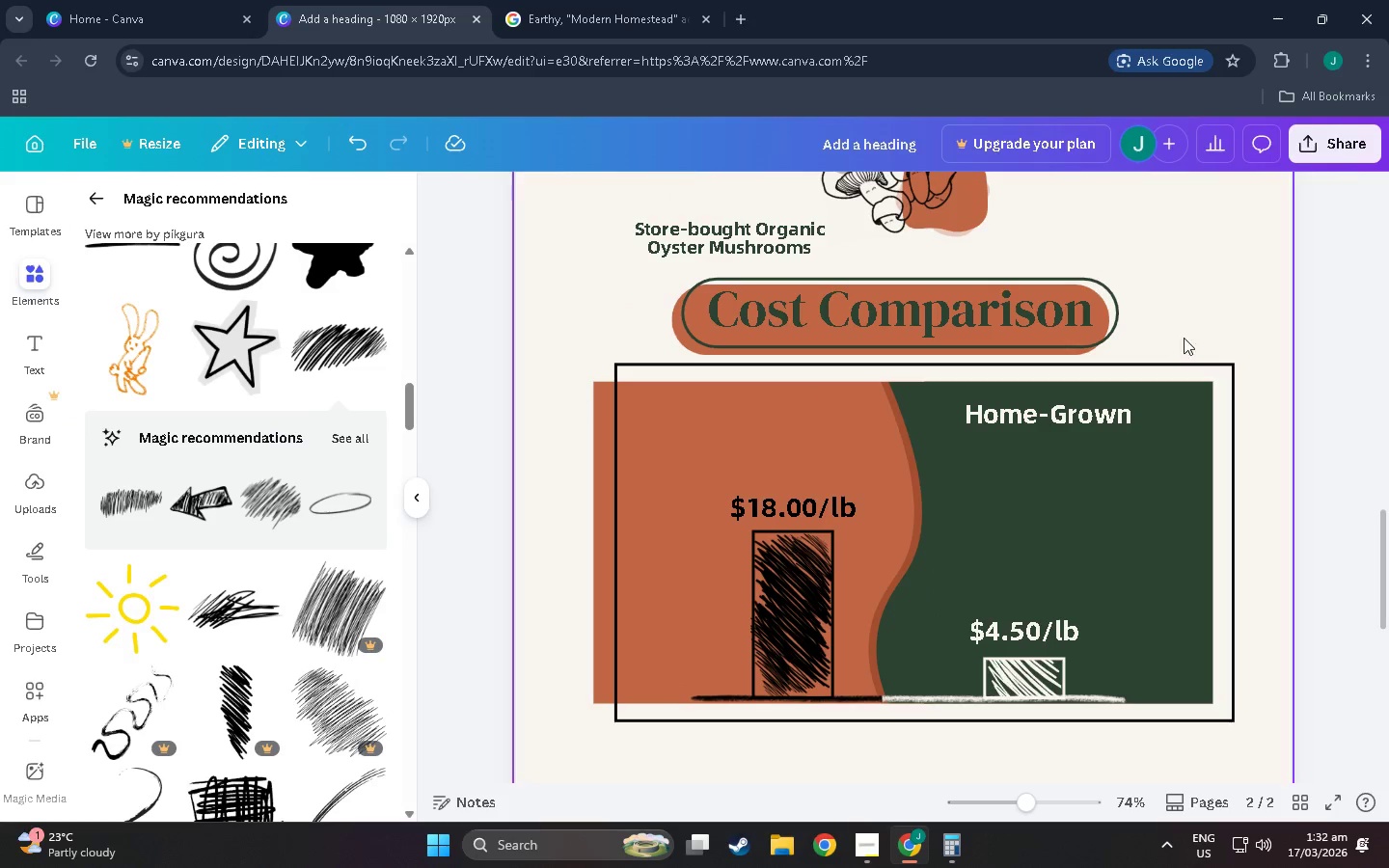 
scroll: coordinate [1242, 405], scroll_direction: up, amount: 4.0
 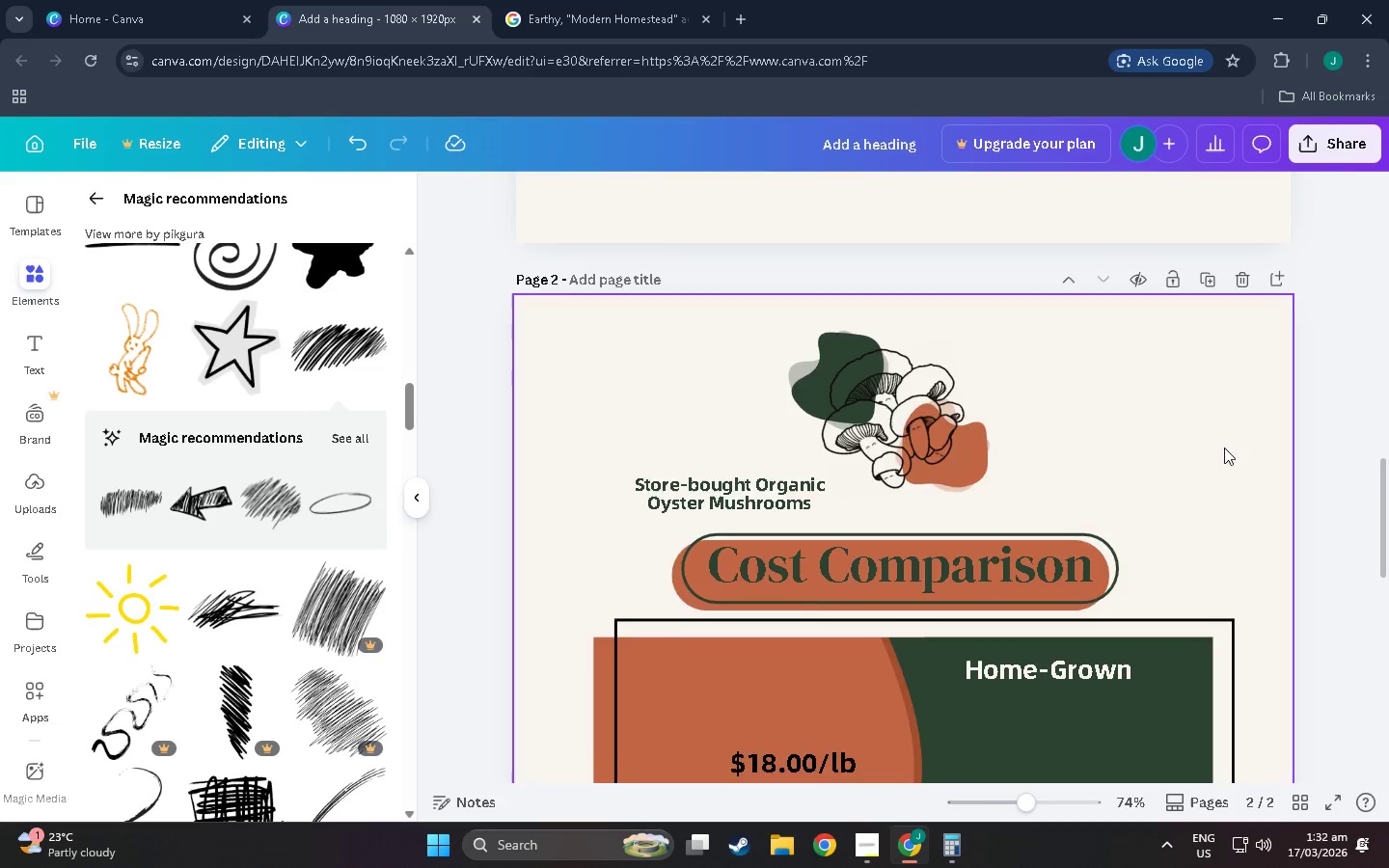 
hold_key(key=ControlLeft, duration=1.34)
scroll: coordinate [1209, 486], scroll_direction: down, amount: 4.0
 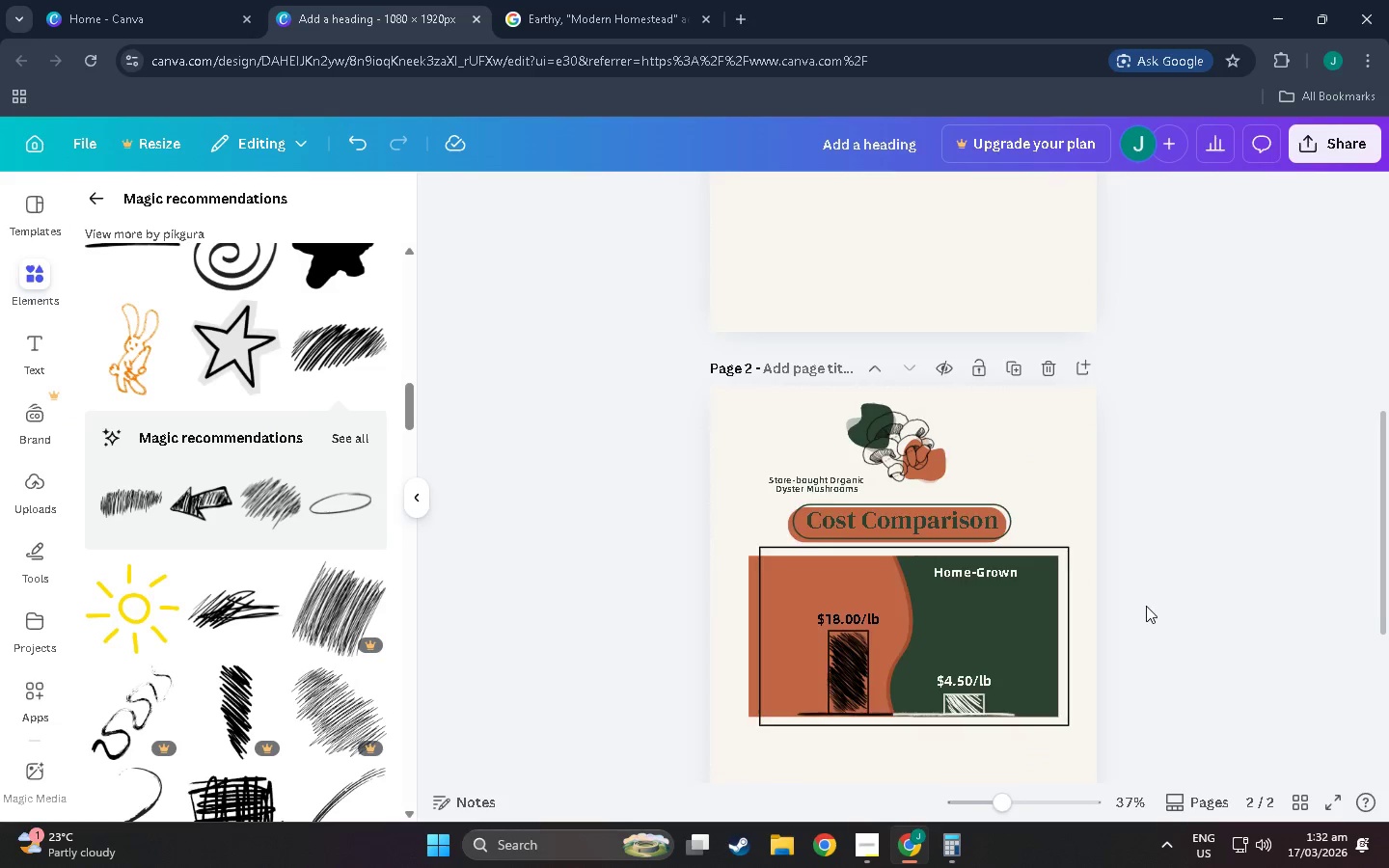 
hold_key(key=ControlLeft, duration=0.98)
scroll: coordinate [1041, 593], scroll_direction: none, amount: 0.0
 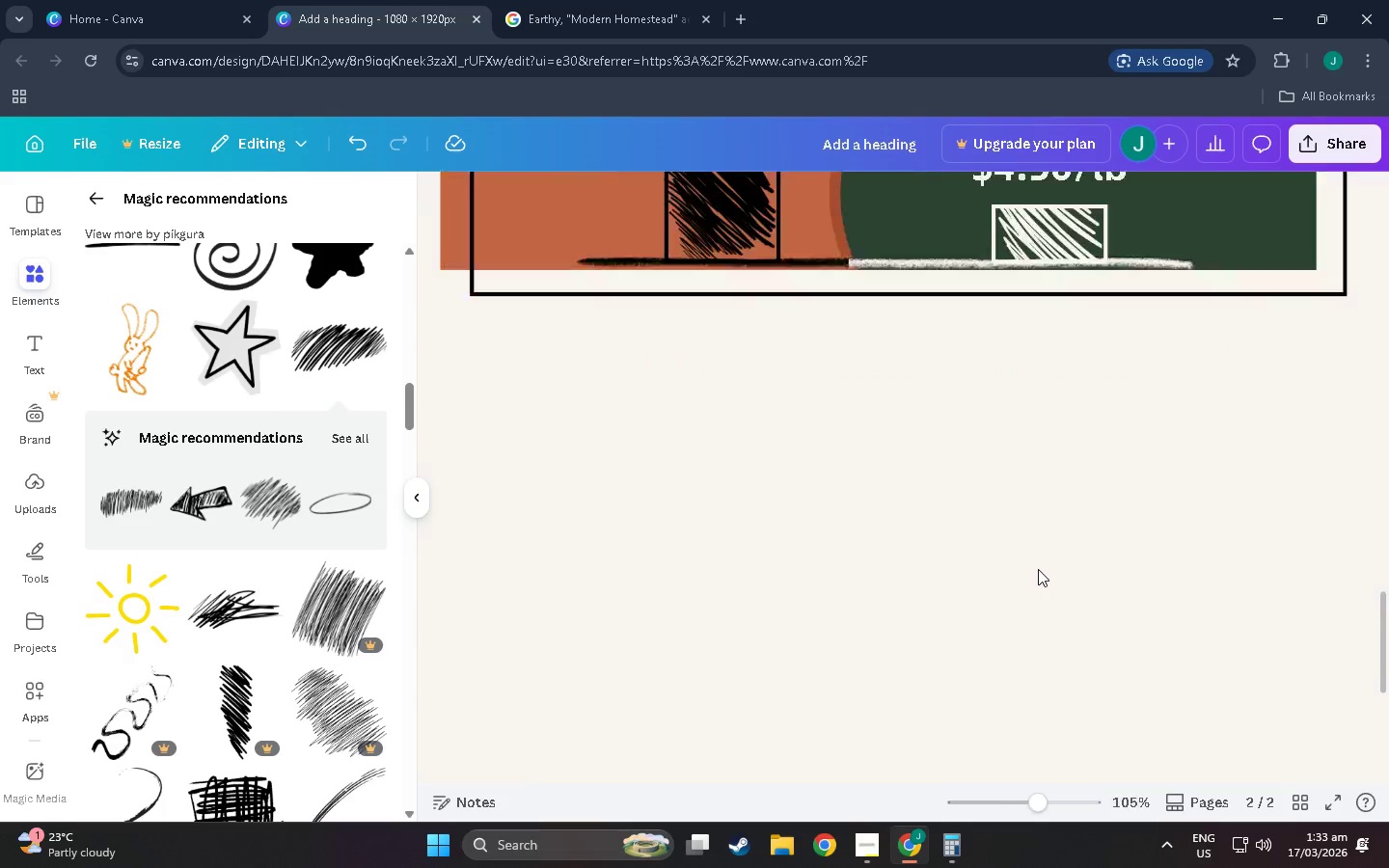 
hold_key(key=ControlLeft, duration=0.61)
 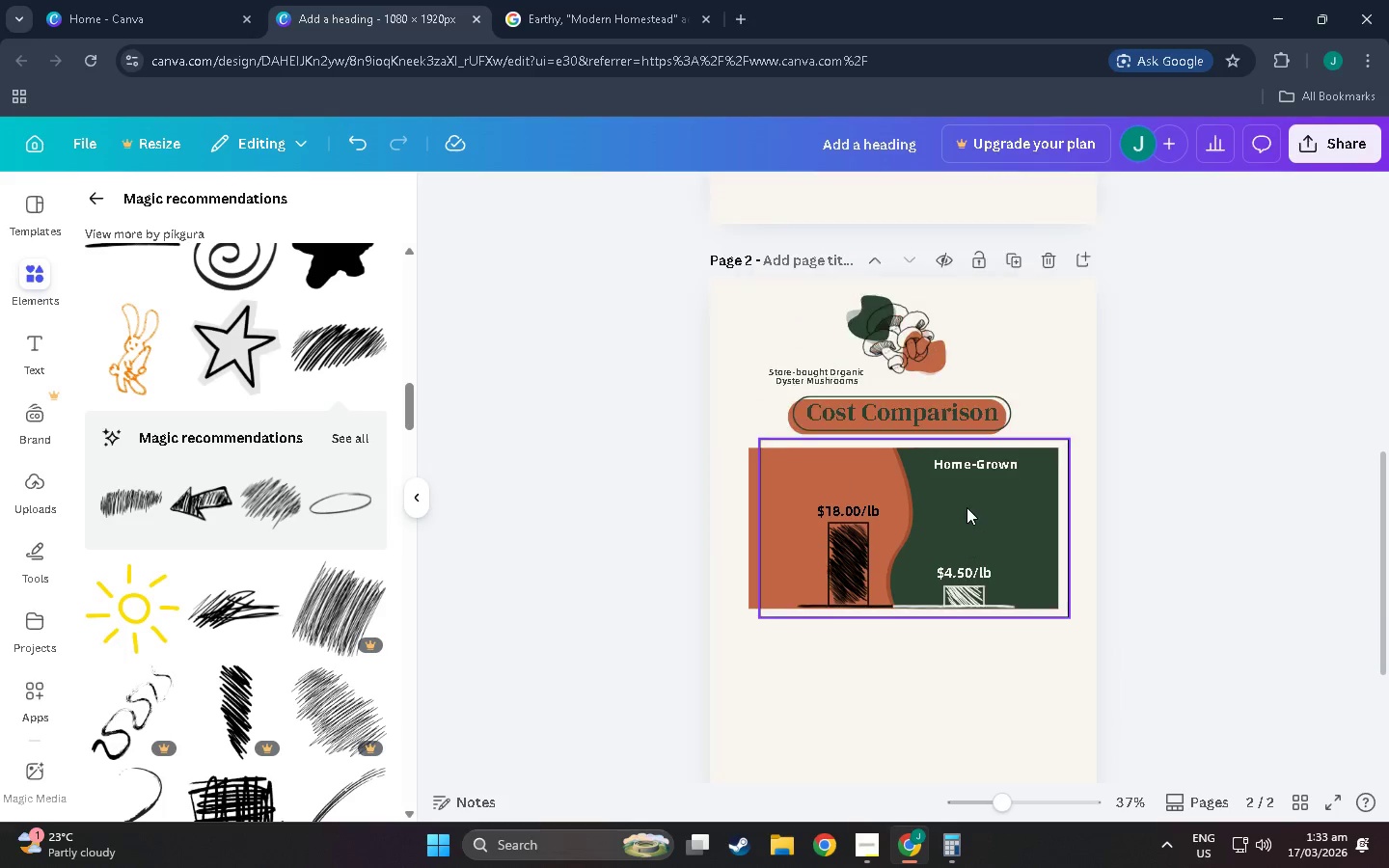 
hold_key(key=ControlLeft, duration=1.11)
 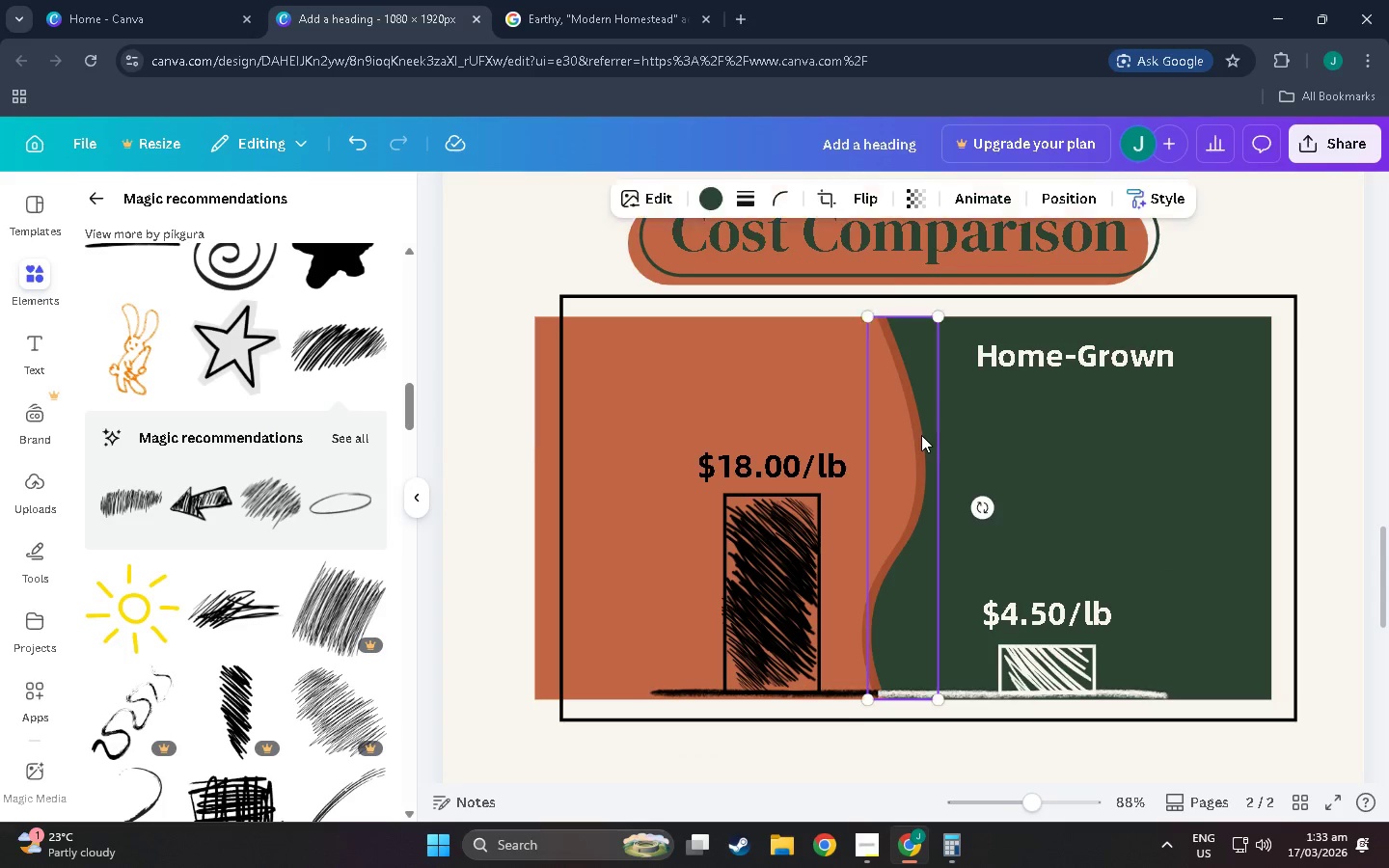 
scroll: coordinate [967, 507], scroll_direction: down, amount: 4.0
 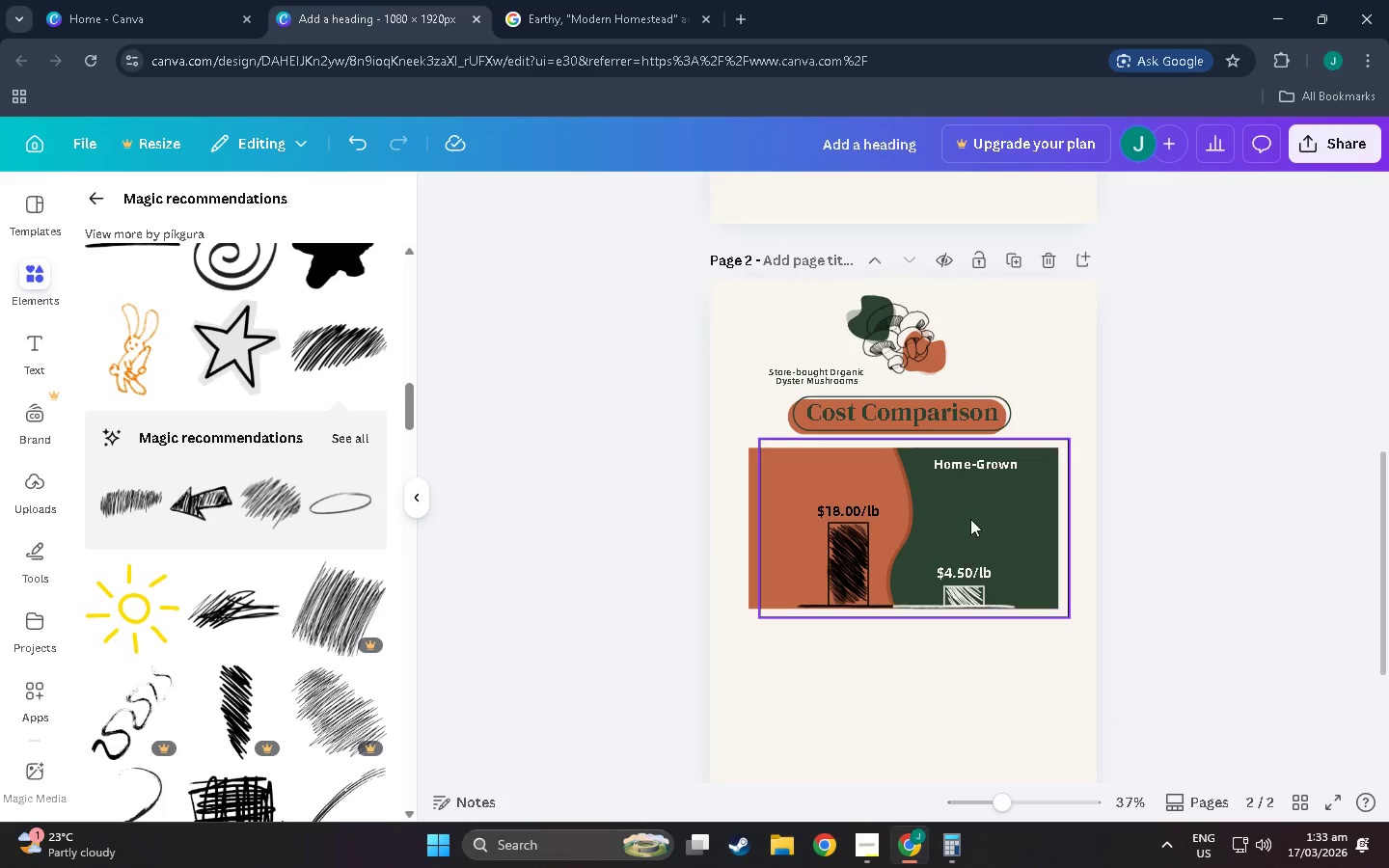 
scroll: coordinate [967, 522], scroll_direction: up, amount: 5.0
 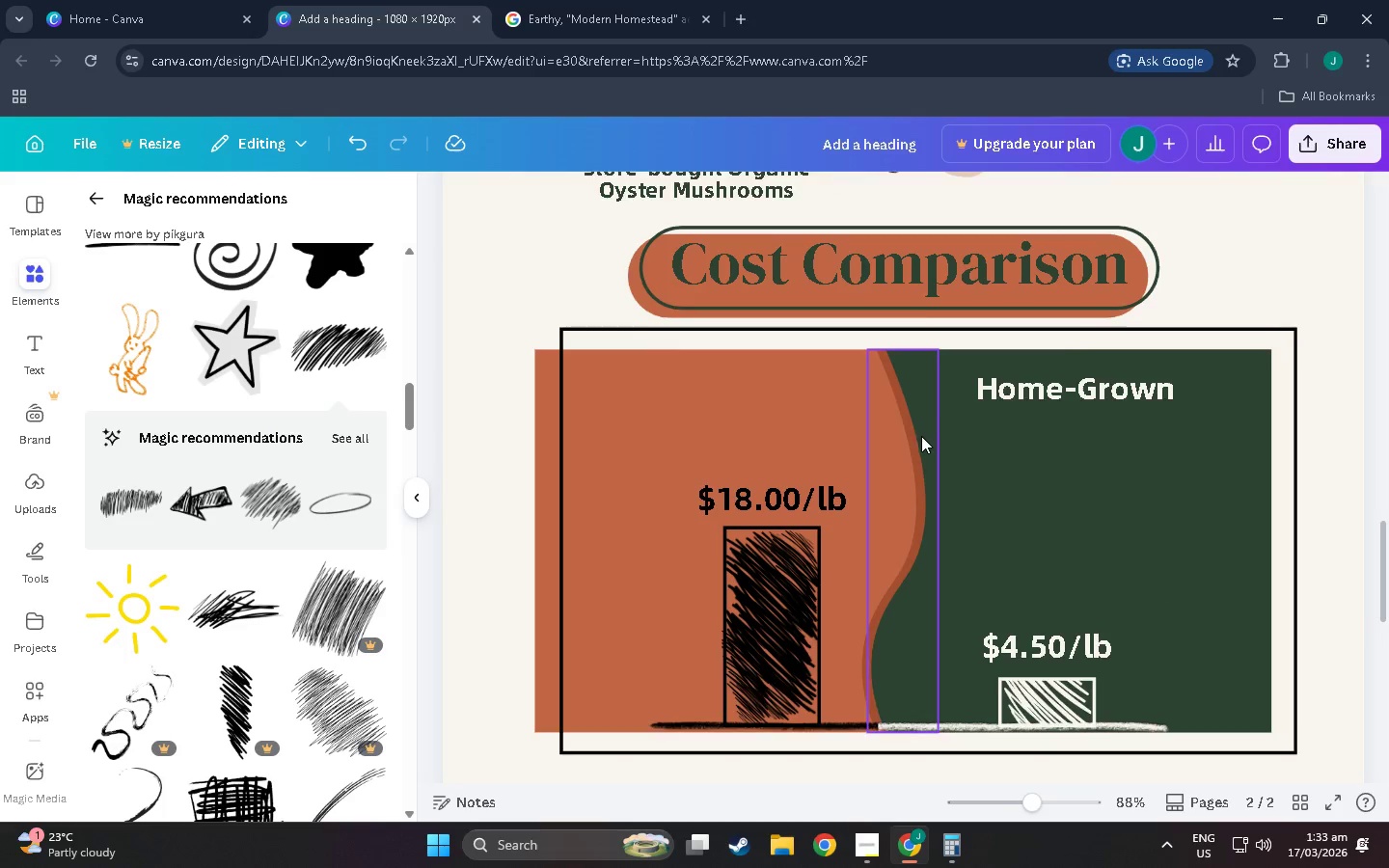 
left_click([921, 435])
 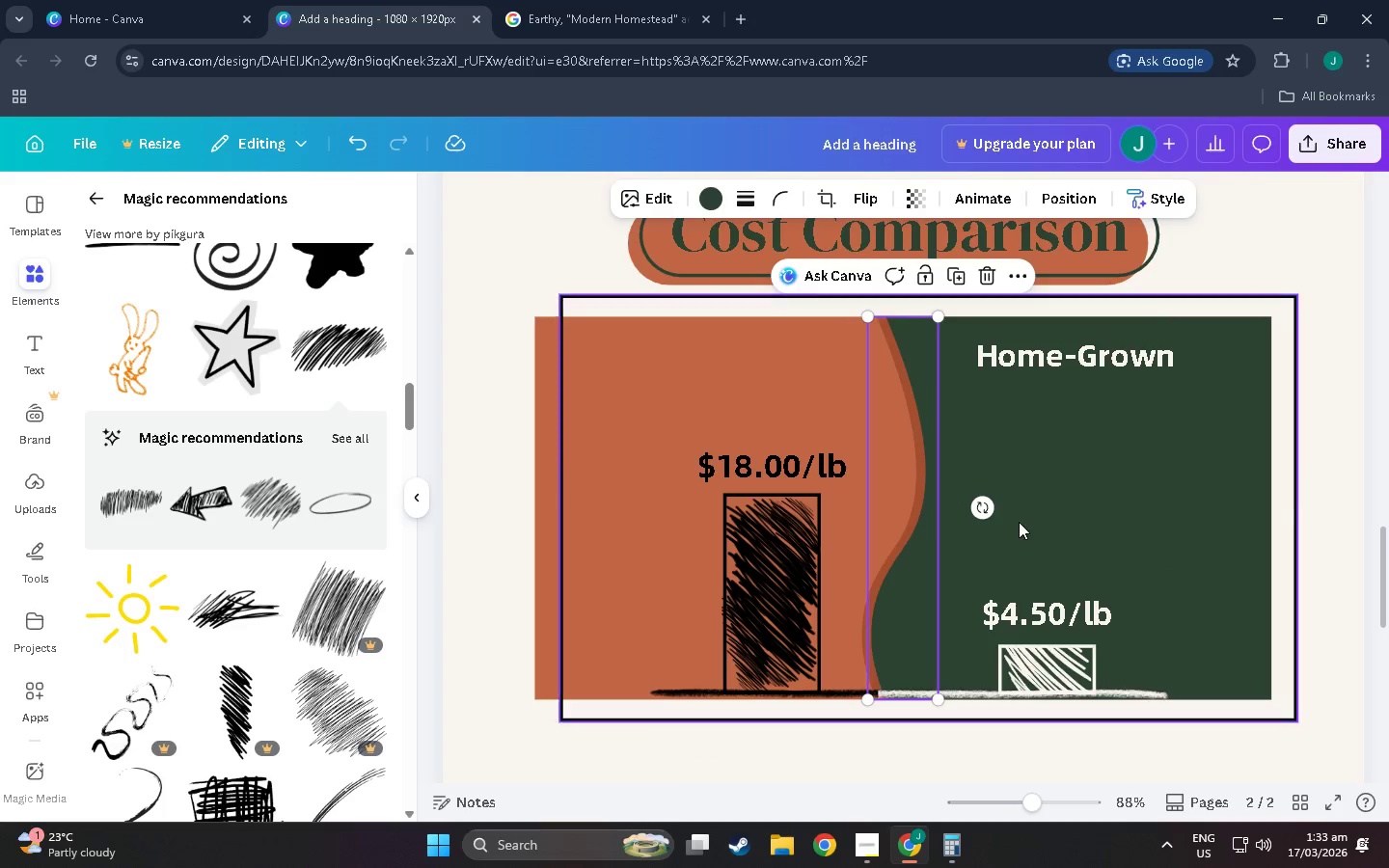 
scroll: coordinate [921, 436], scroll_direction: down, amount: 1.0
 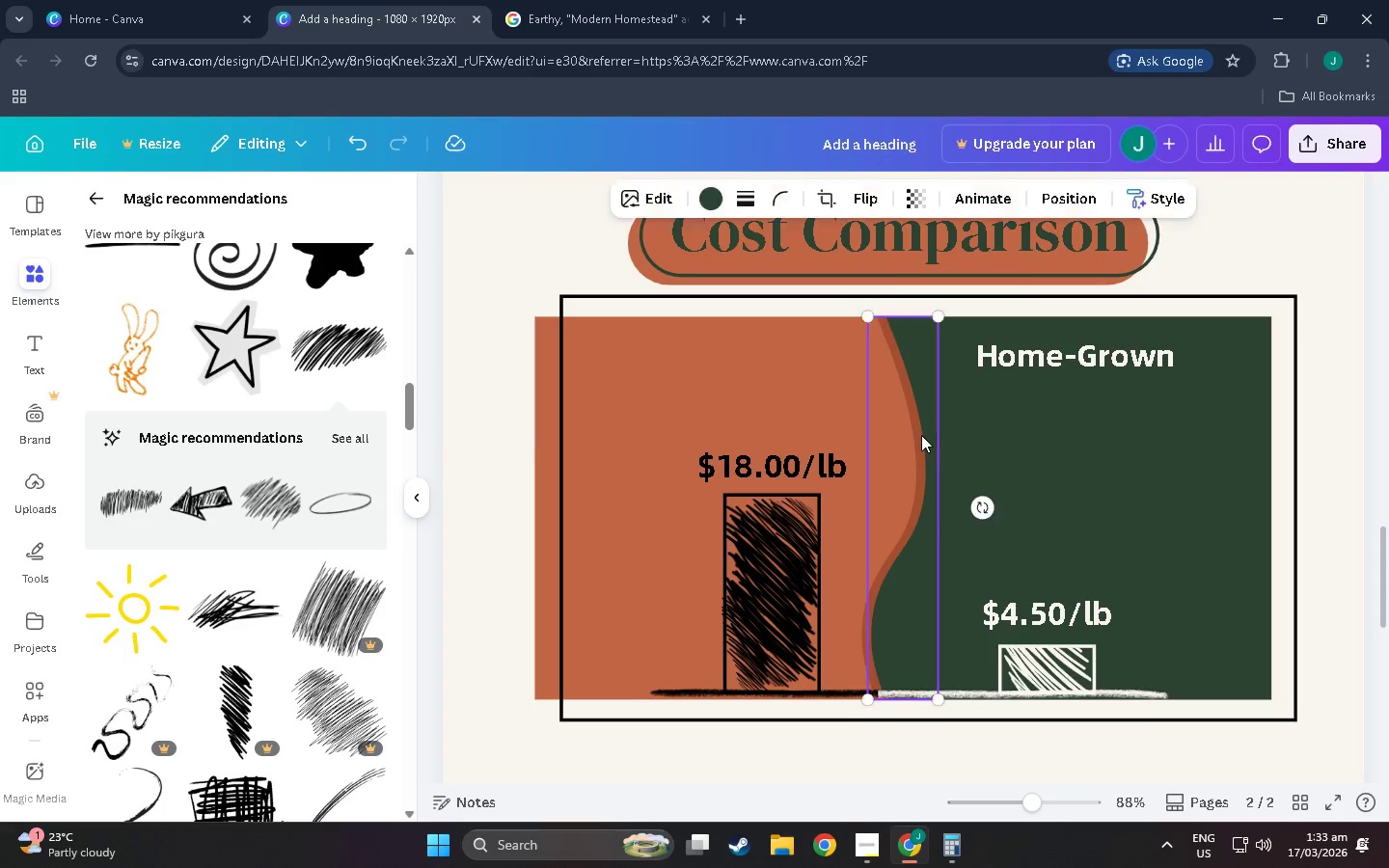 
left_click([1022, 522])
 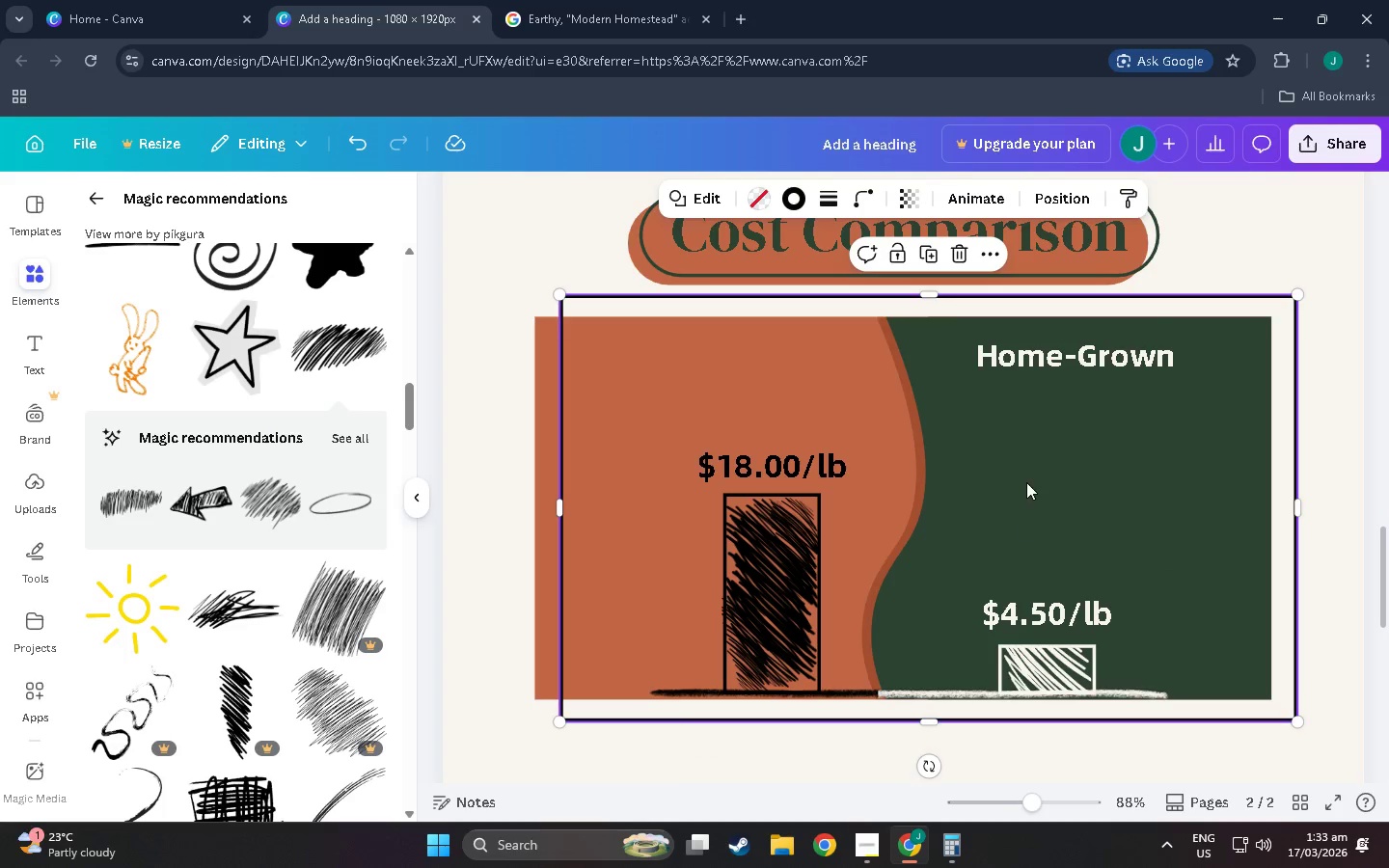 
scroll: coordinate [862, 454], scroll_direction: up, amount: 6.0
 